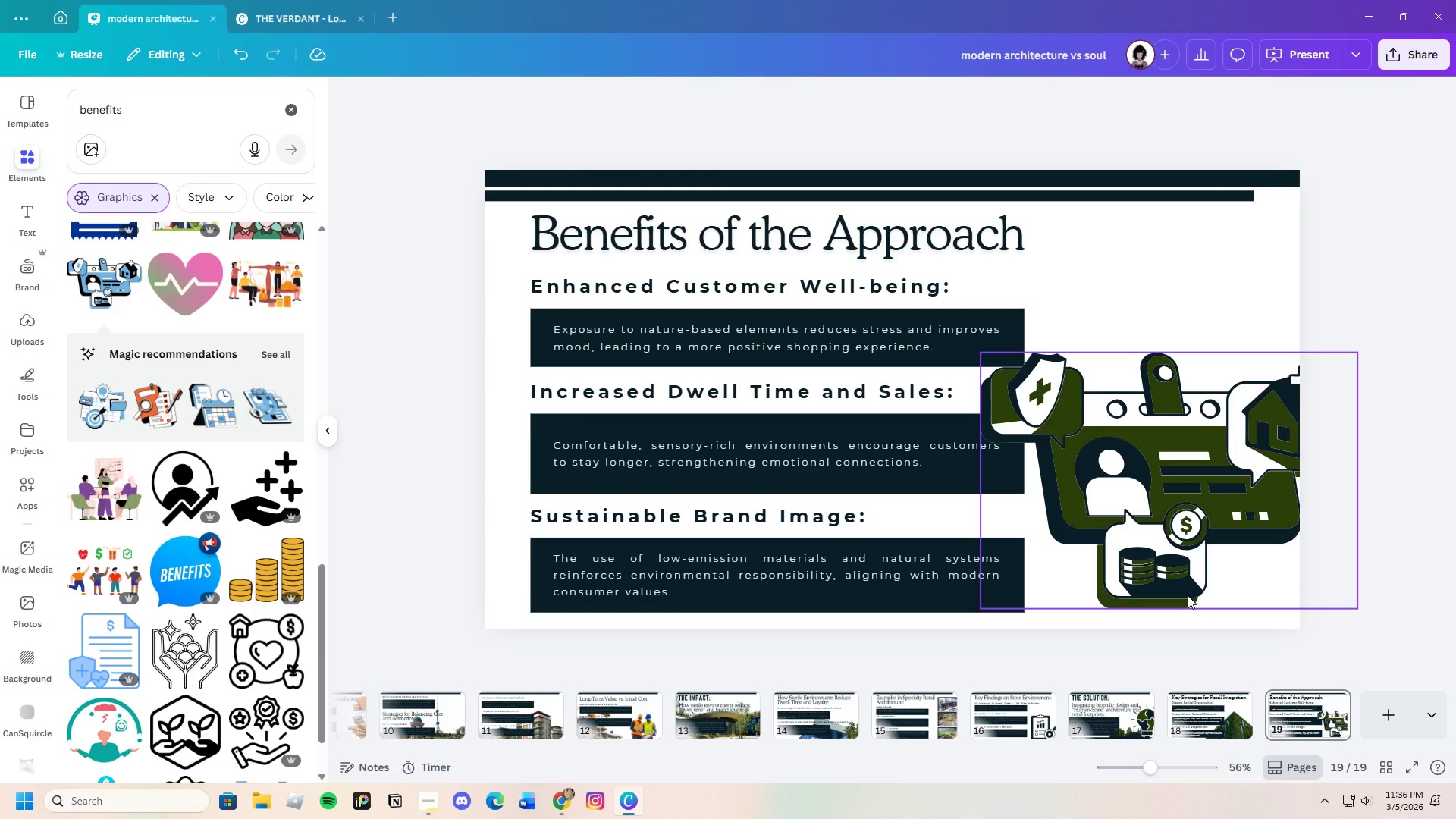 
left_click([1190, 584])
 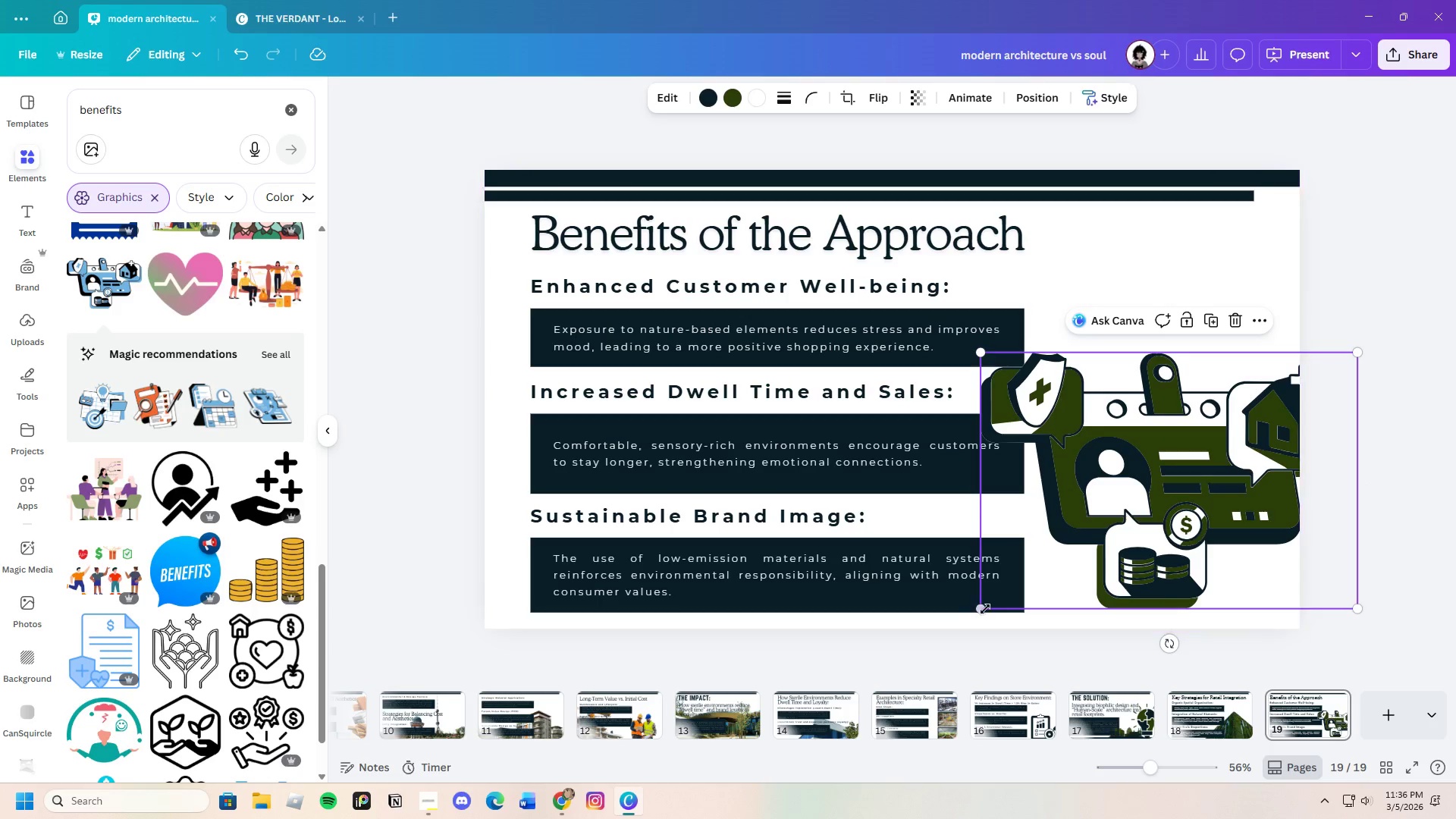 
left_click_drag(start_coordinate=[985, 609], to_coordinate=[967, 664])
 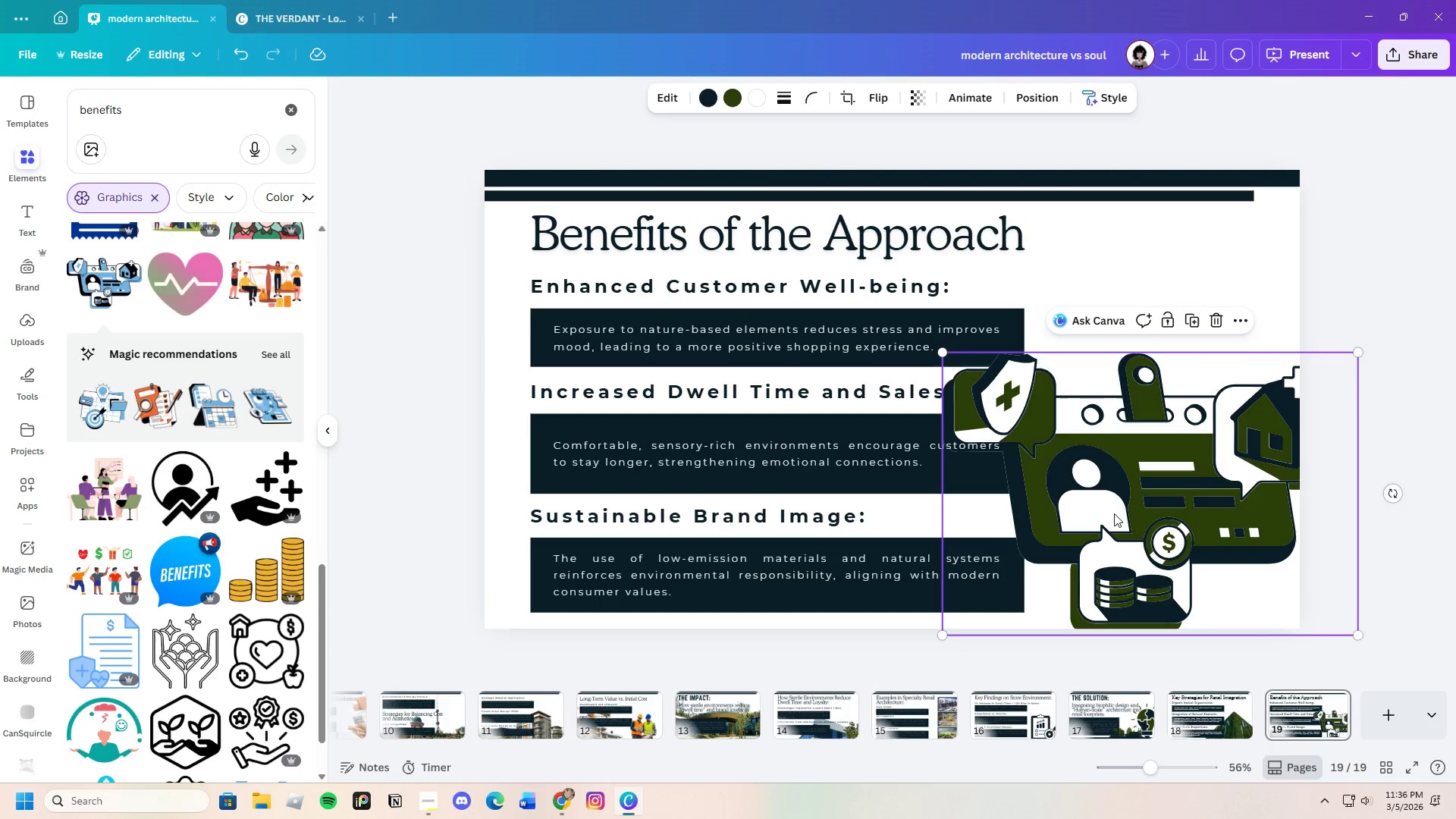 
left_click_drag(start_coordinate=[1120, 513], to_coordinate=[1134, 510])
 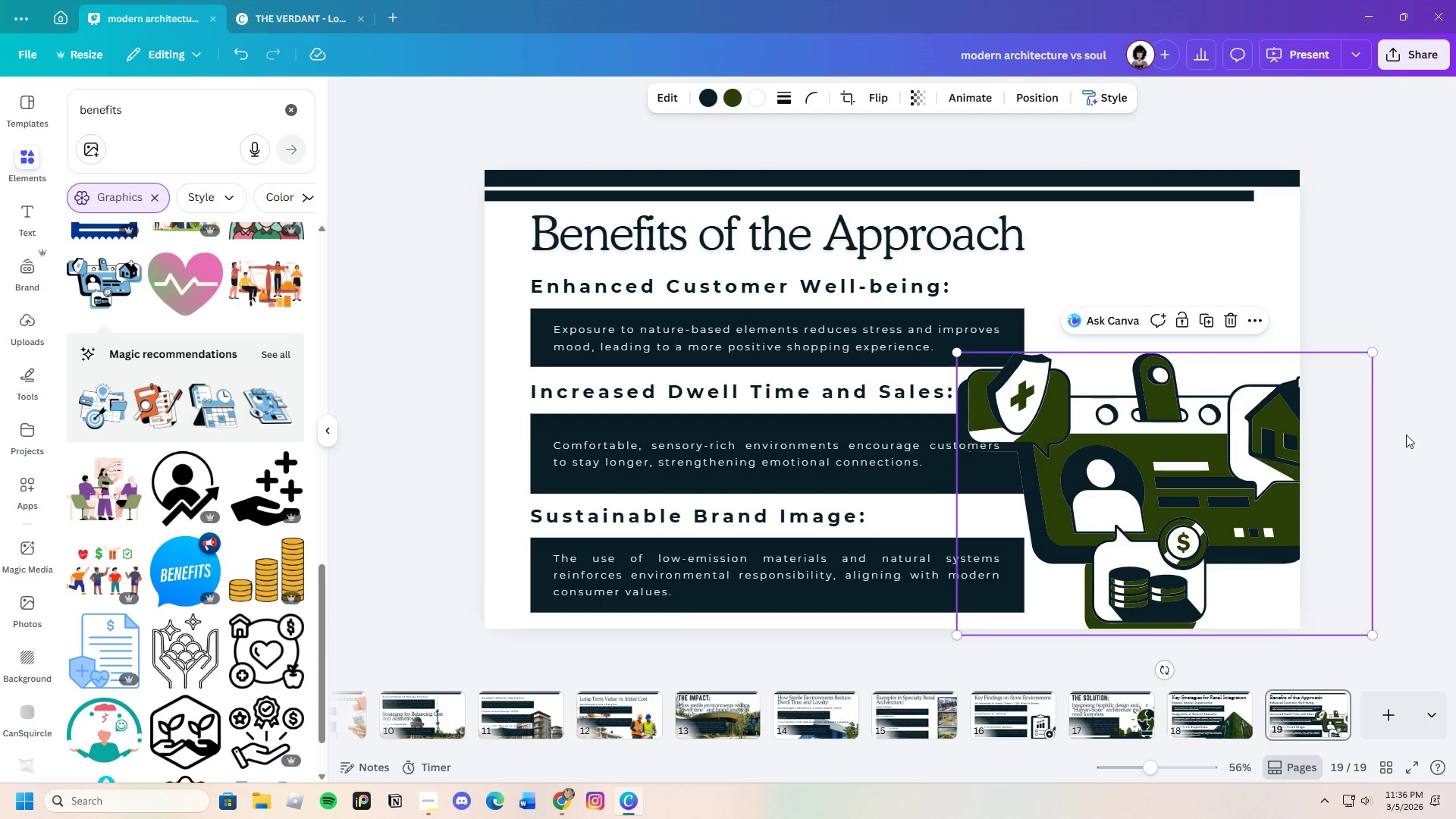 
left_click([1365, 309])
 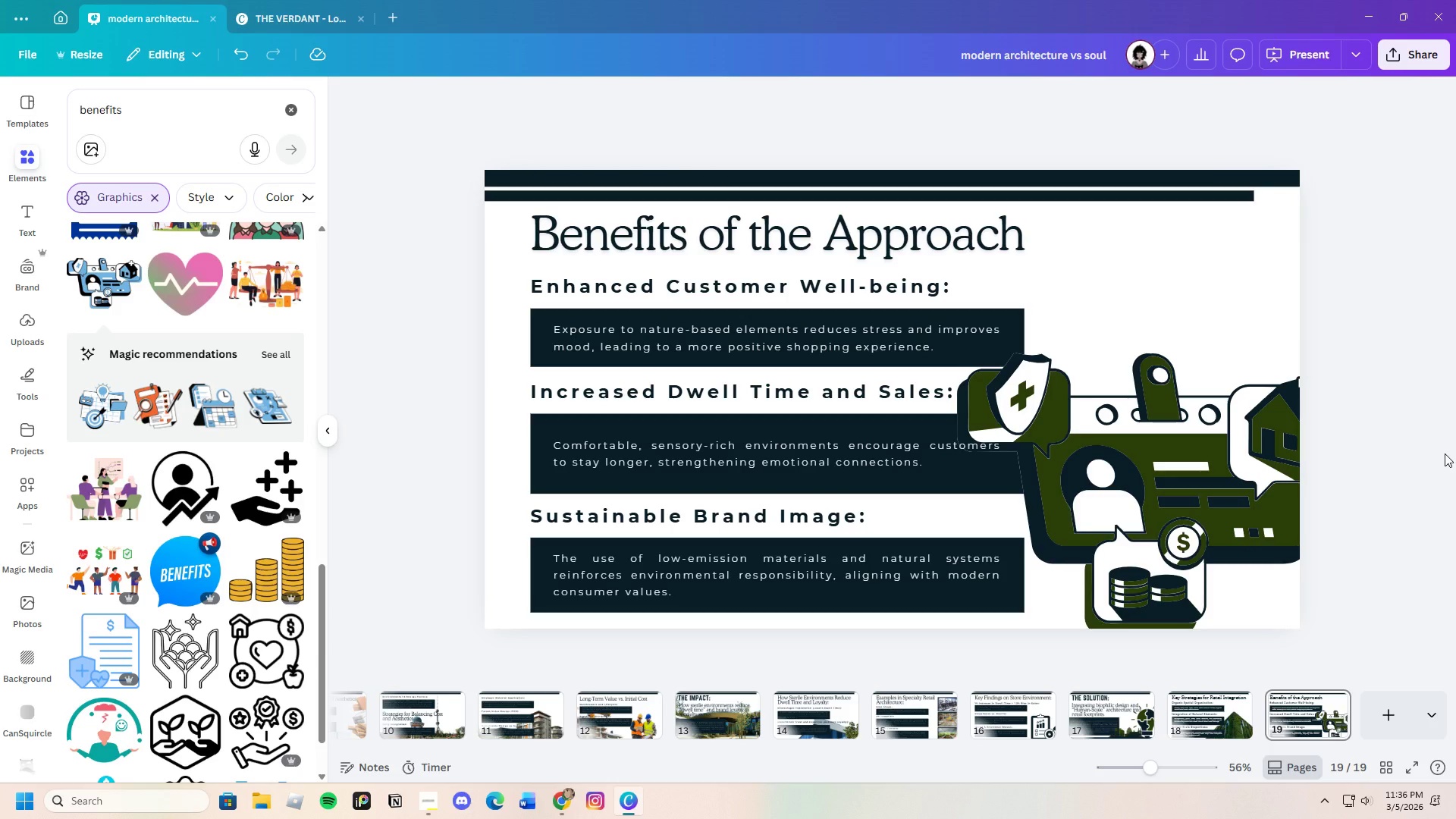 
wait(12.22)
 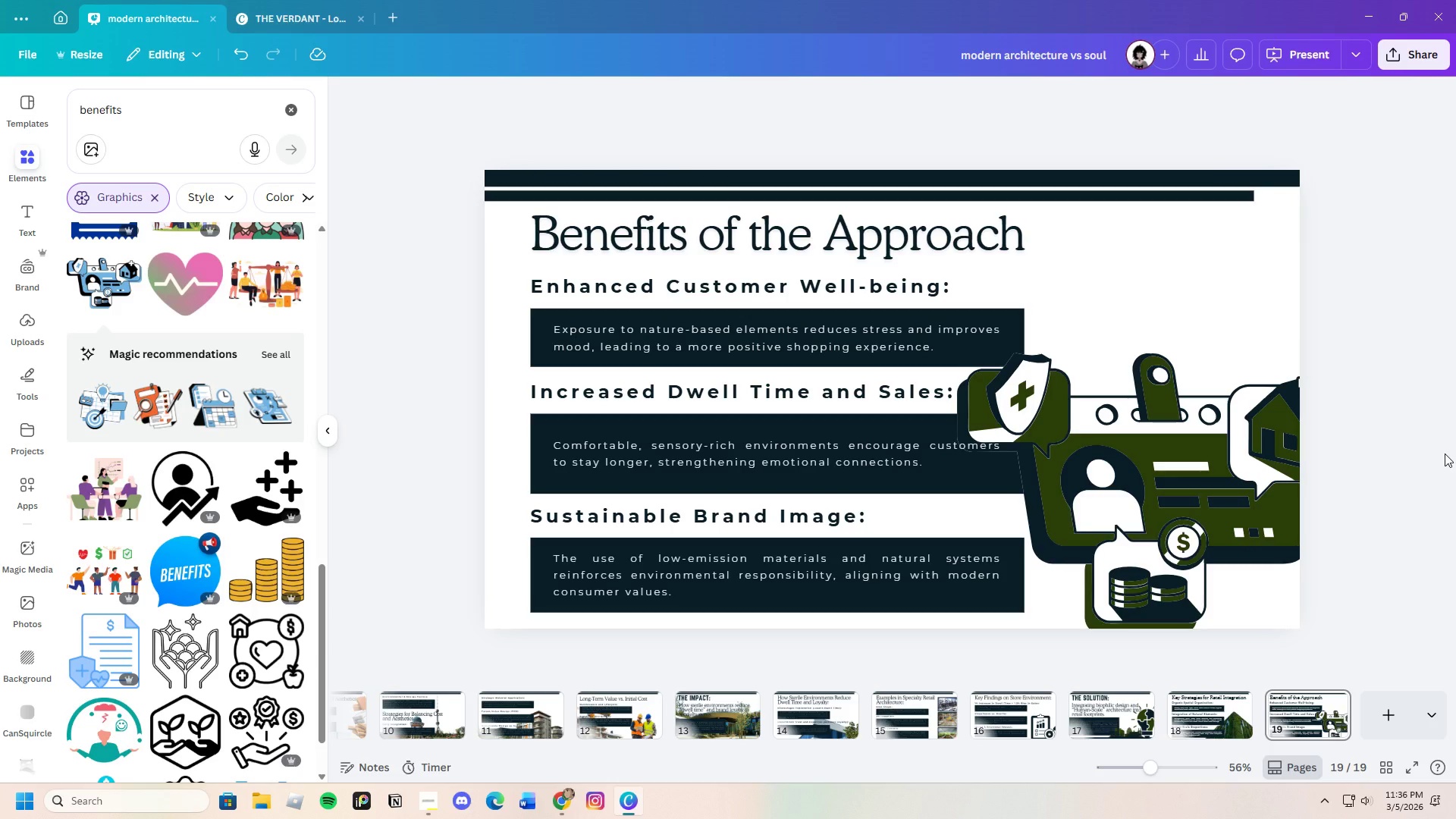 
left_click([1341, 703])
 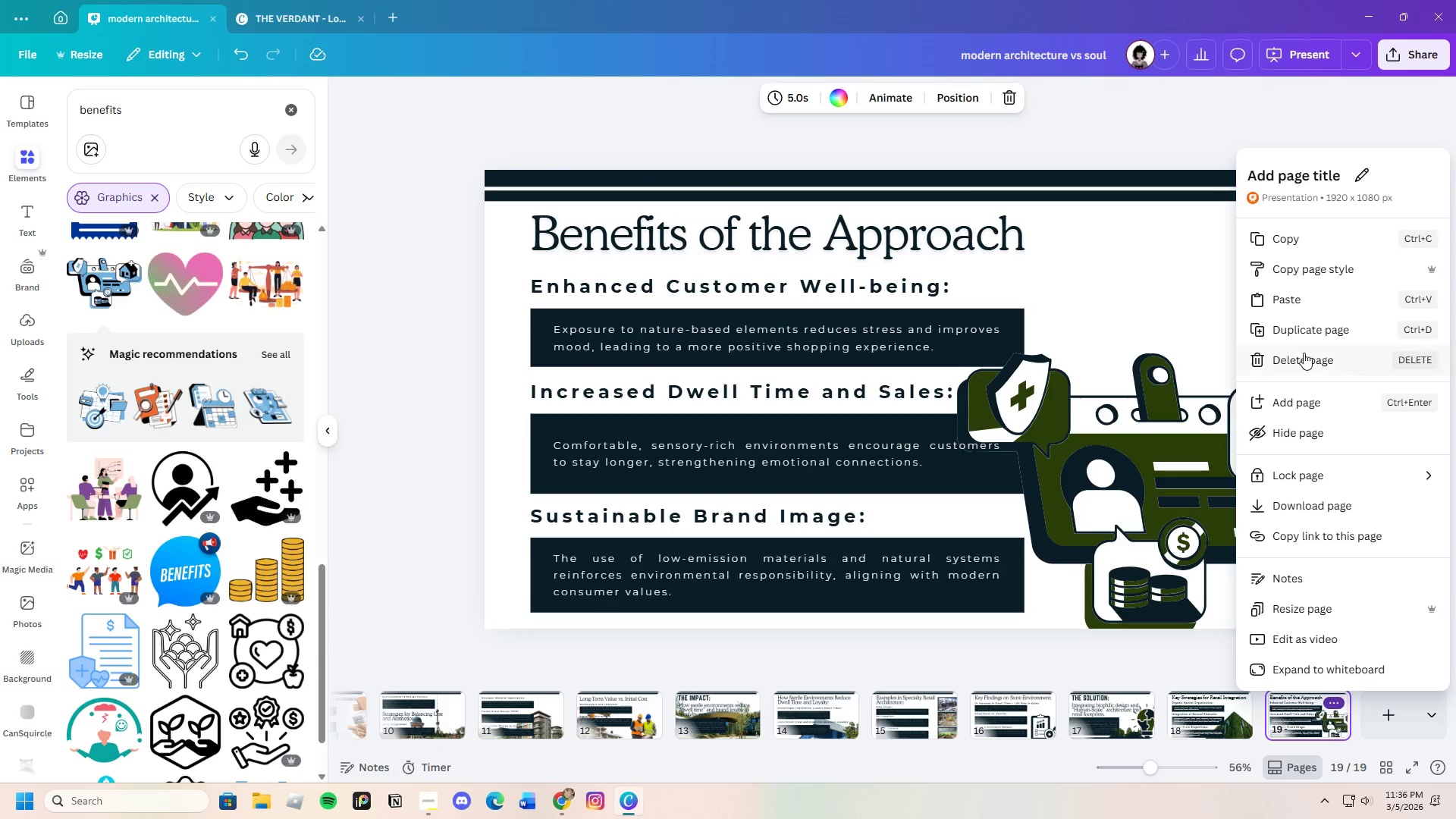 
left_click([1310, 331])
 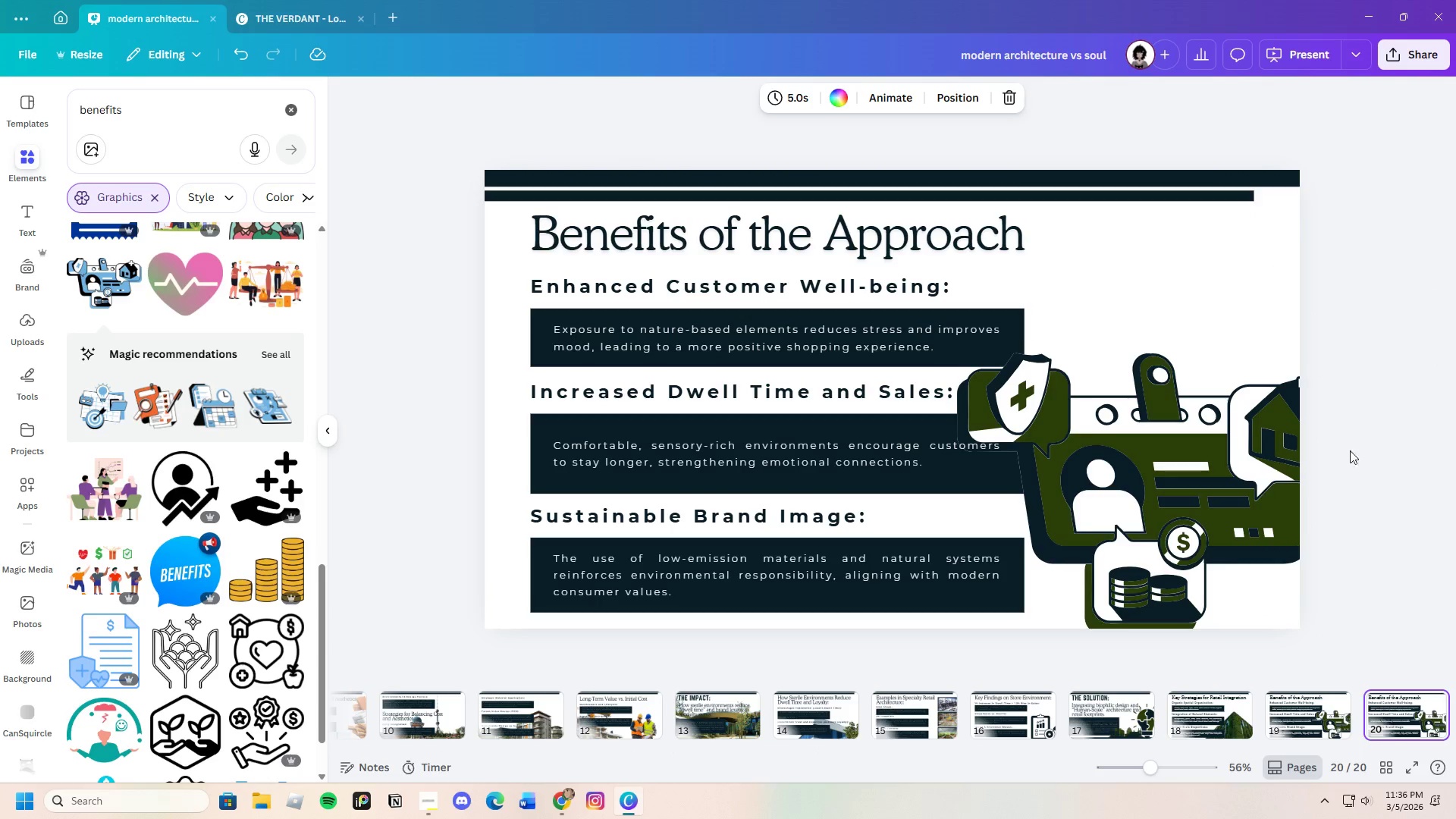 
left_click([1360, 482])
 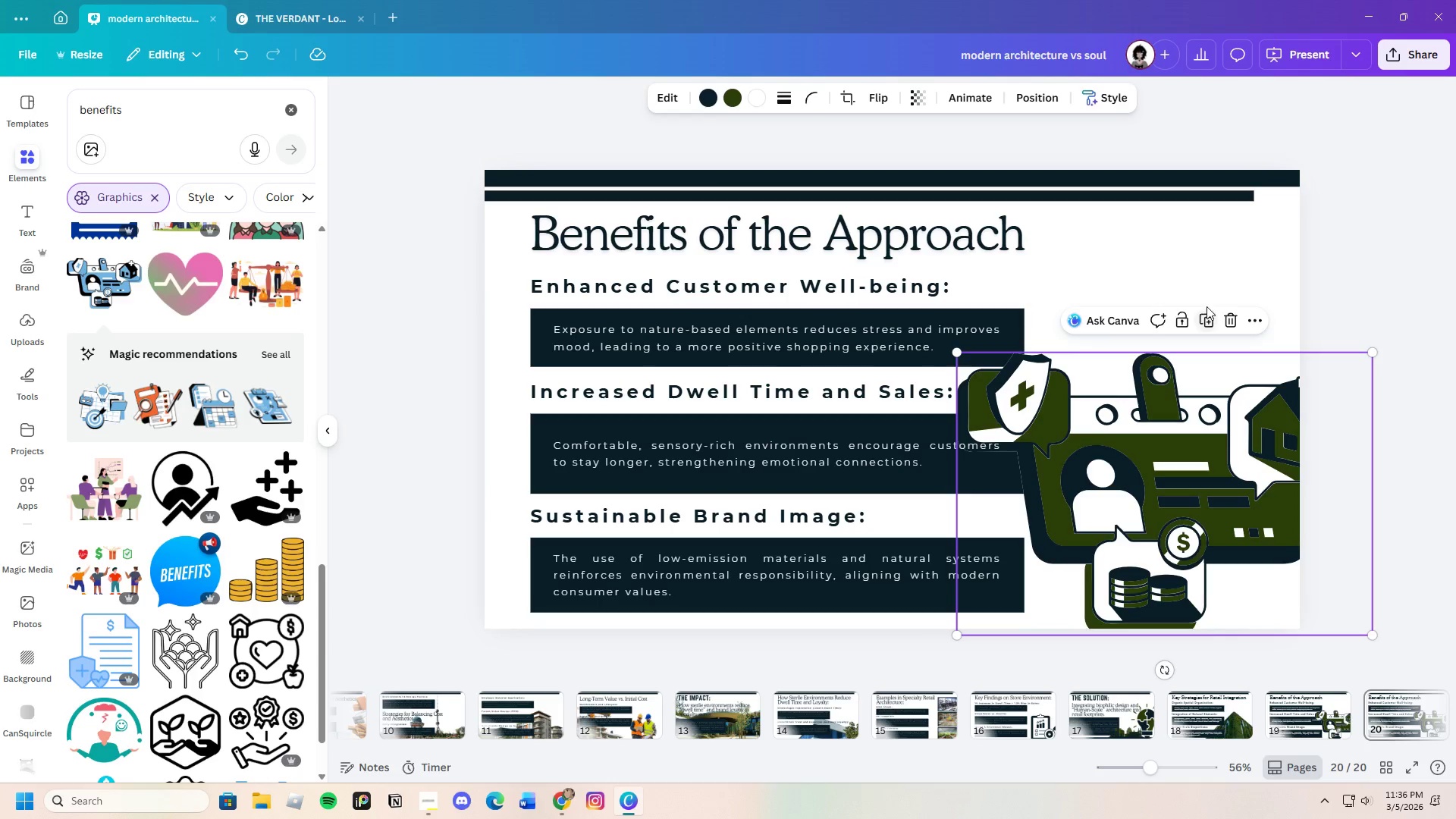 
left_click([1235, 319])
 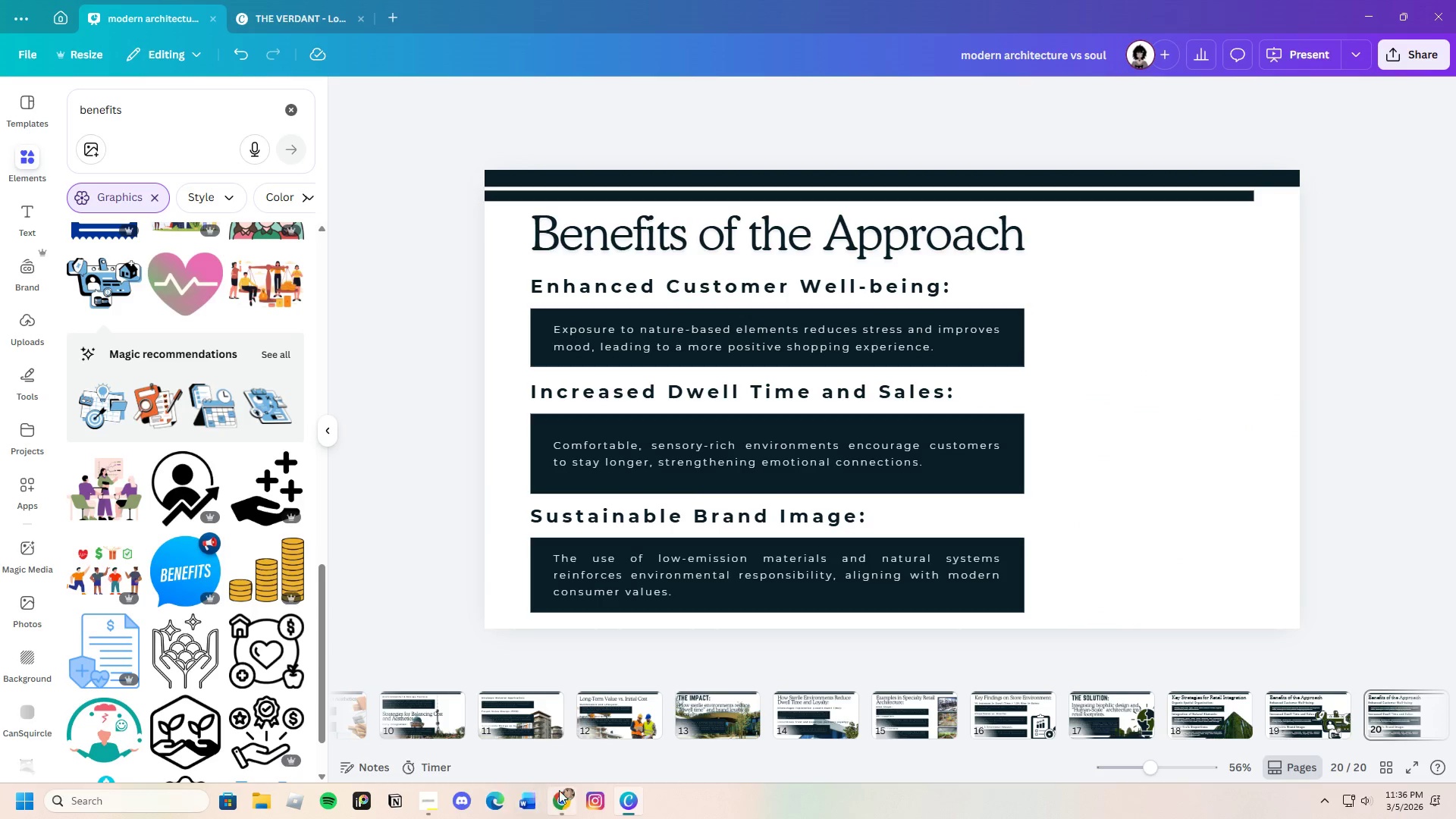 
left_click([563, 795])
 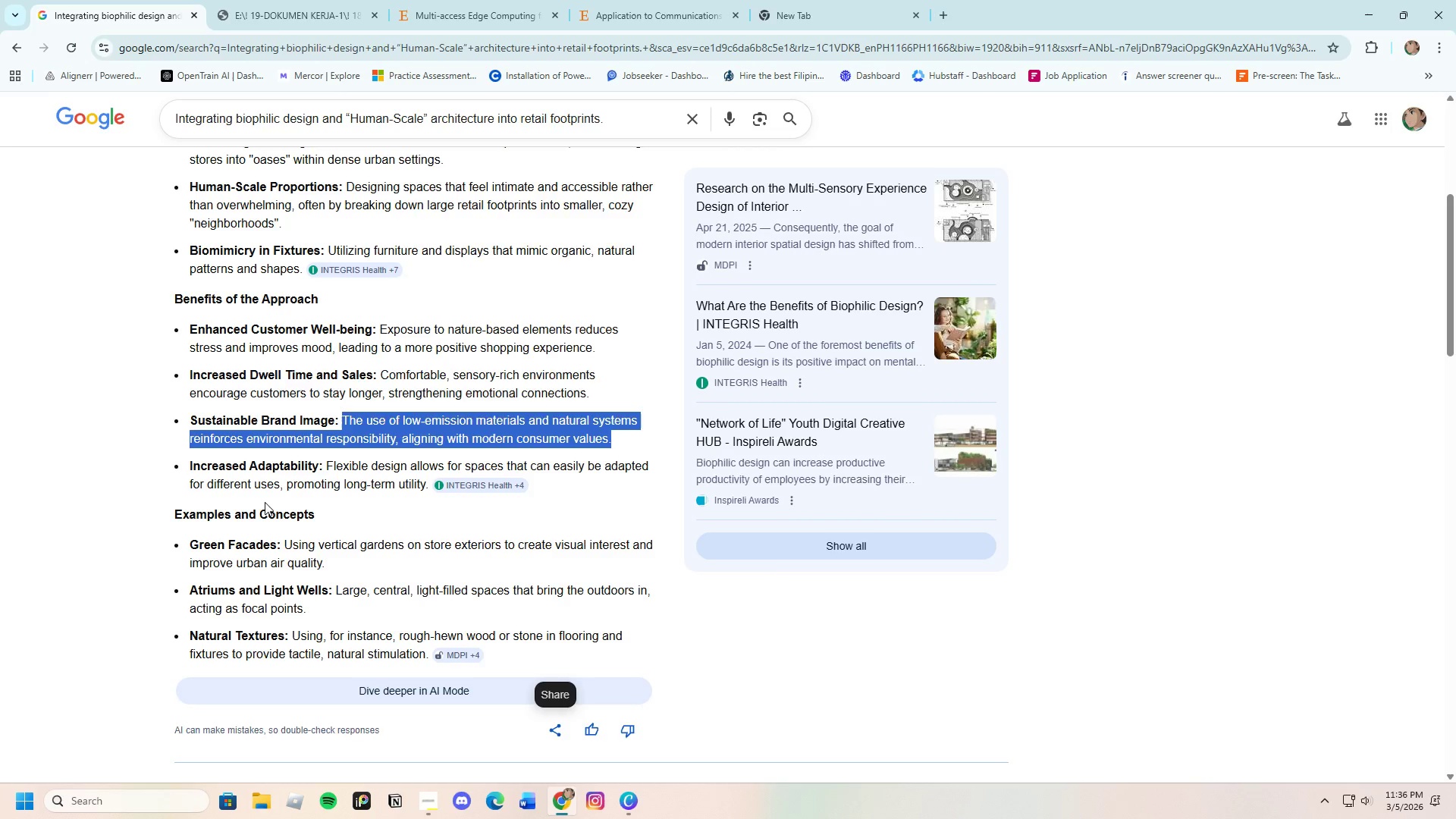 
left_click([194, 356])
 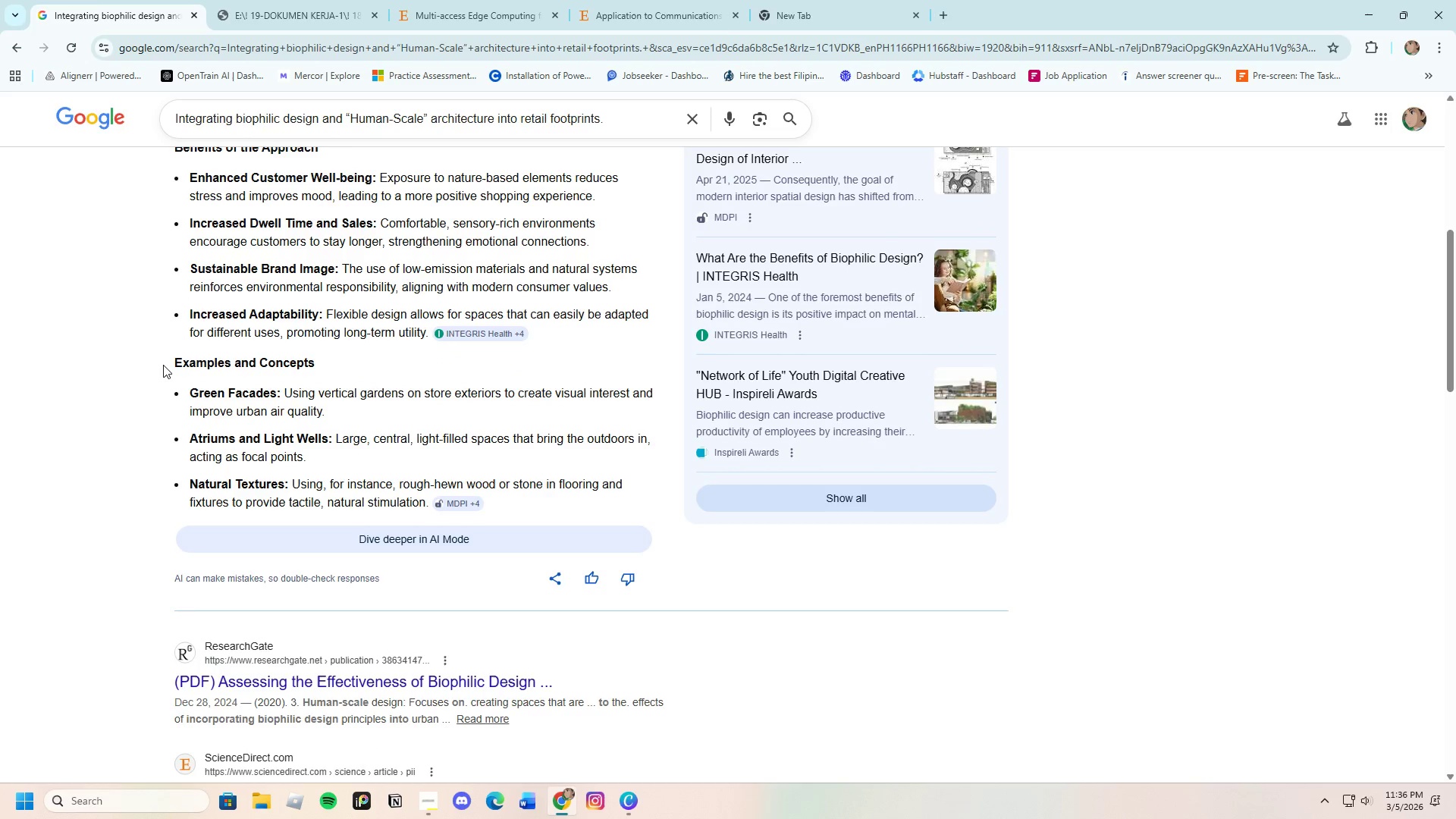 
scroll: coordinate [266, 506], scroll_direction: down, amount: 2.0
 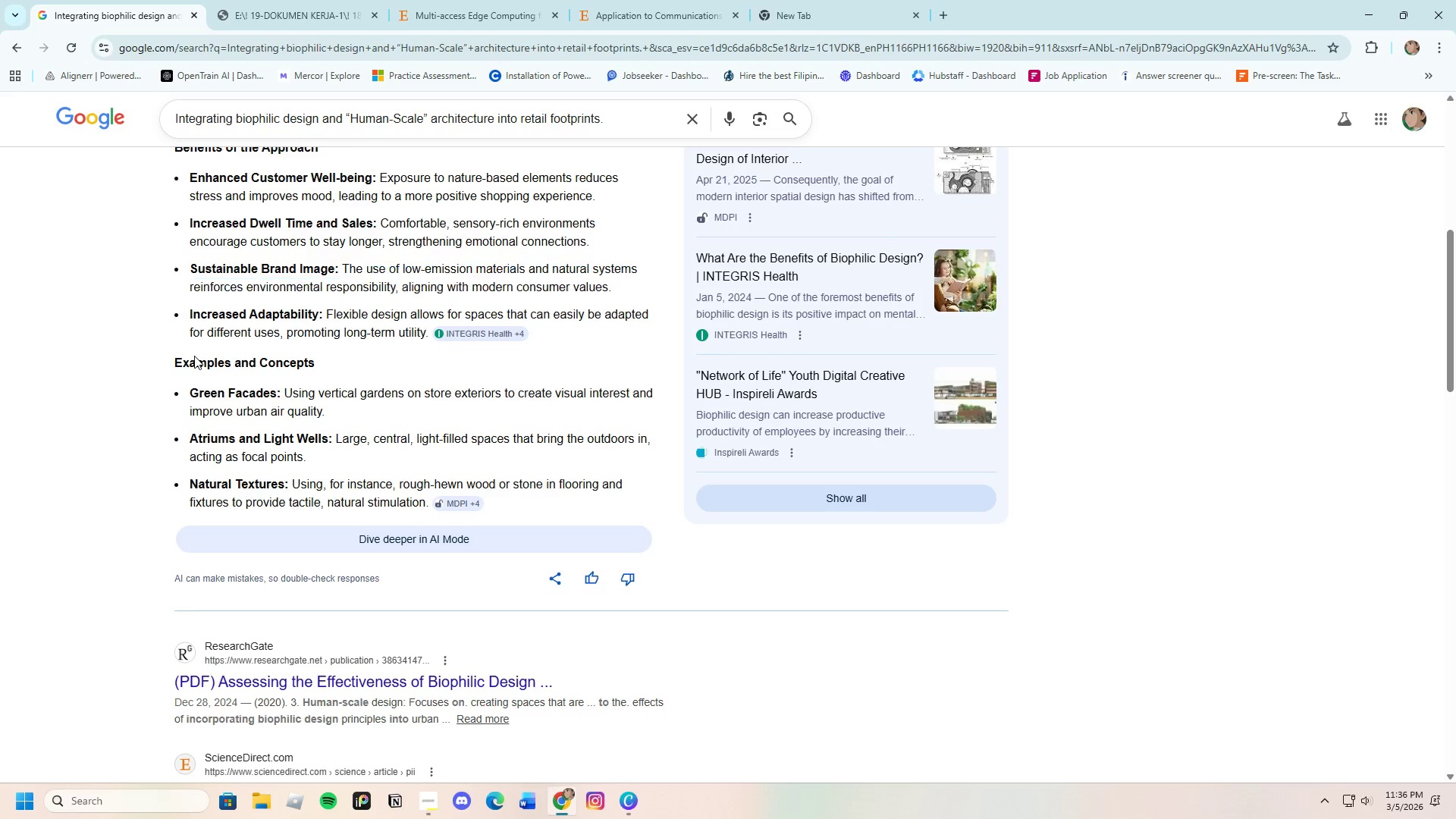 
left_click_drag(start_coordinate=[157, 366], to_coordinate=[322, 353])
 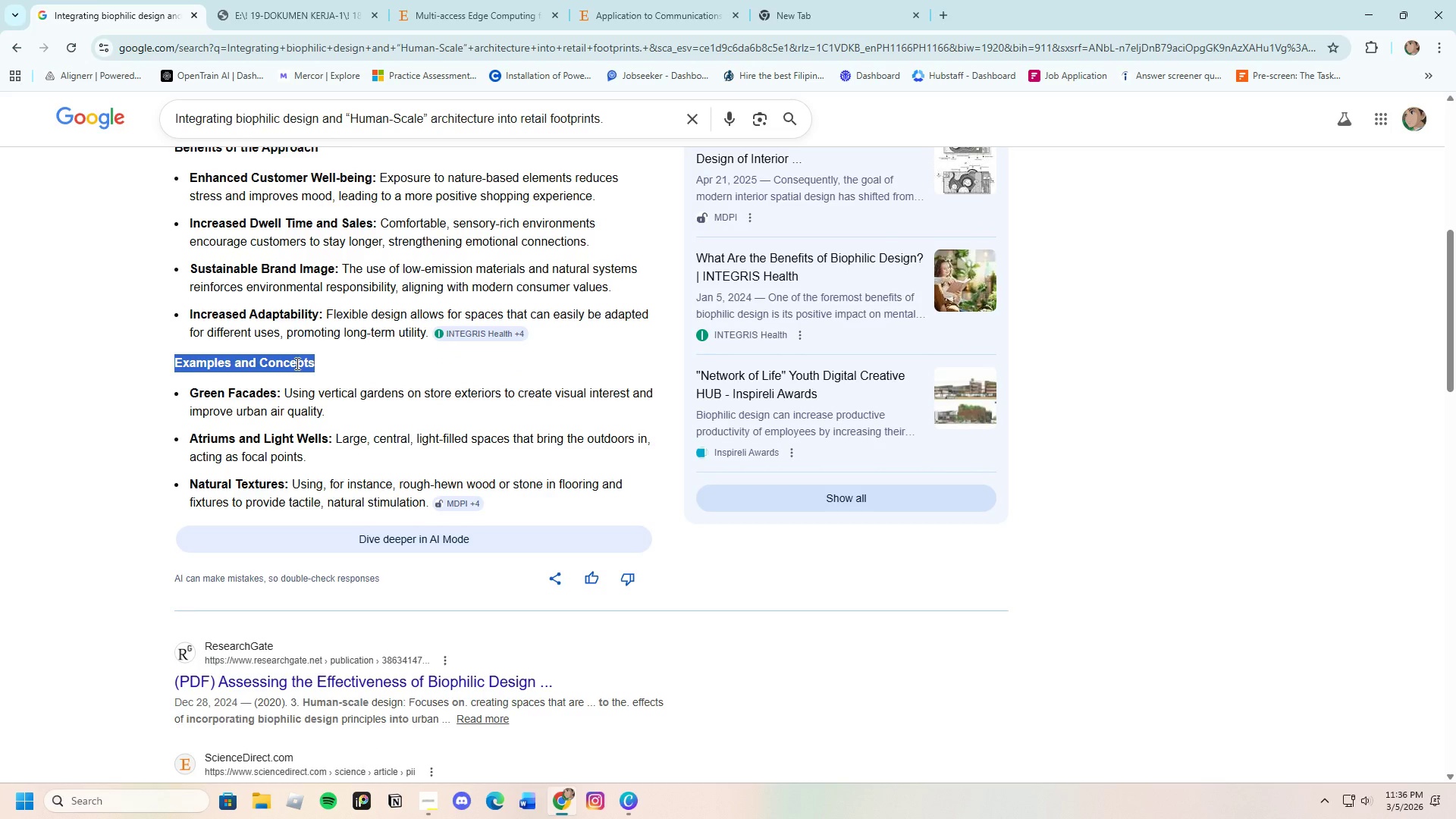 
right_click([296, 363])
 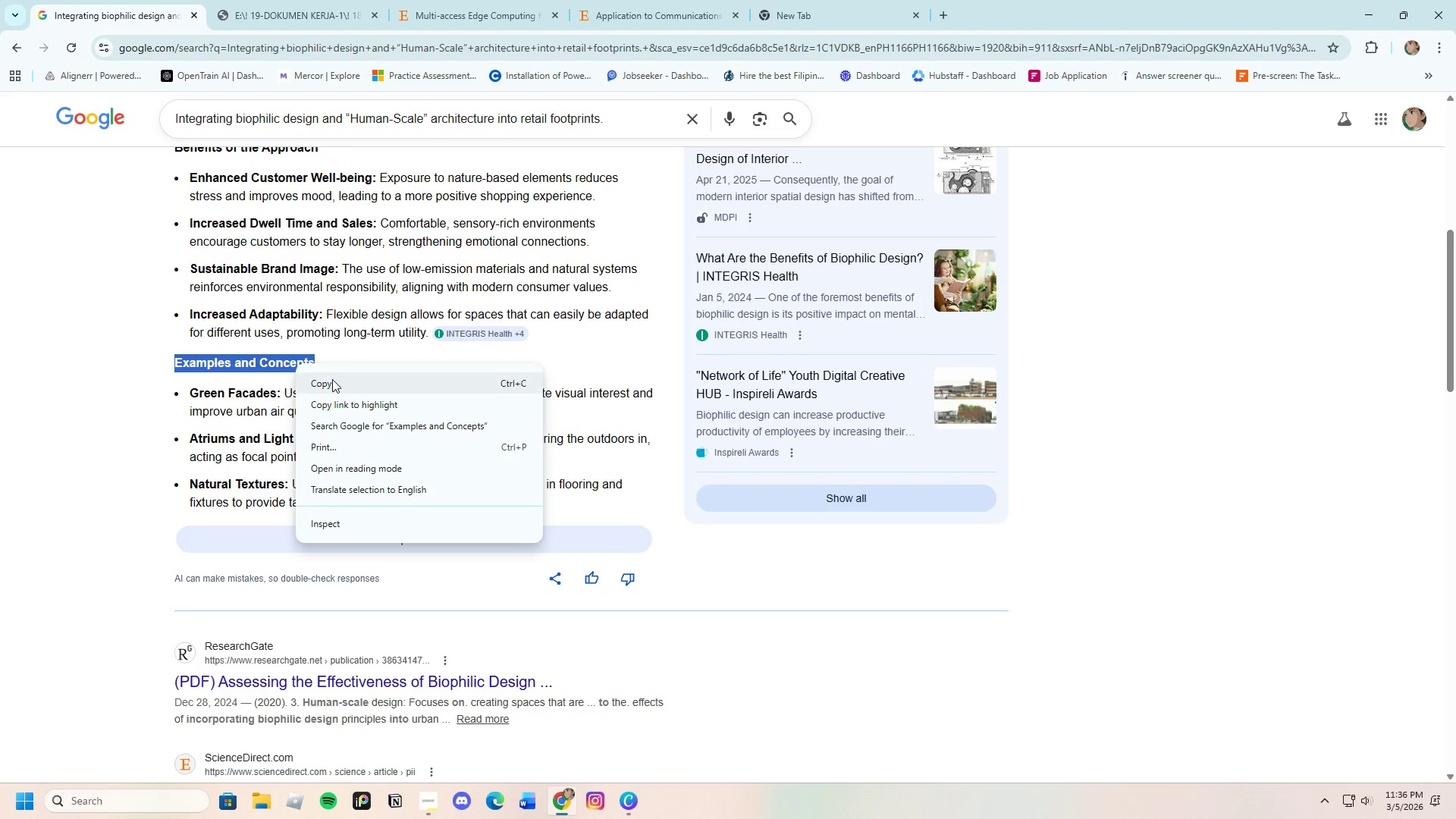 
left_click([332, 379])
 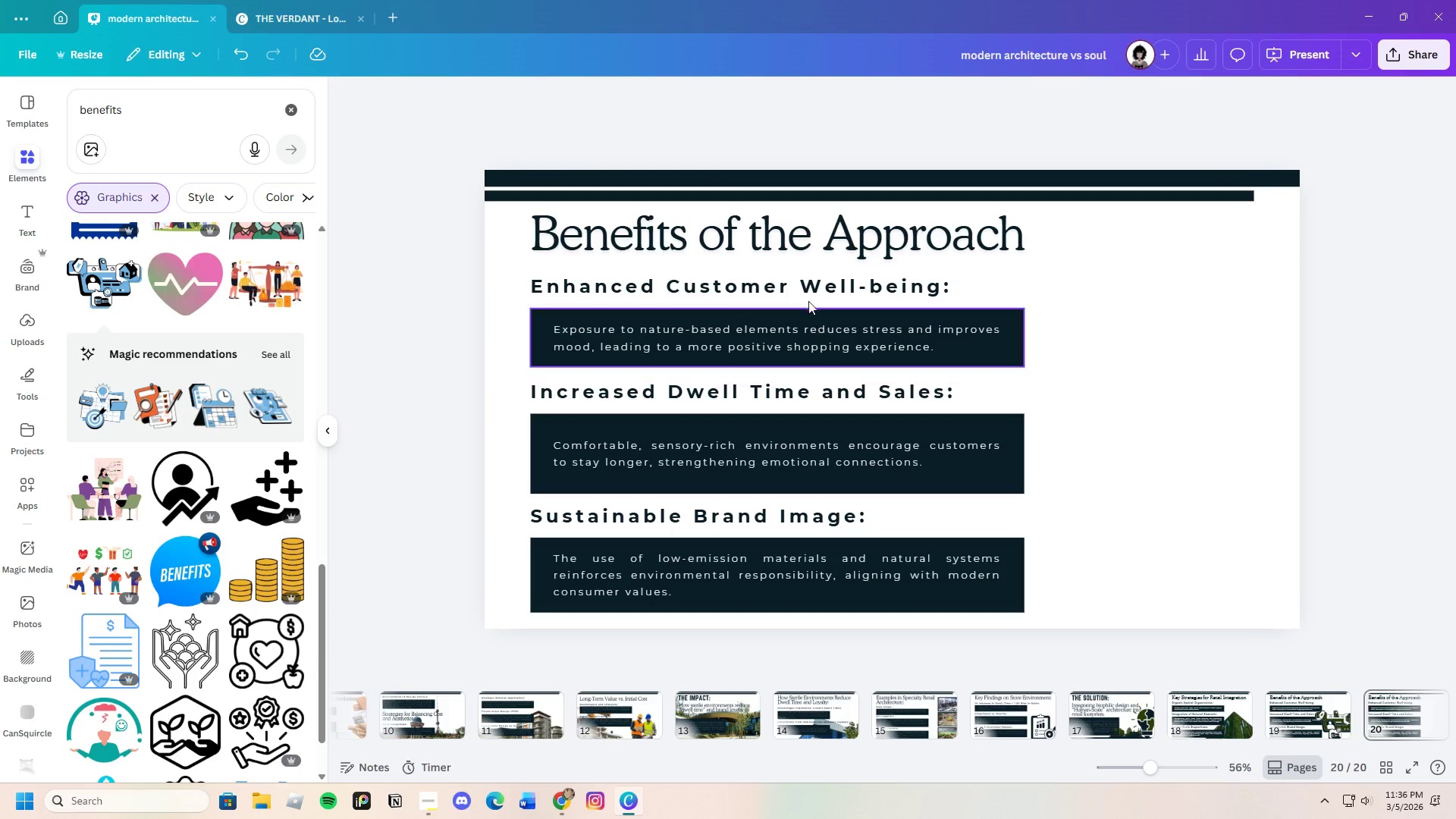 
double_click([805, 248])
 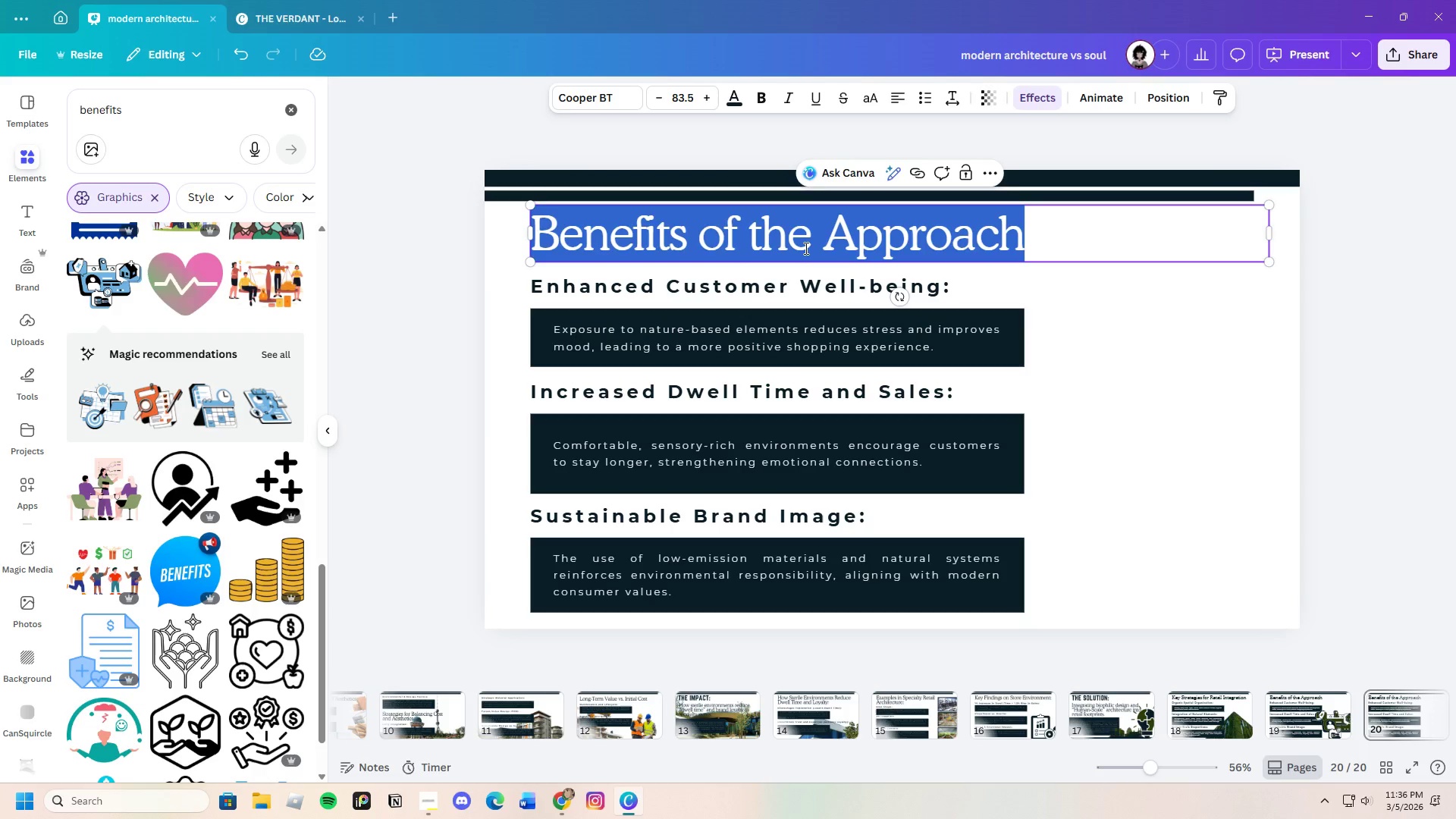 
key(Backspace)
 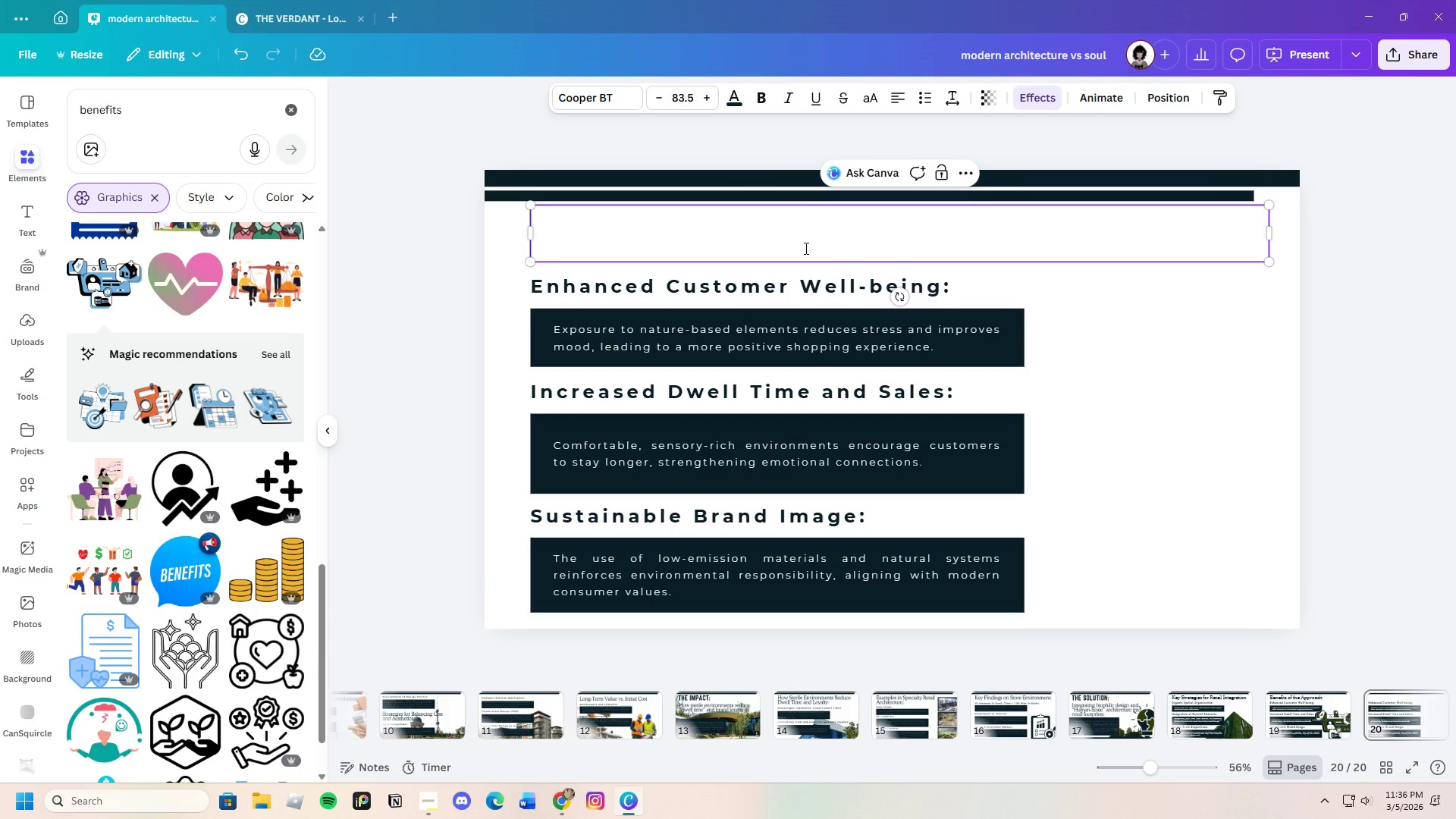 
key(Control+V)
 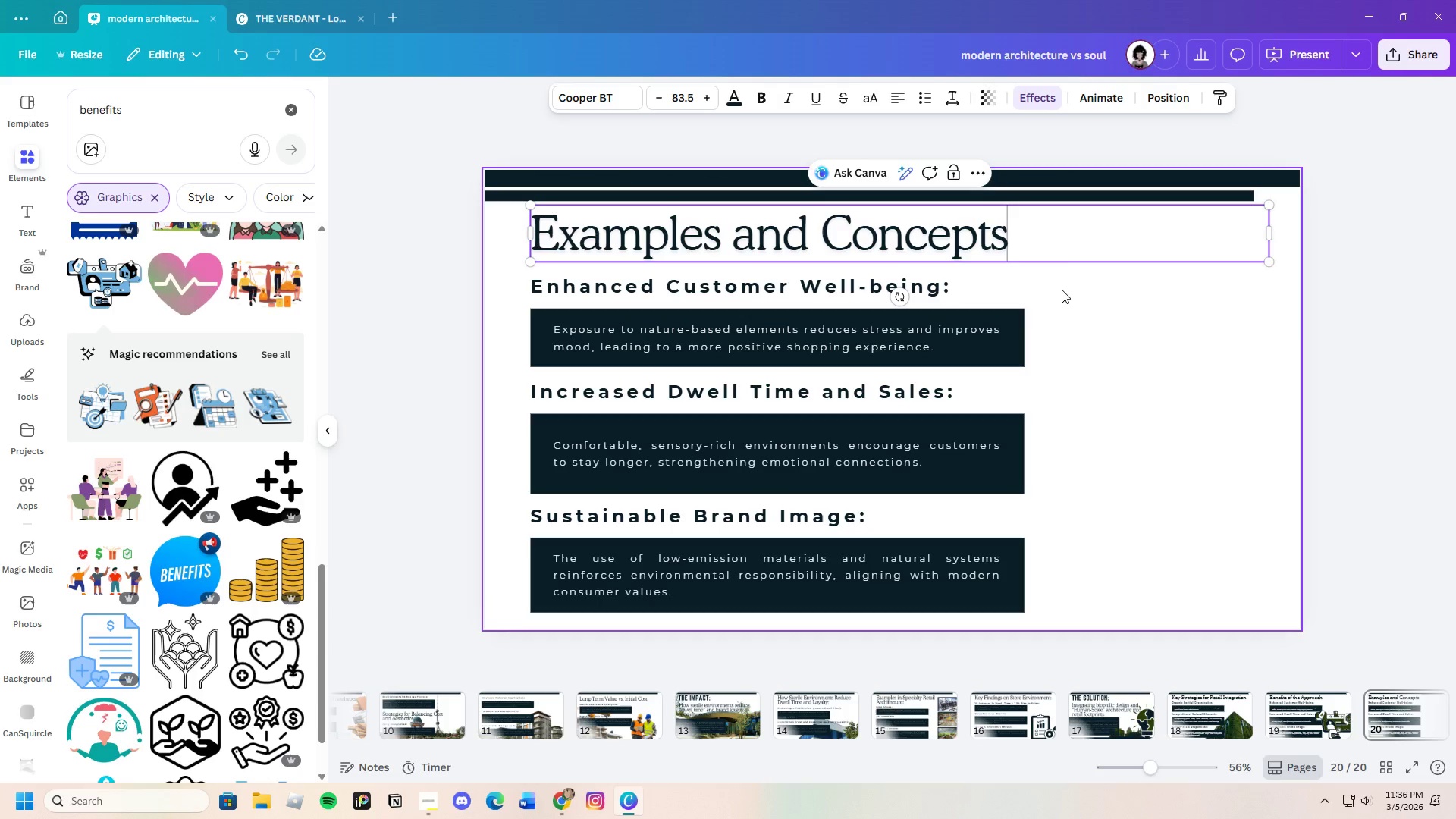 
left_click([1314, 328])
 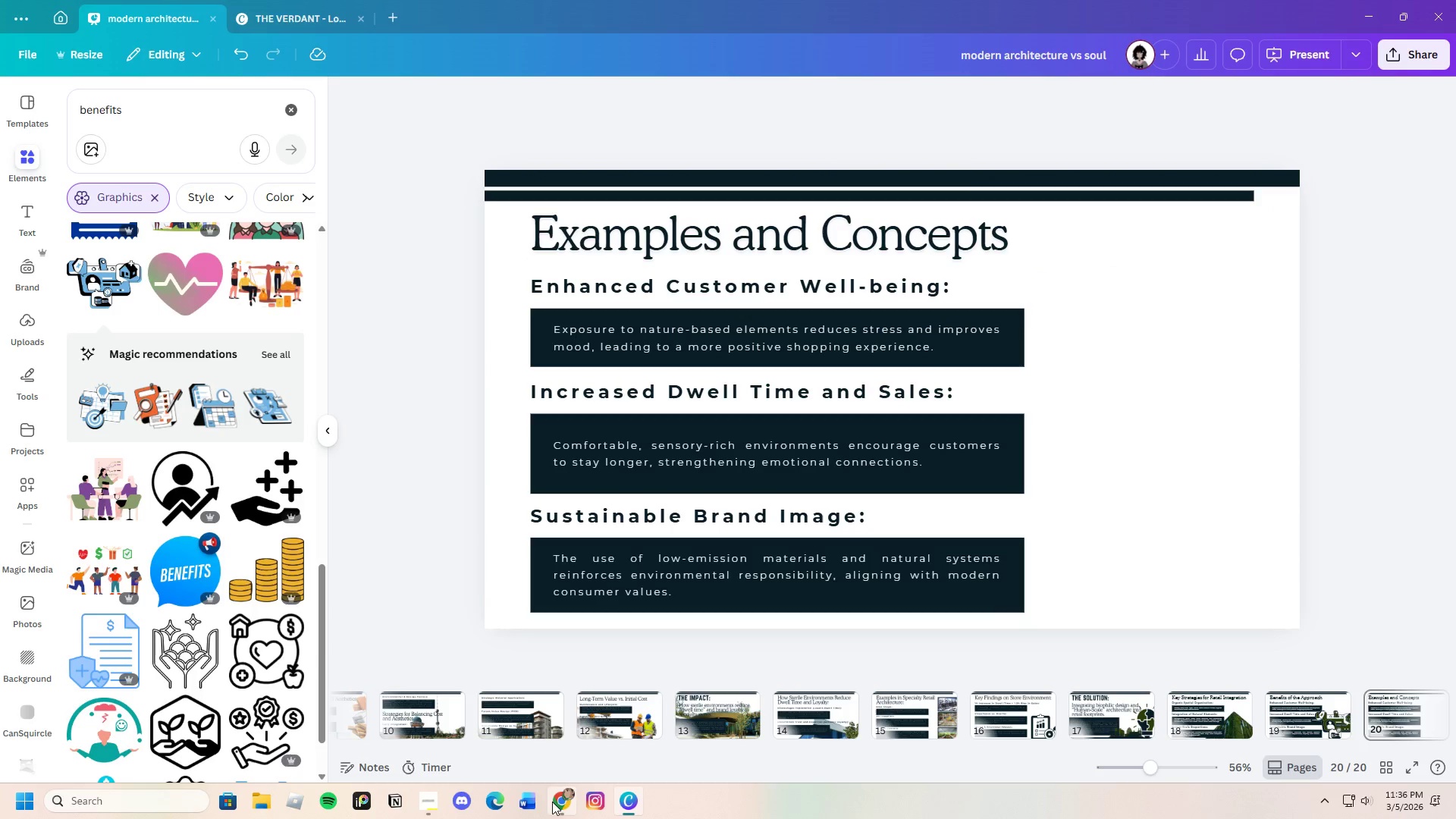 
left_click([554, 805])
 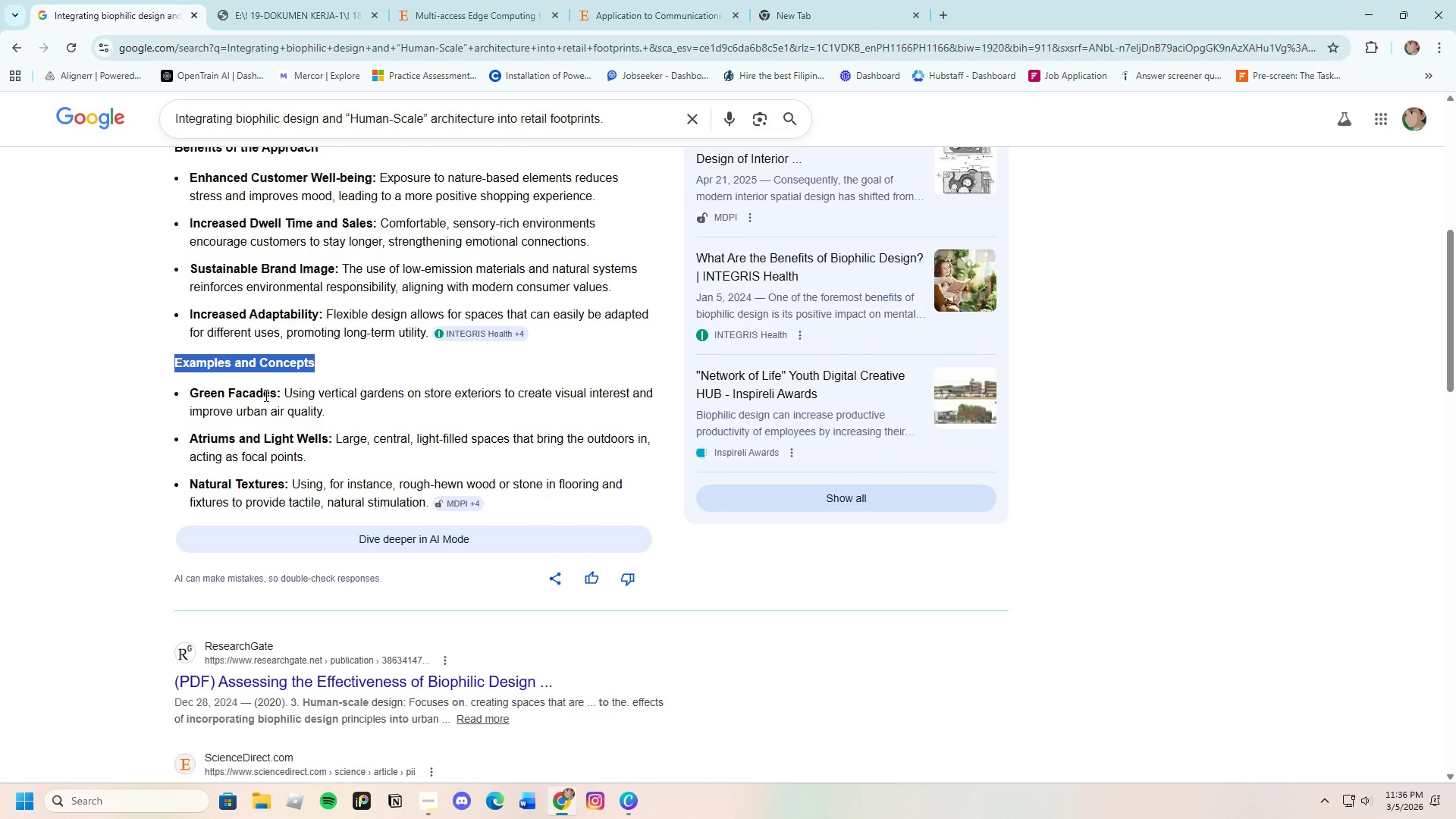 
left_click([277, 393])
 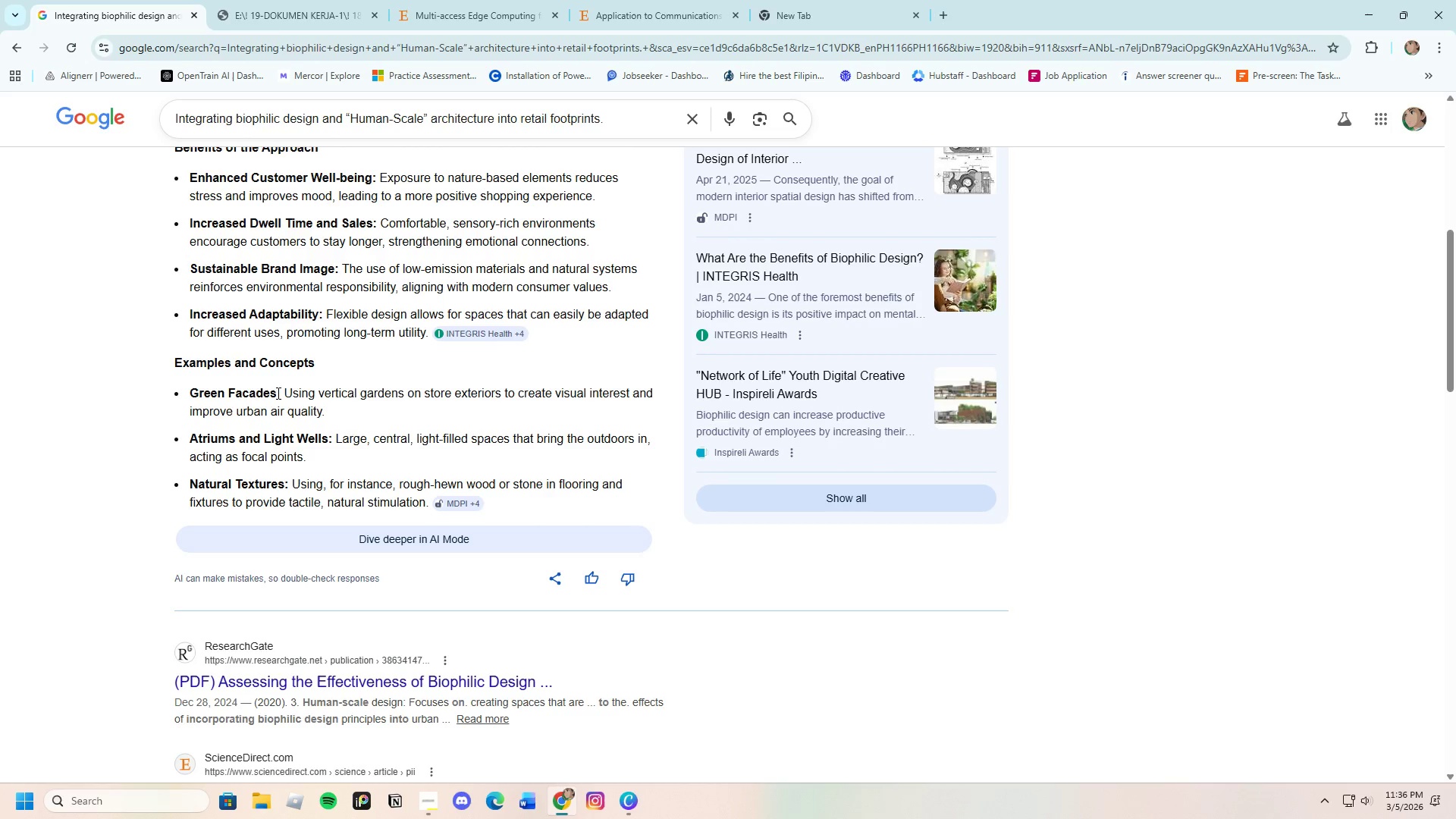 
left_click_drag(start_coordinate=[277, 393], to_coordinate=[198, 389])
 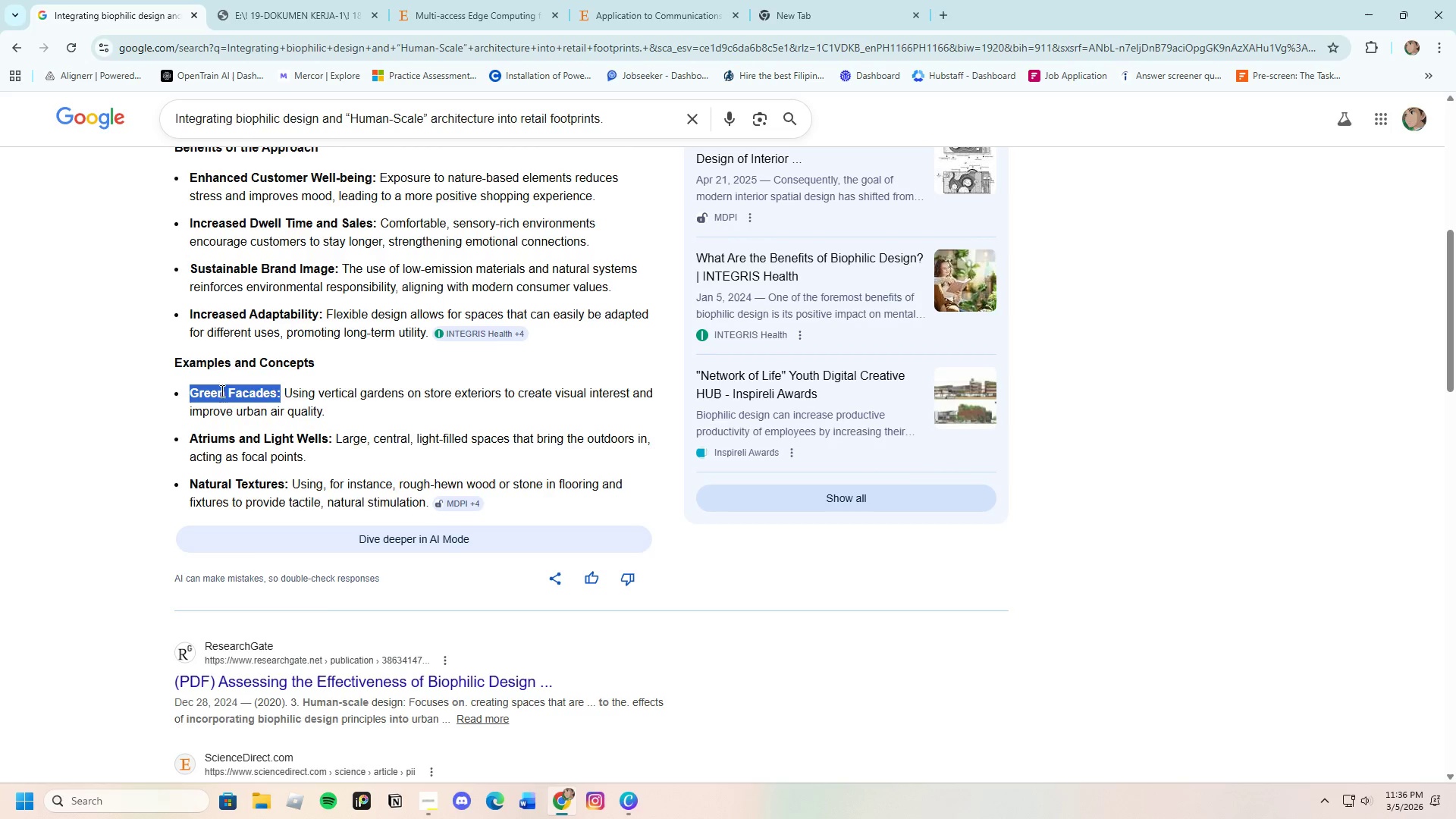 
right_click([221, 391])
 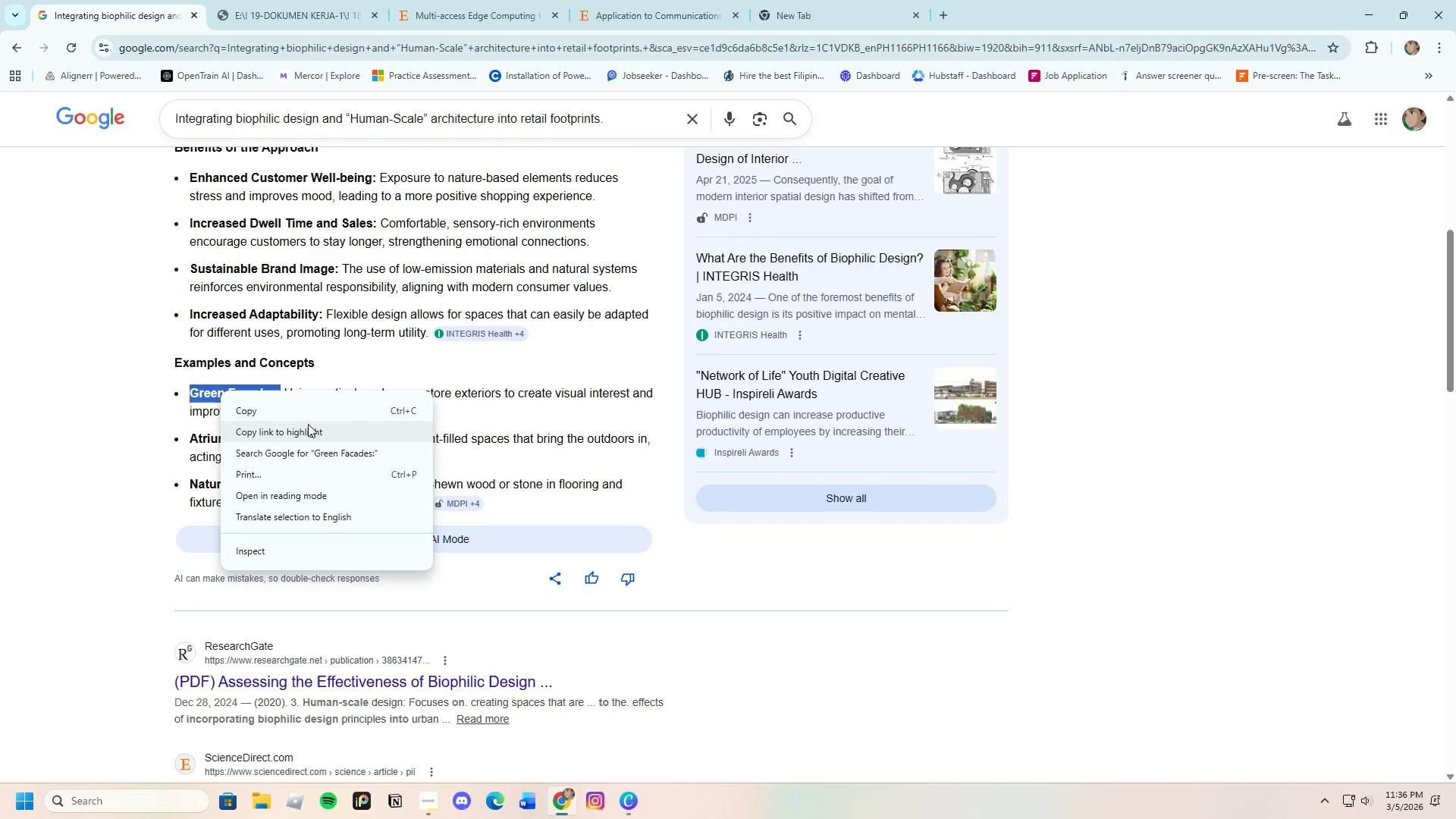 
left_click([277, 398])
 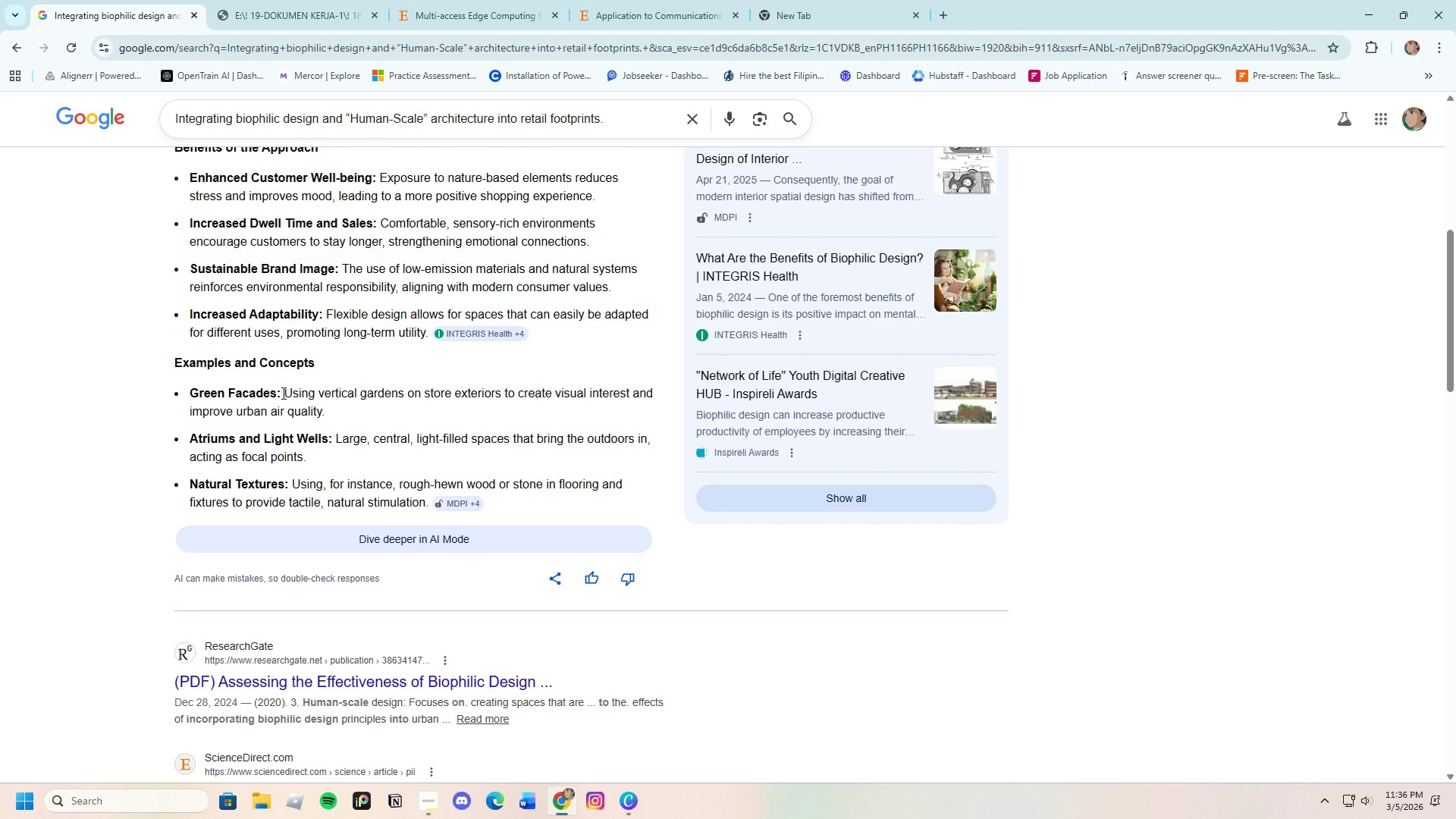 
left_click_drag(start_coordinate=[282, 393], to_coordinate=[176, 388])
 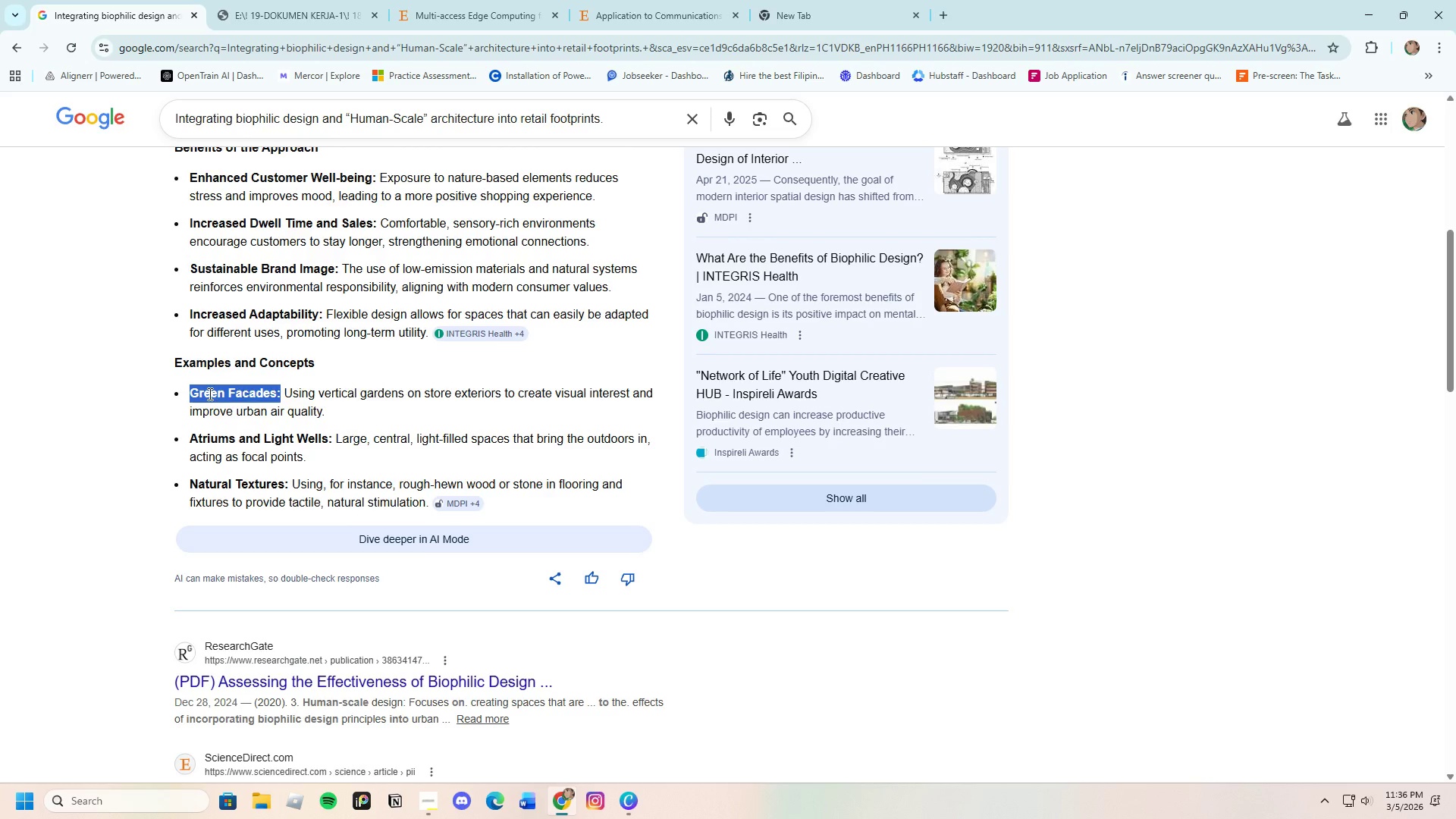 
right_click([209, 394])
 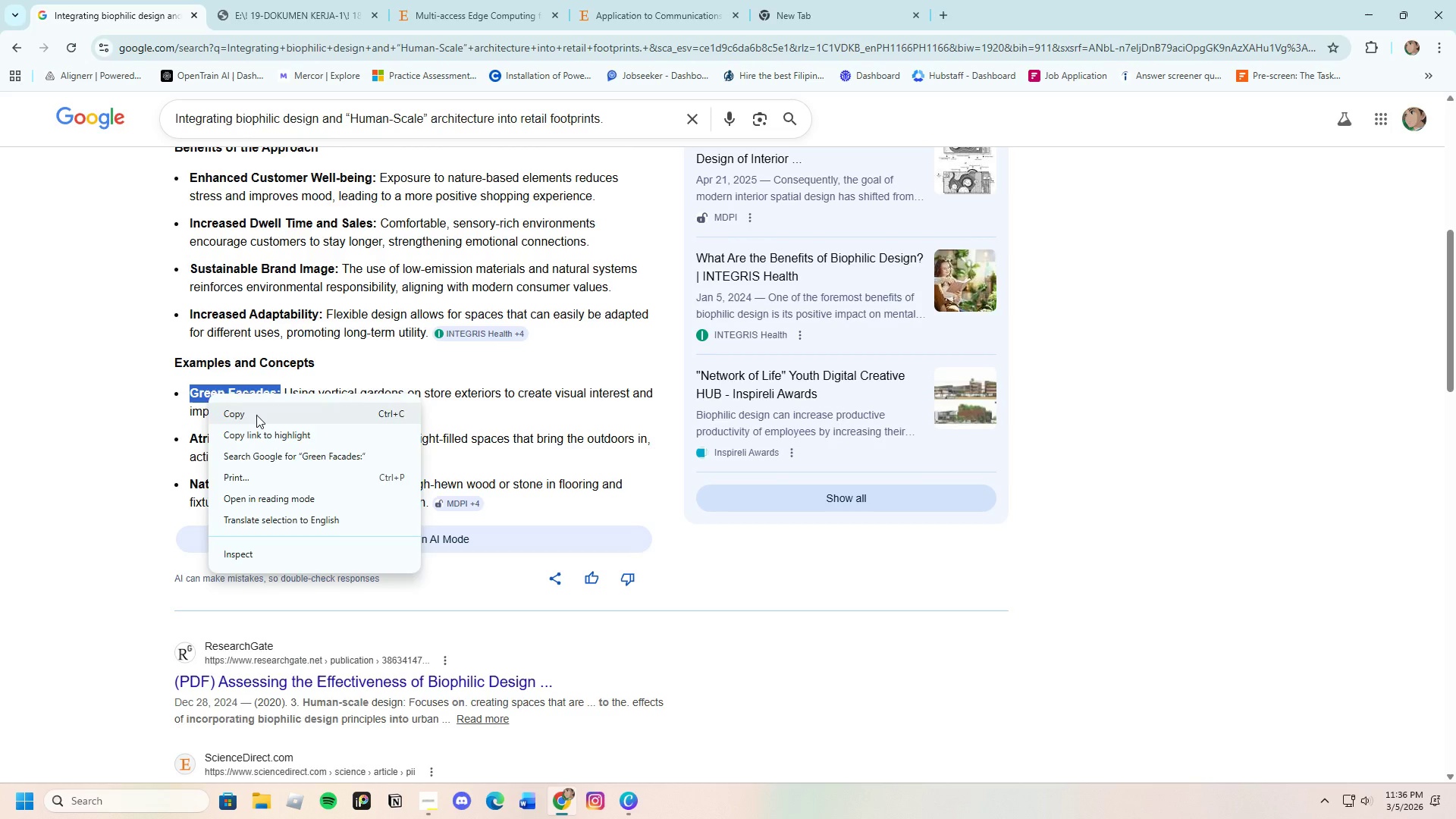 
left_click([256, 415])
 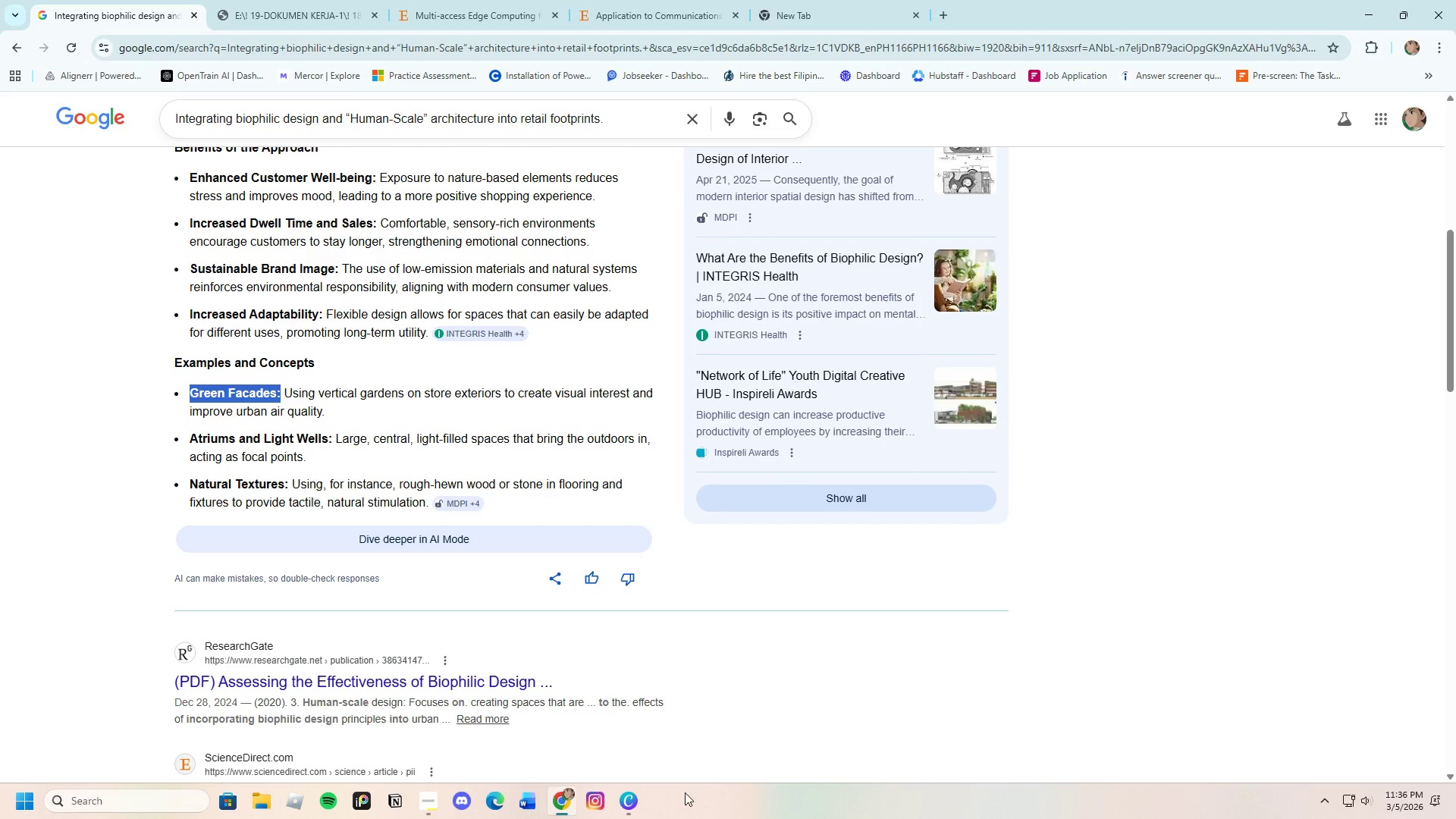 
left_click([629, 802])
 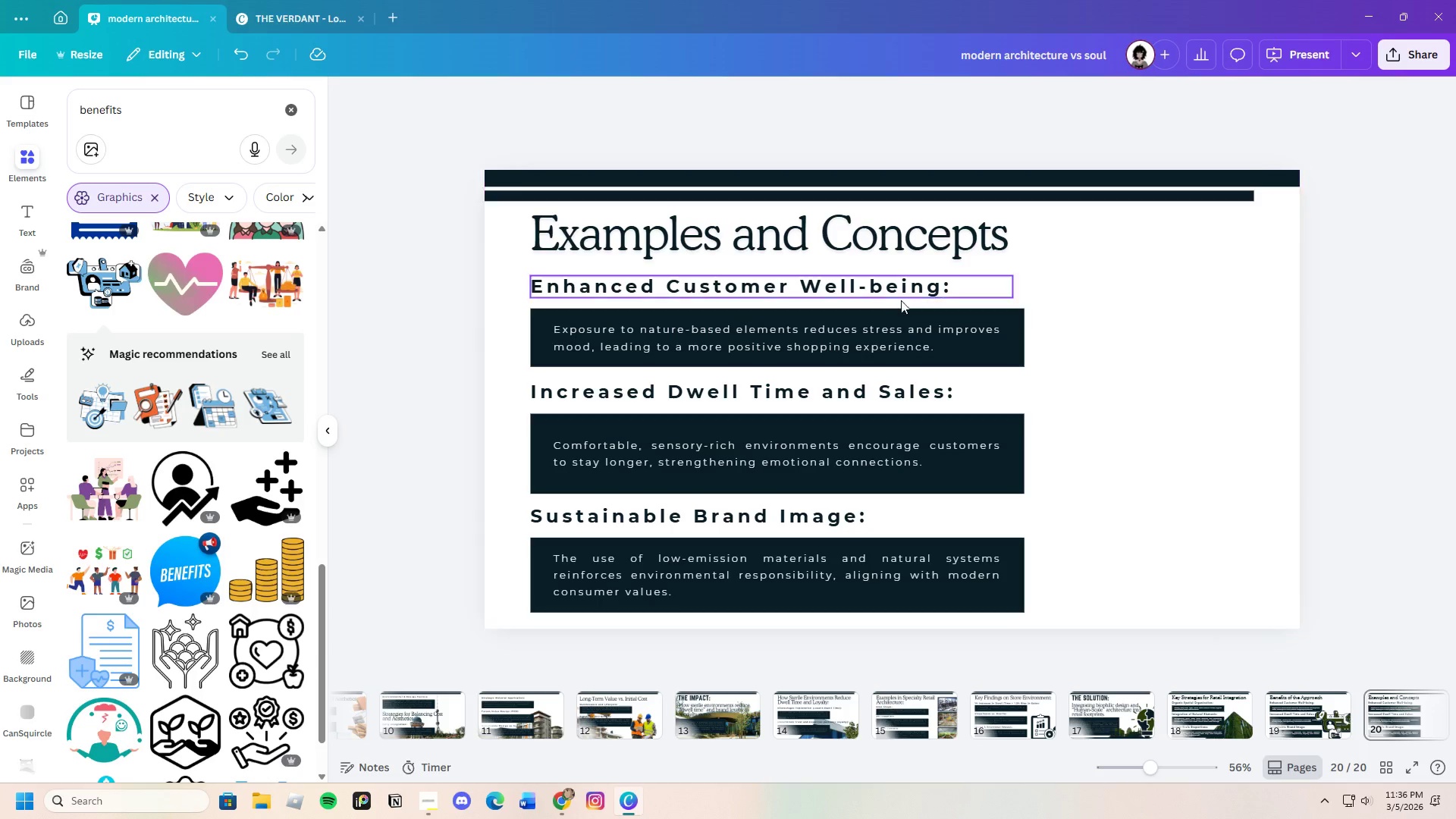 
double_click([907, 290])
 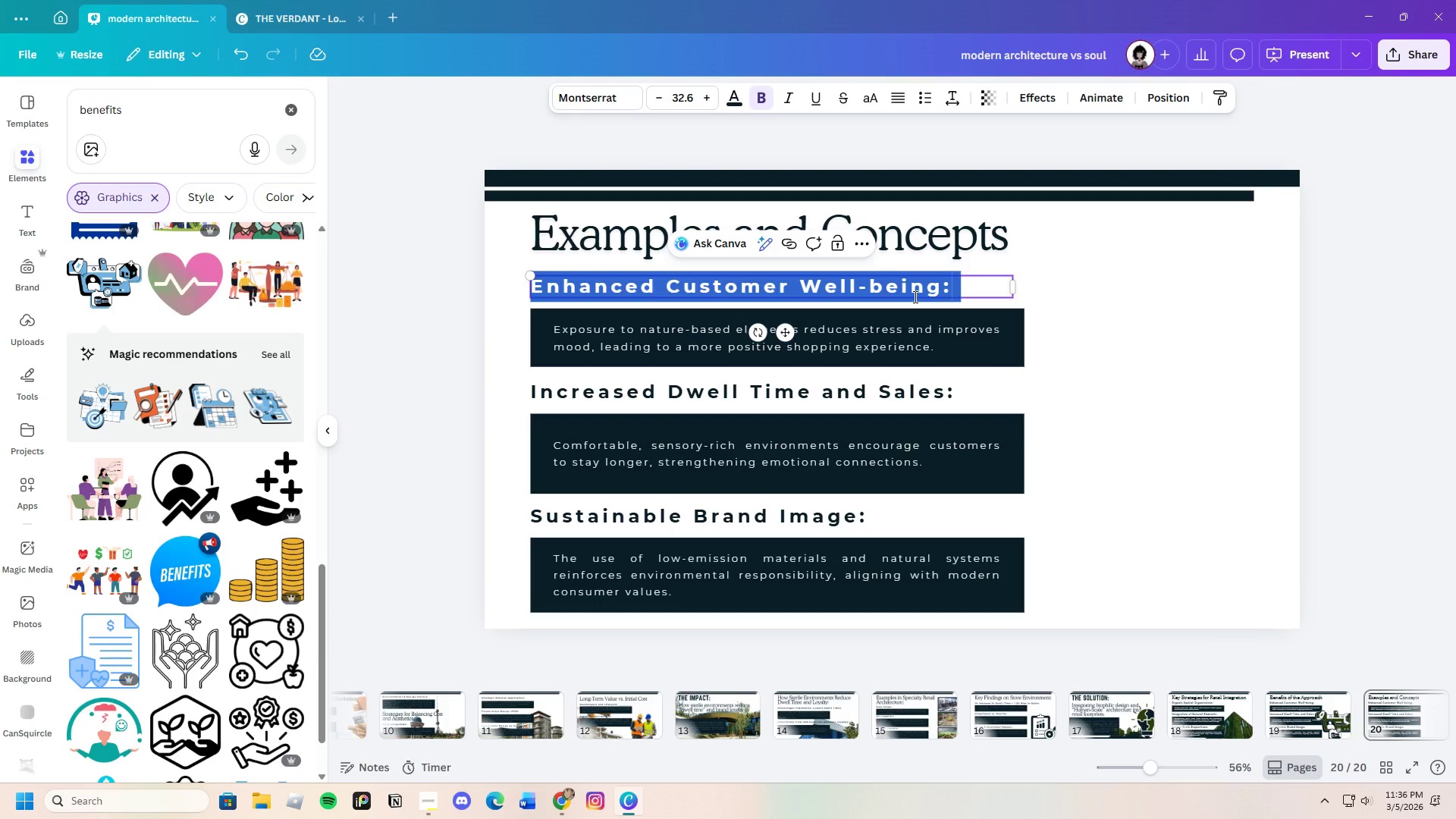 
key(Backspace)
 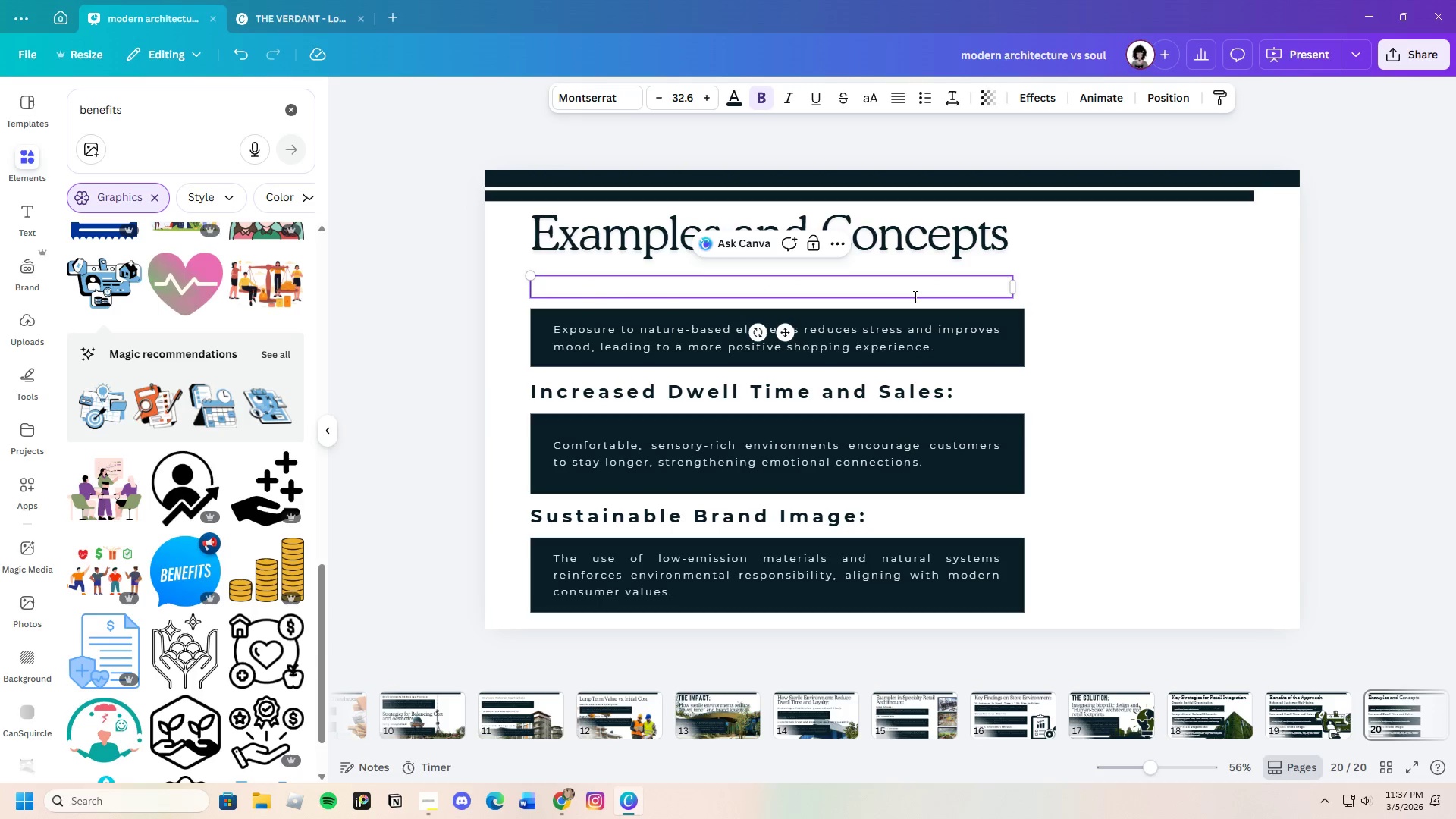 
key(Control+V)
 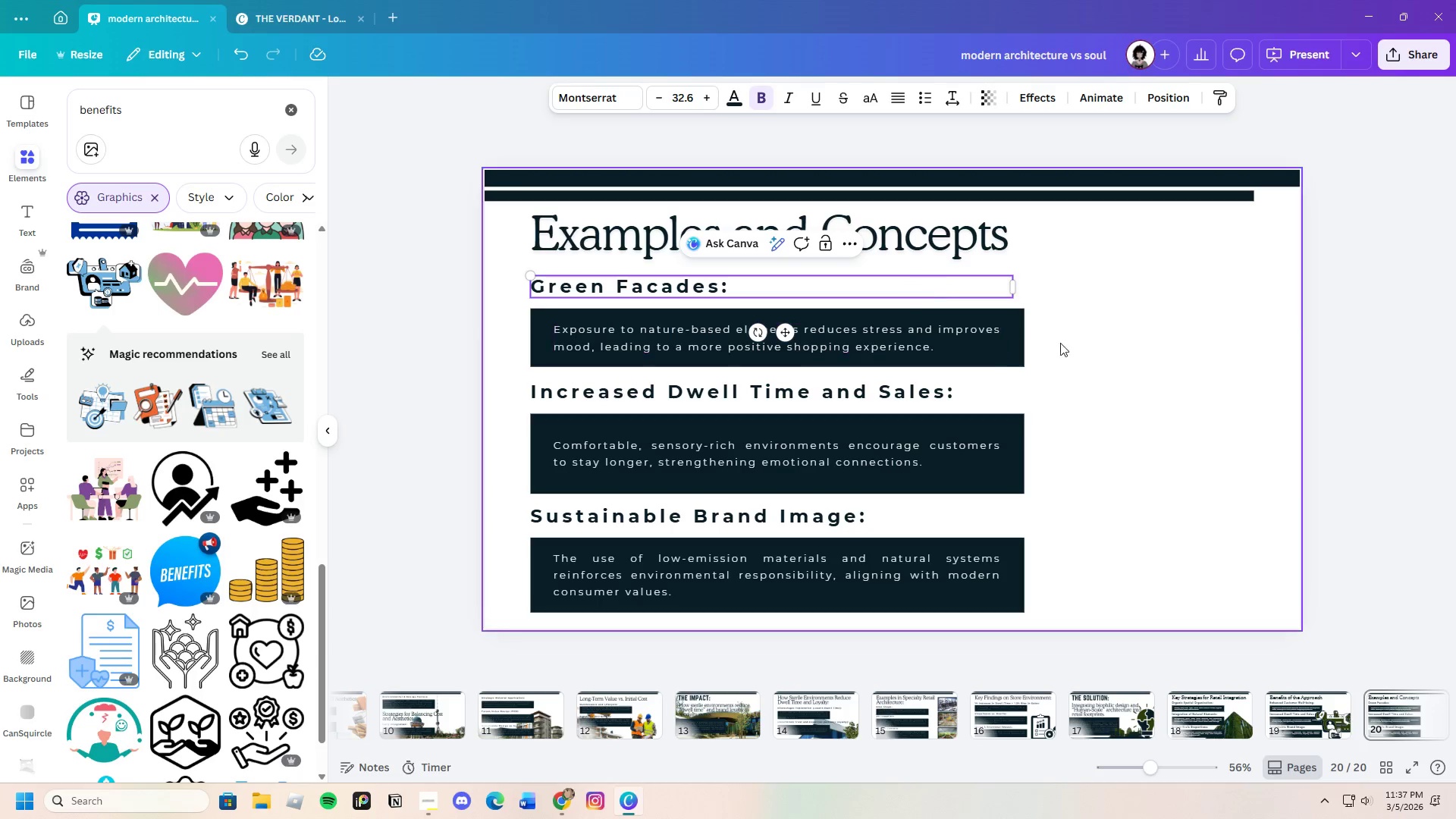 
left_click([1078, 348])
 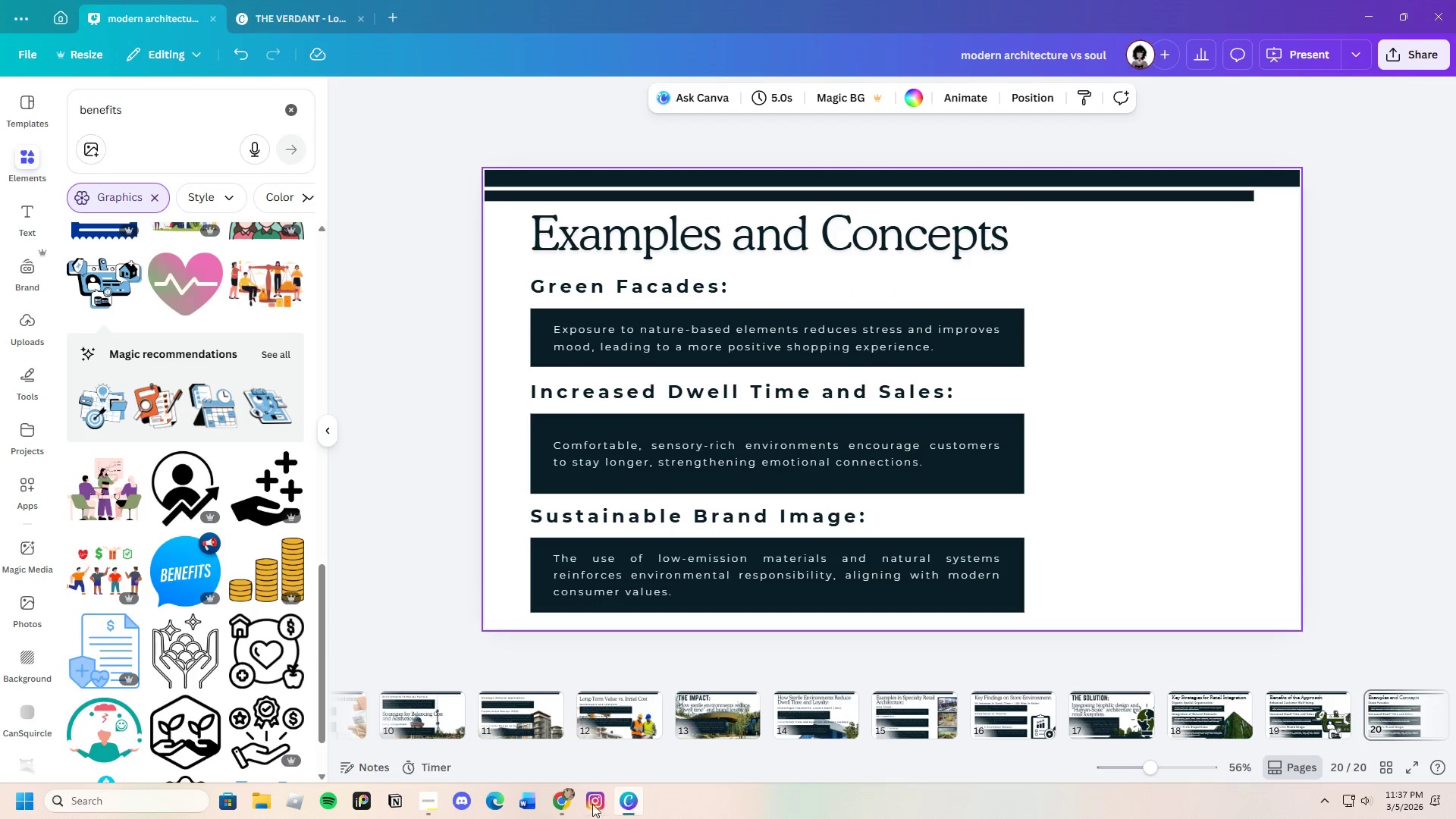 
left_click([561, 804])
 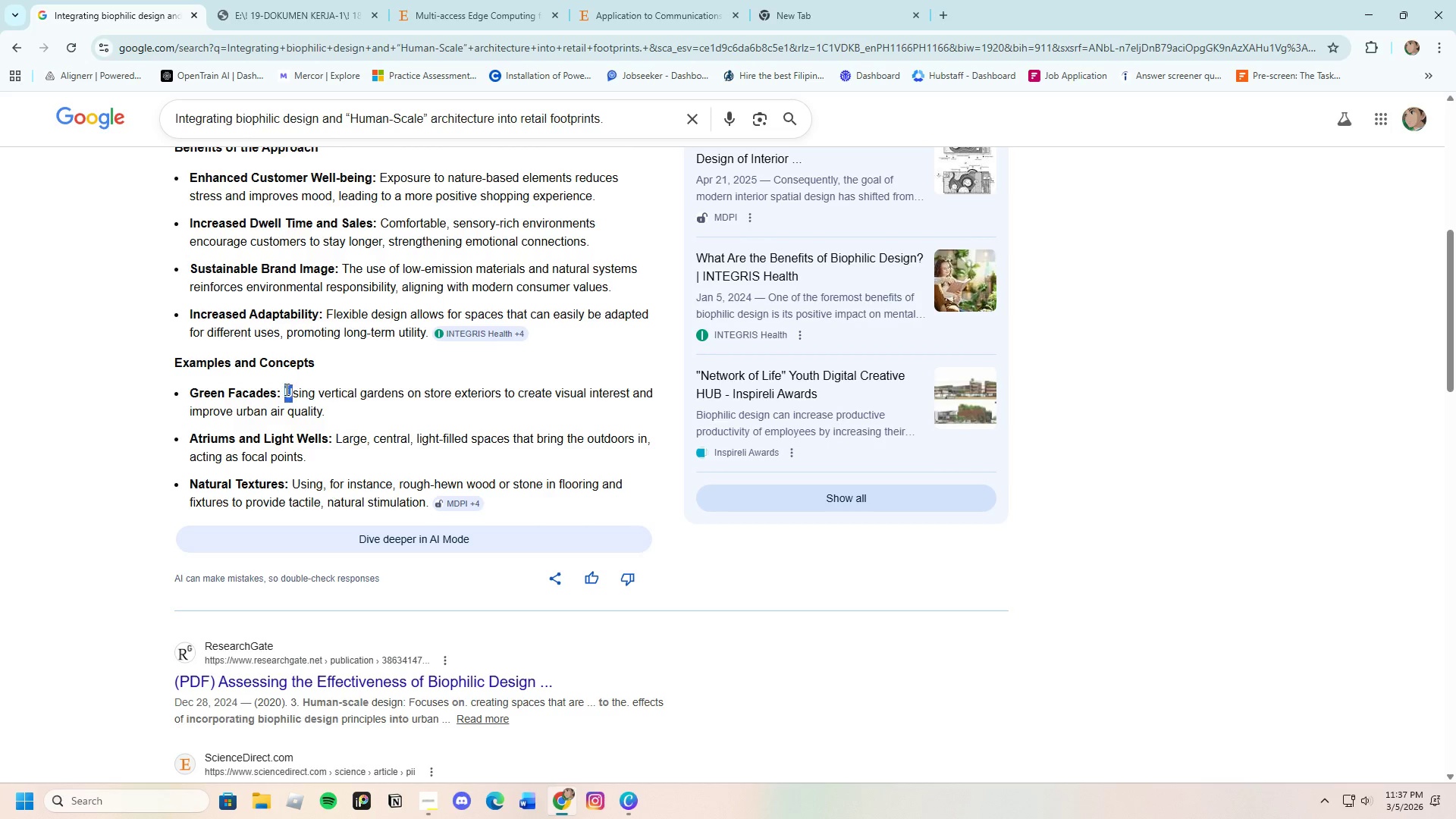 
left_click([277, 390])
 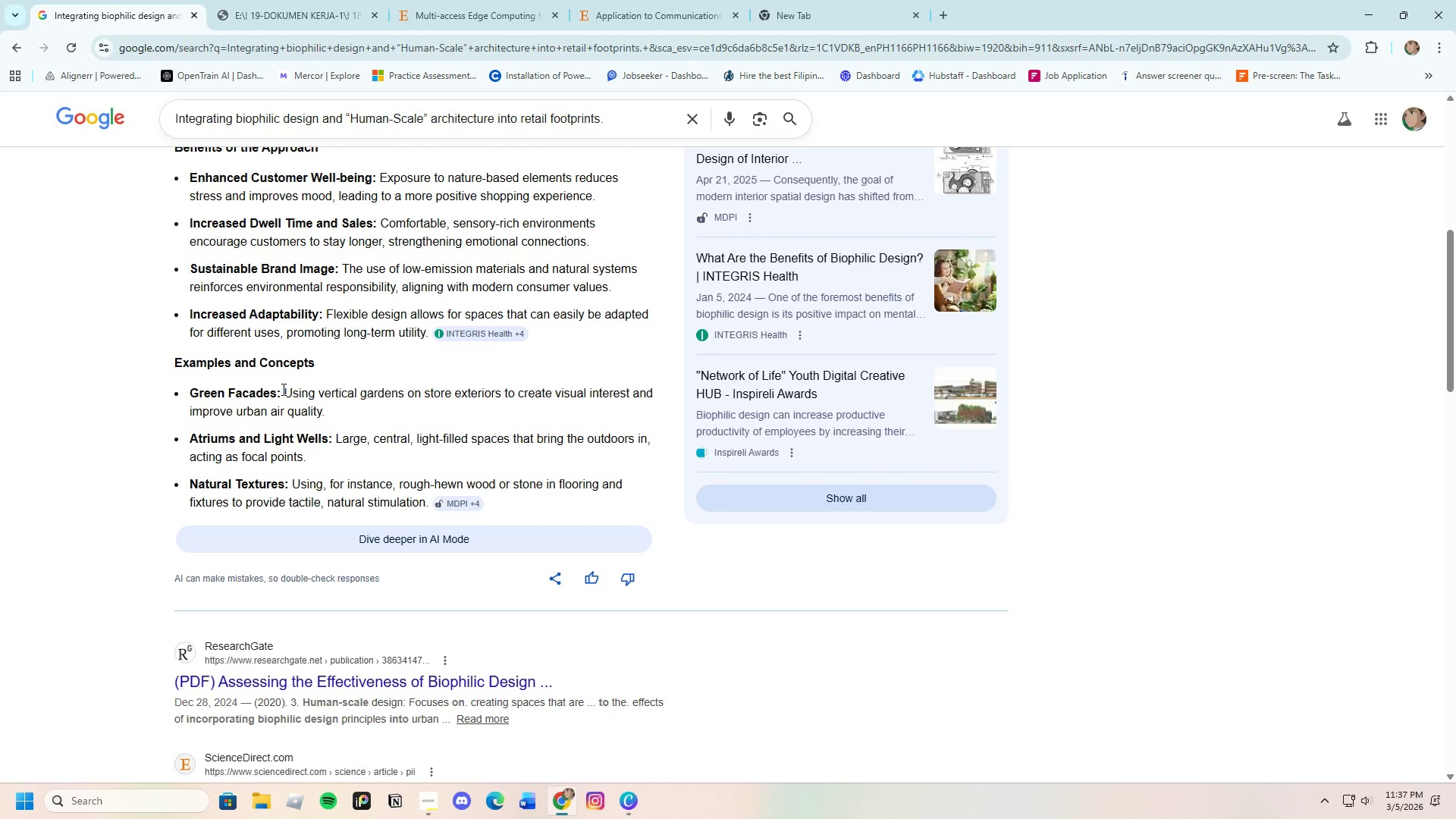 
left_click_drag(start_coordinate=[282, 389], to_coordinate=[372, 414])
 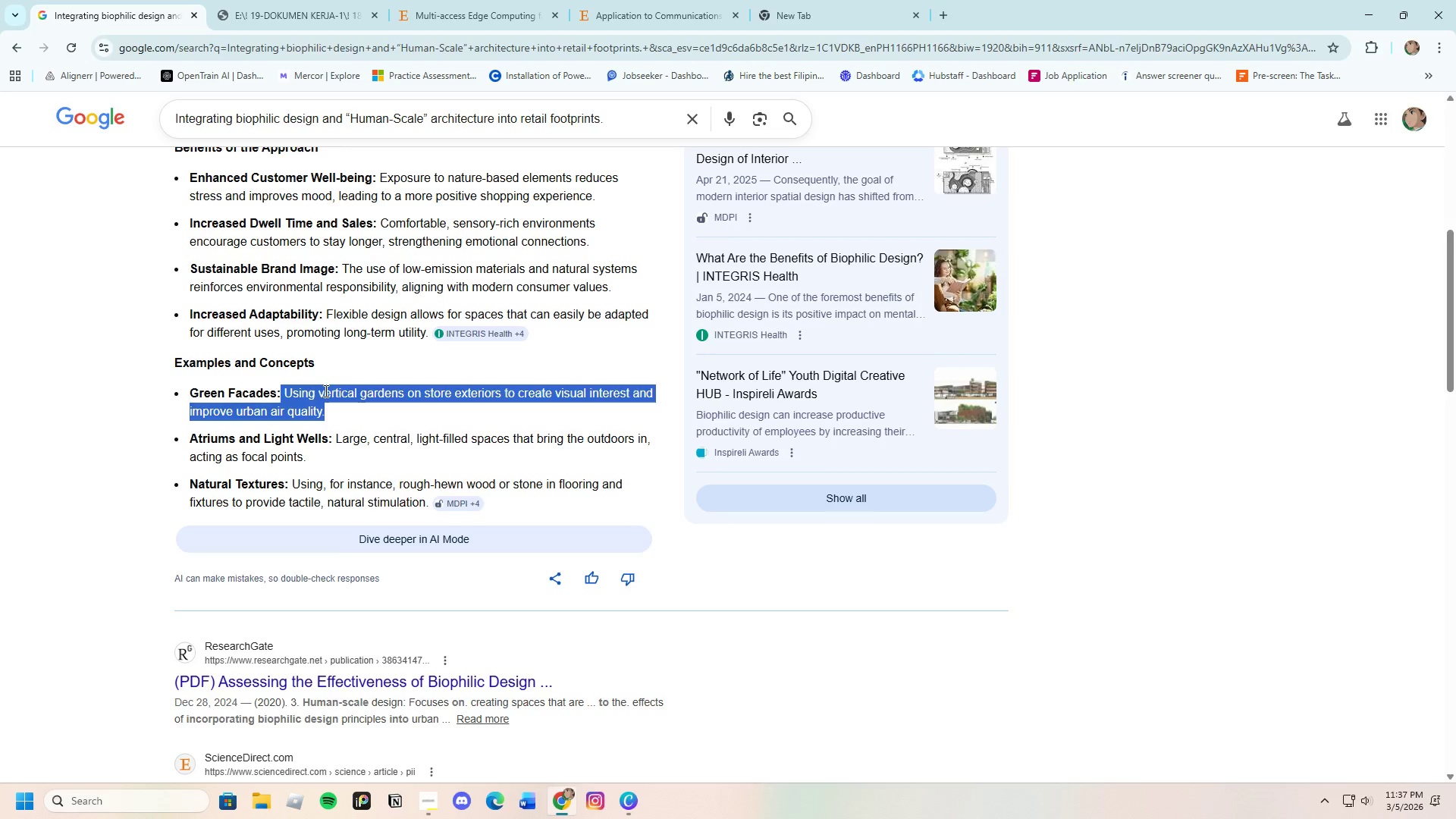 
right_click([325, 391])
 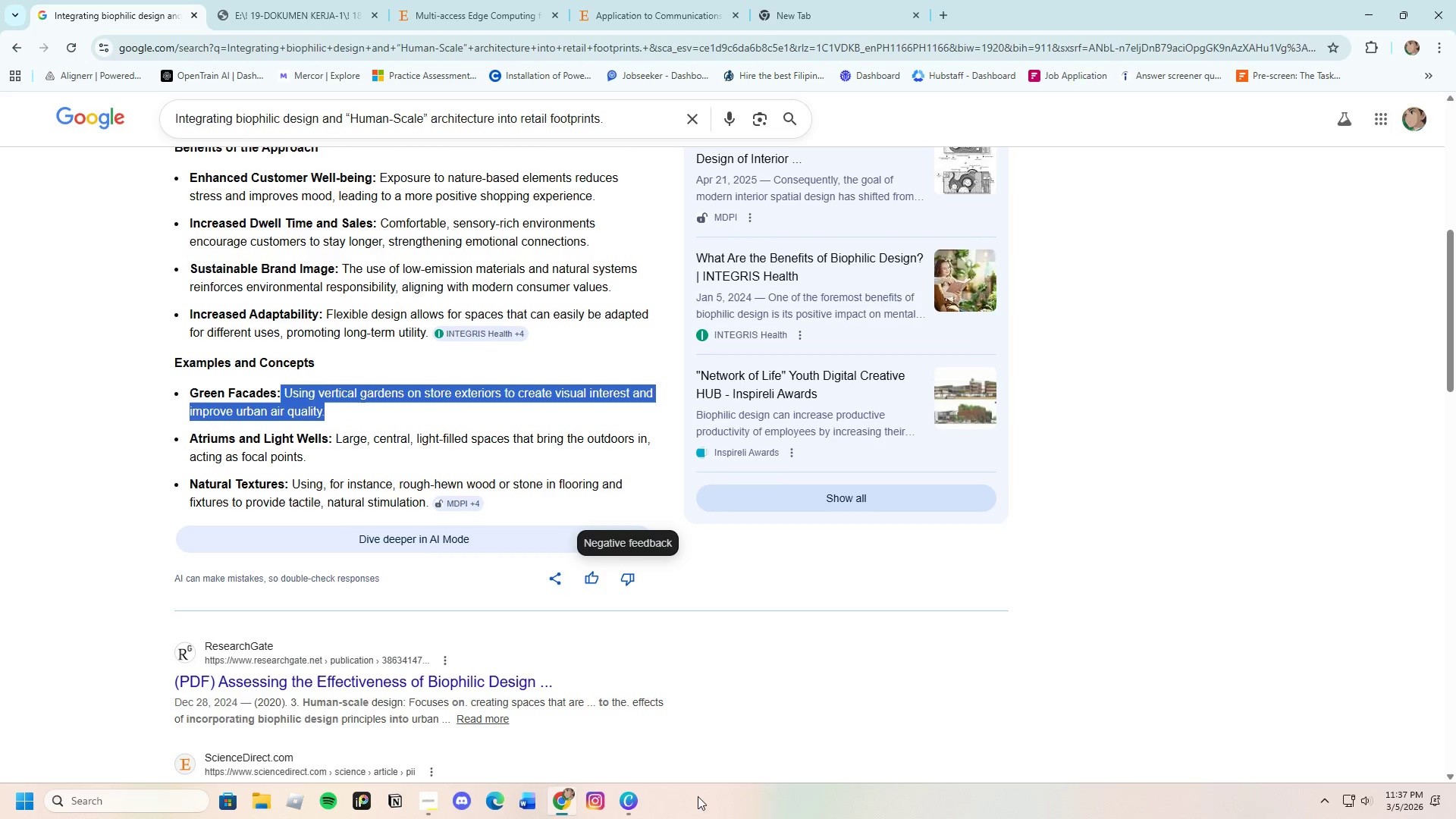 
left_click([636, 801])
 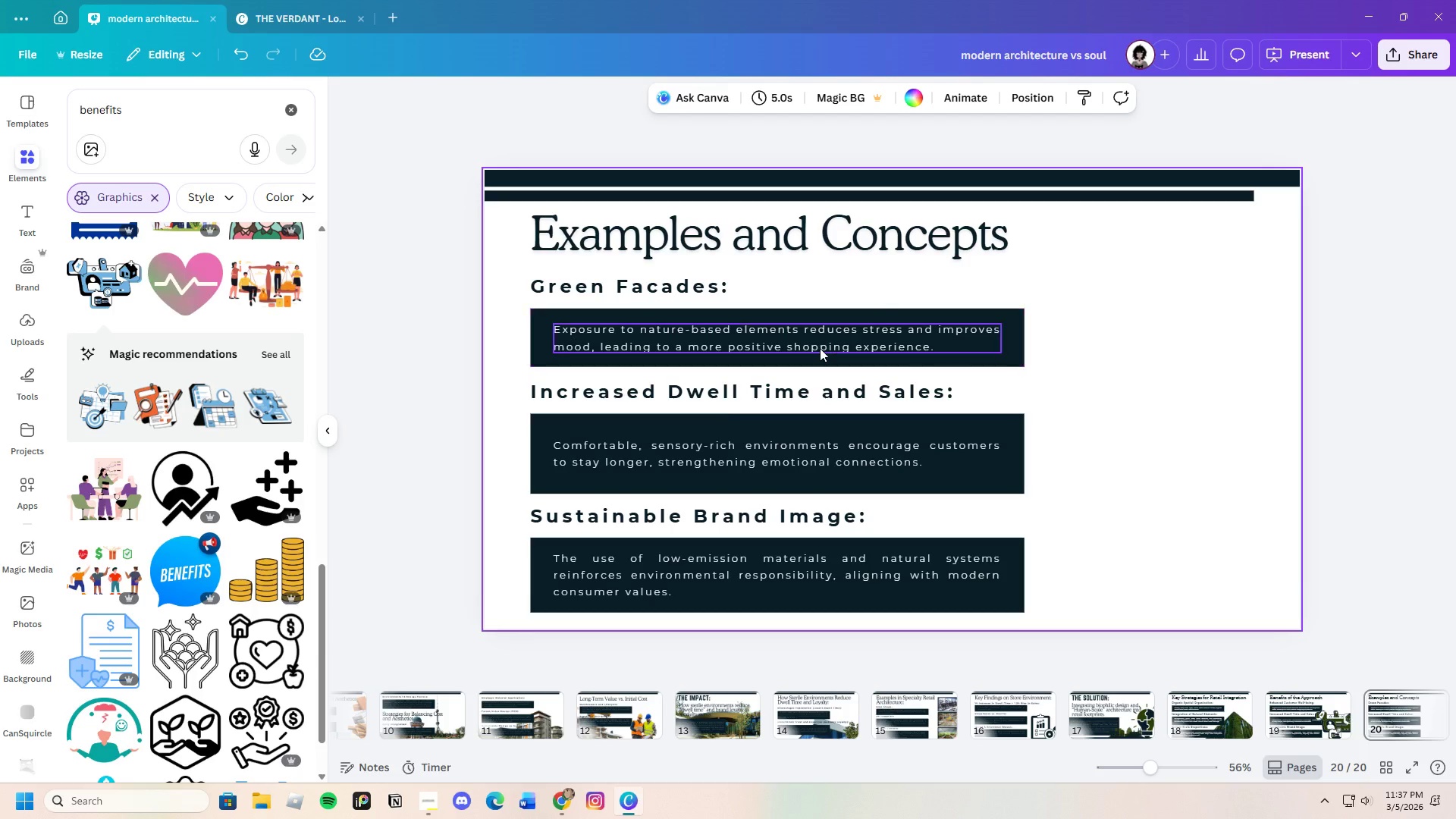 
double_click([820, 348])
 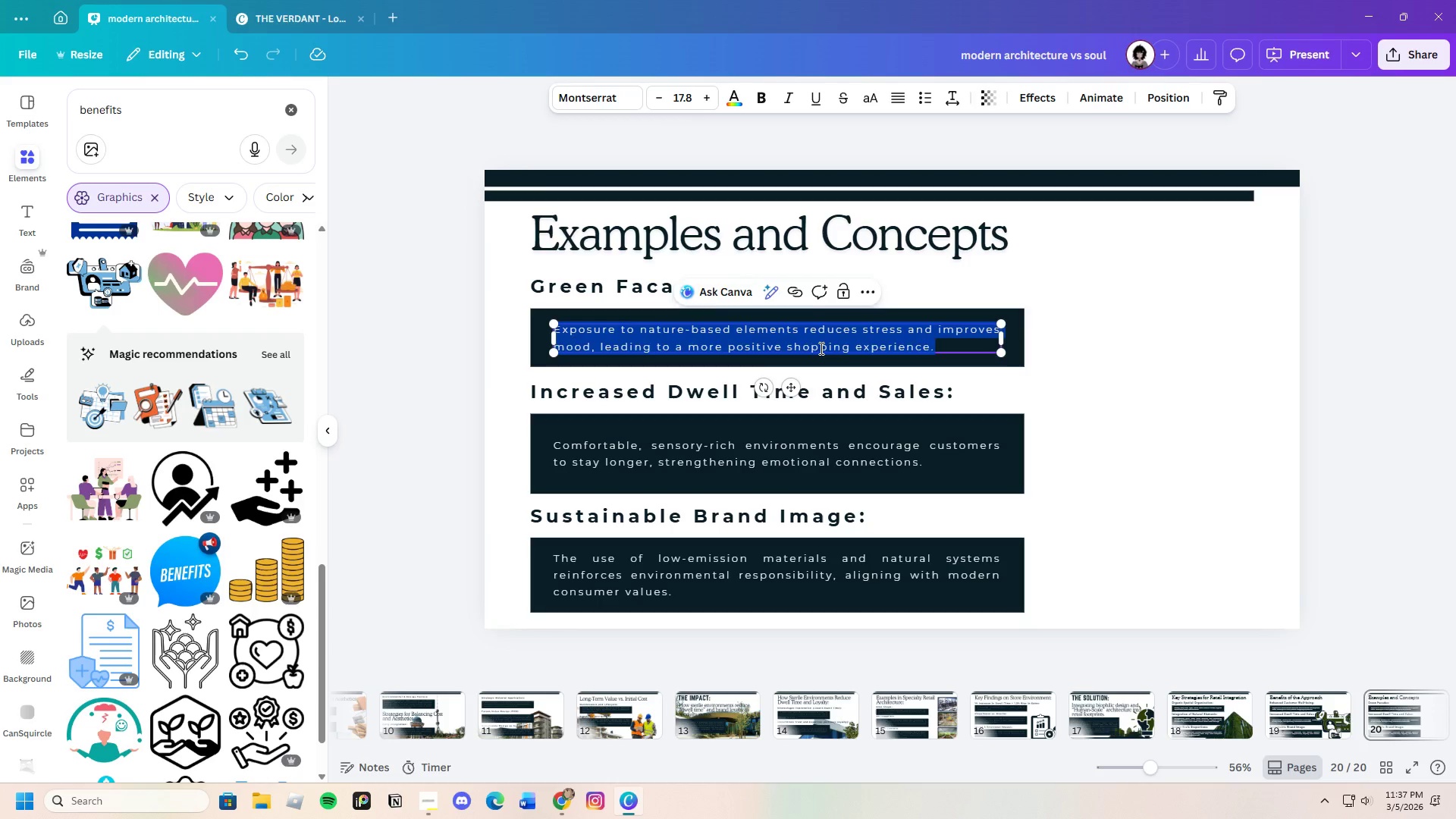 
key(Backspace)
 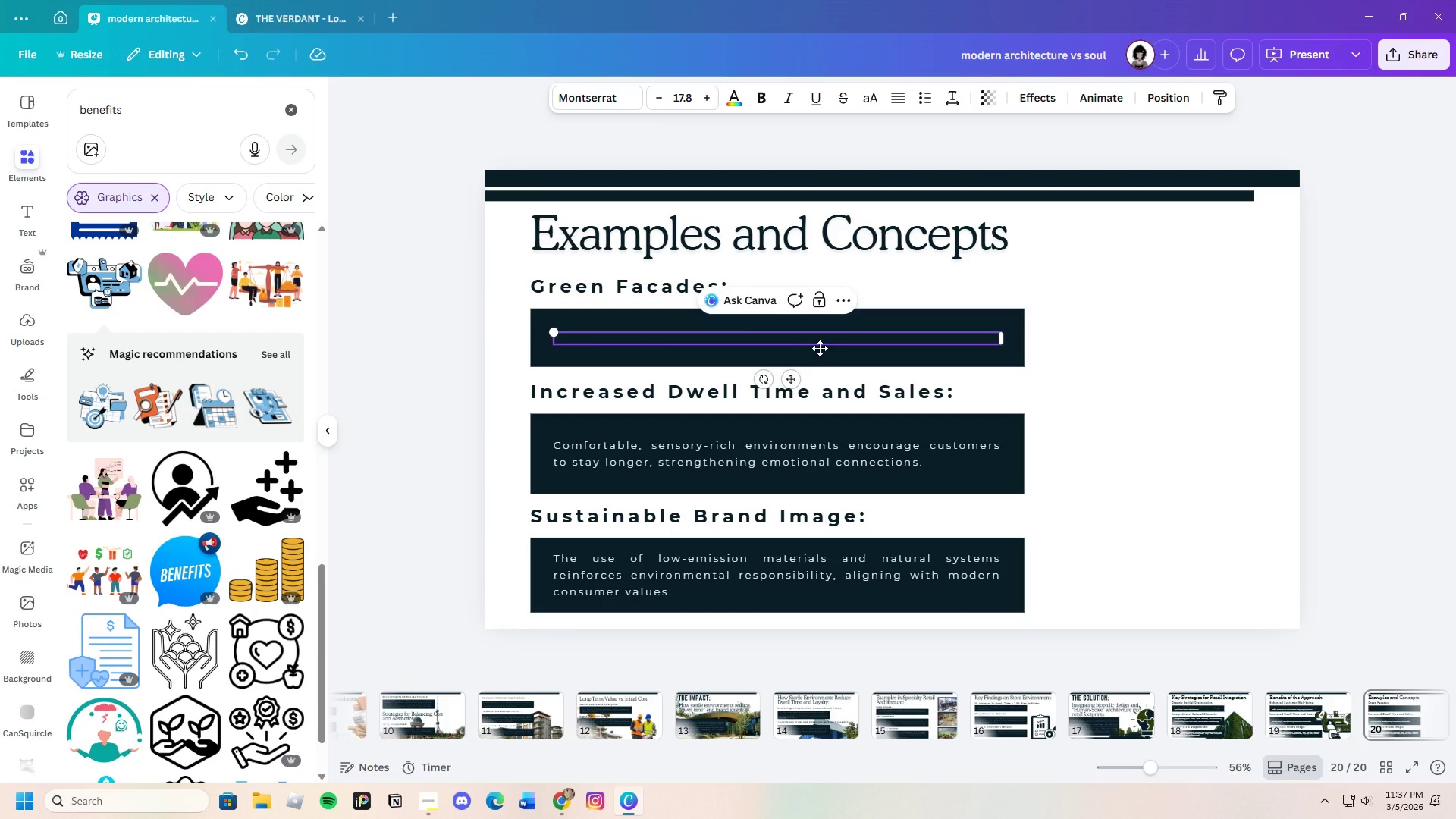 
key(Control+V)
 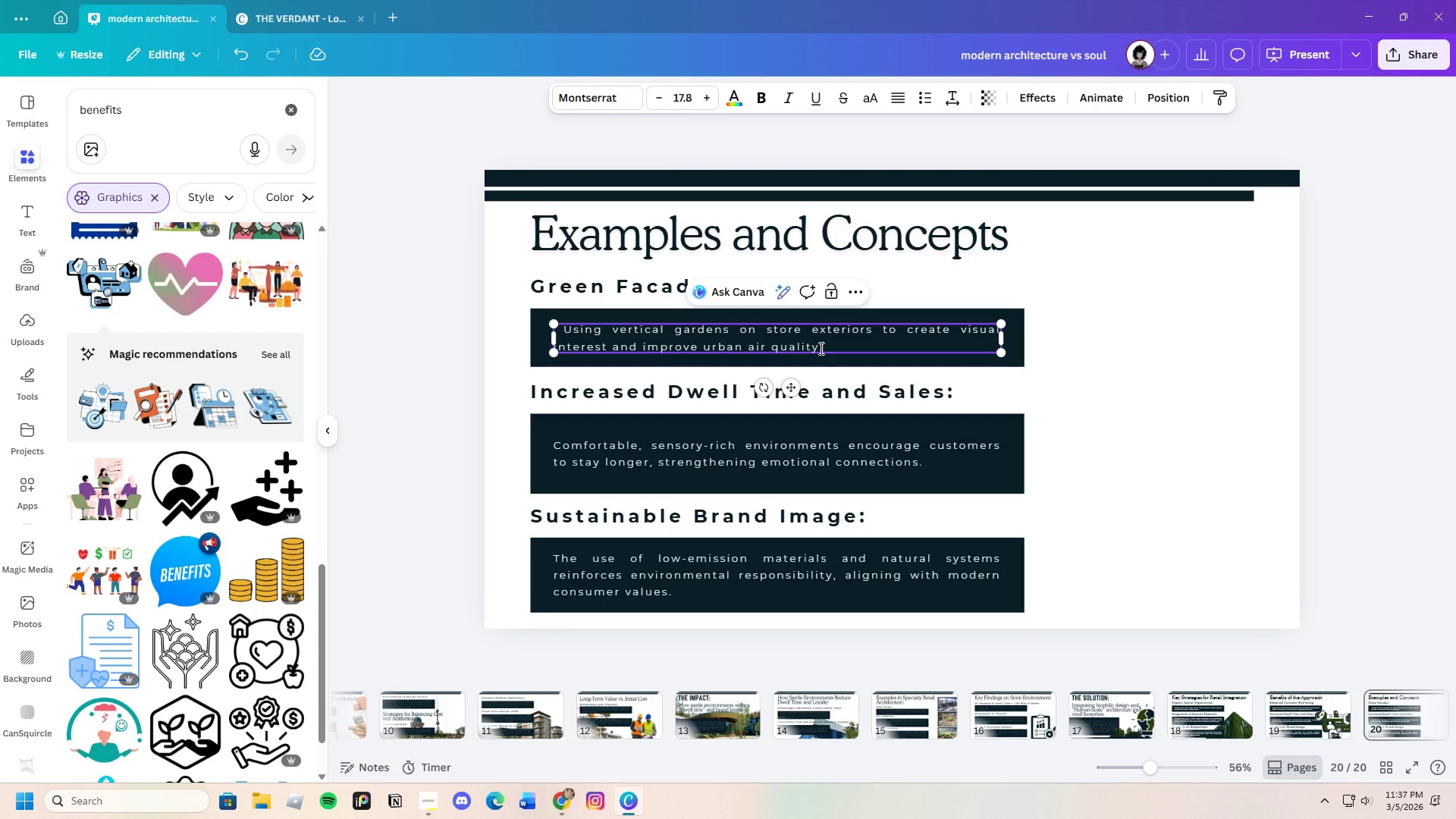 
left_click([1153, 403])
 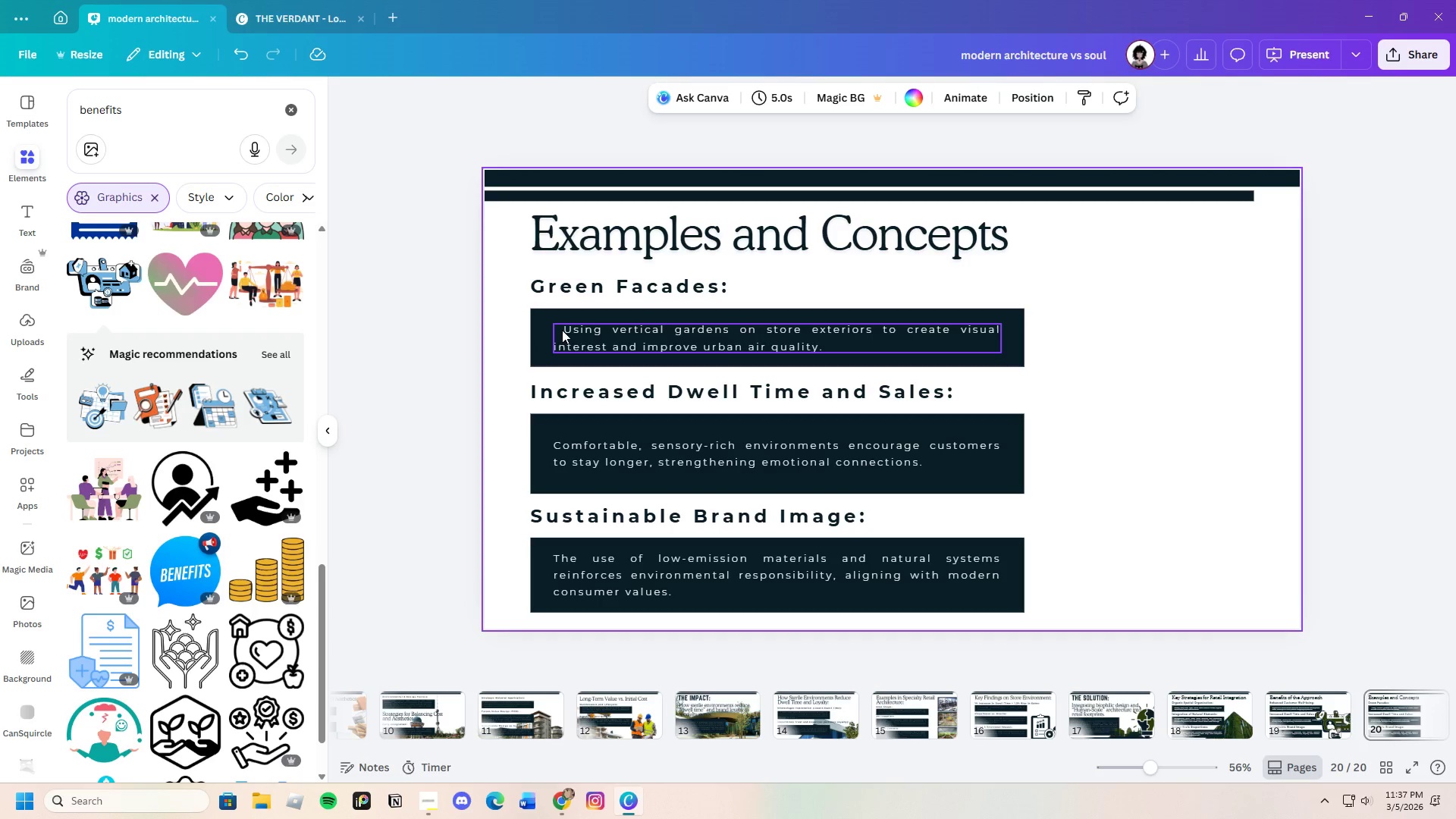 
double_click([564, 330])
 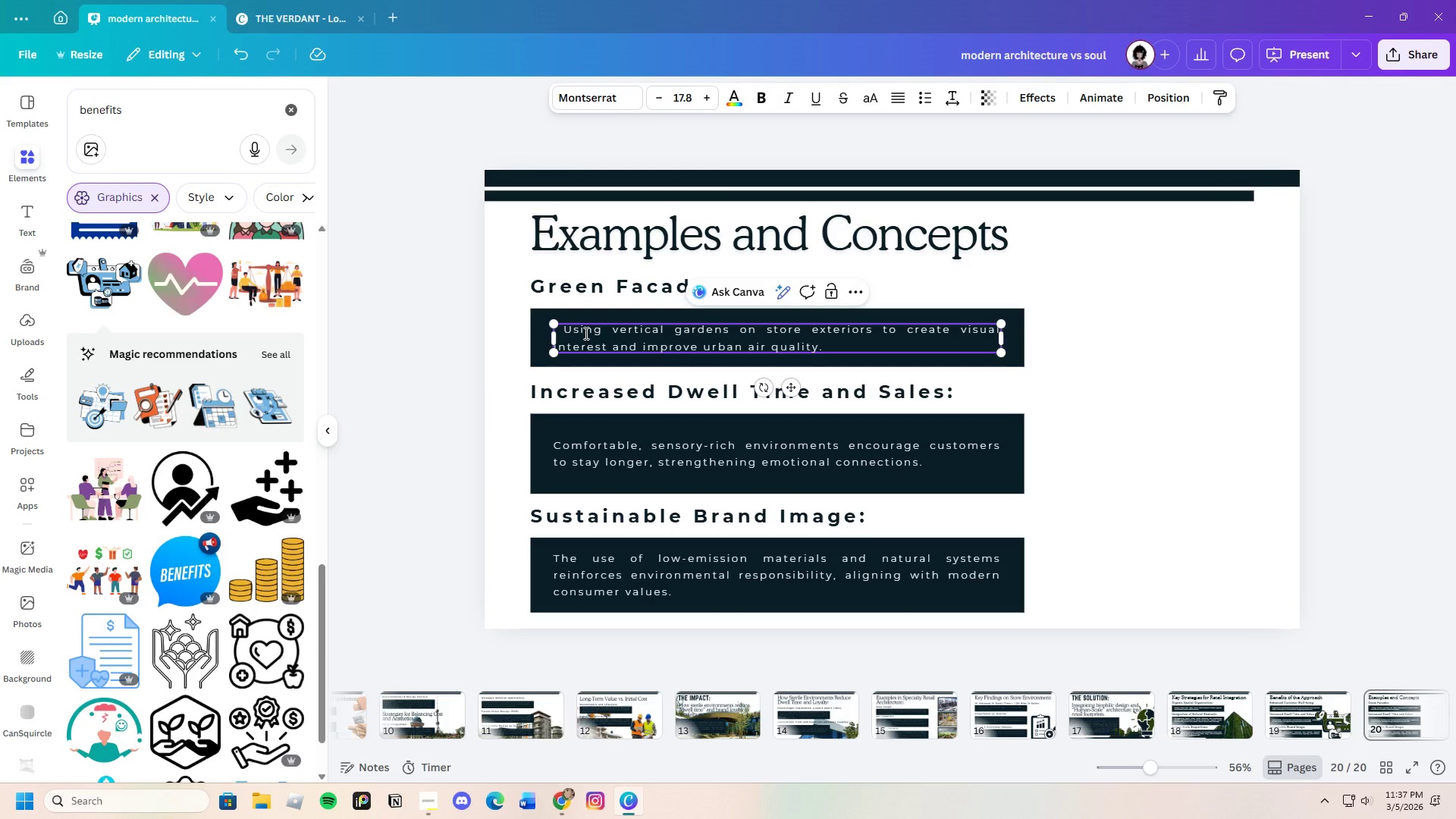 
key(Backspace)
 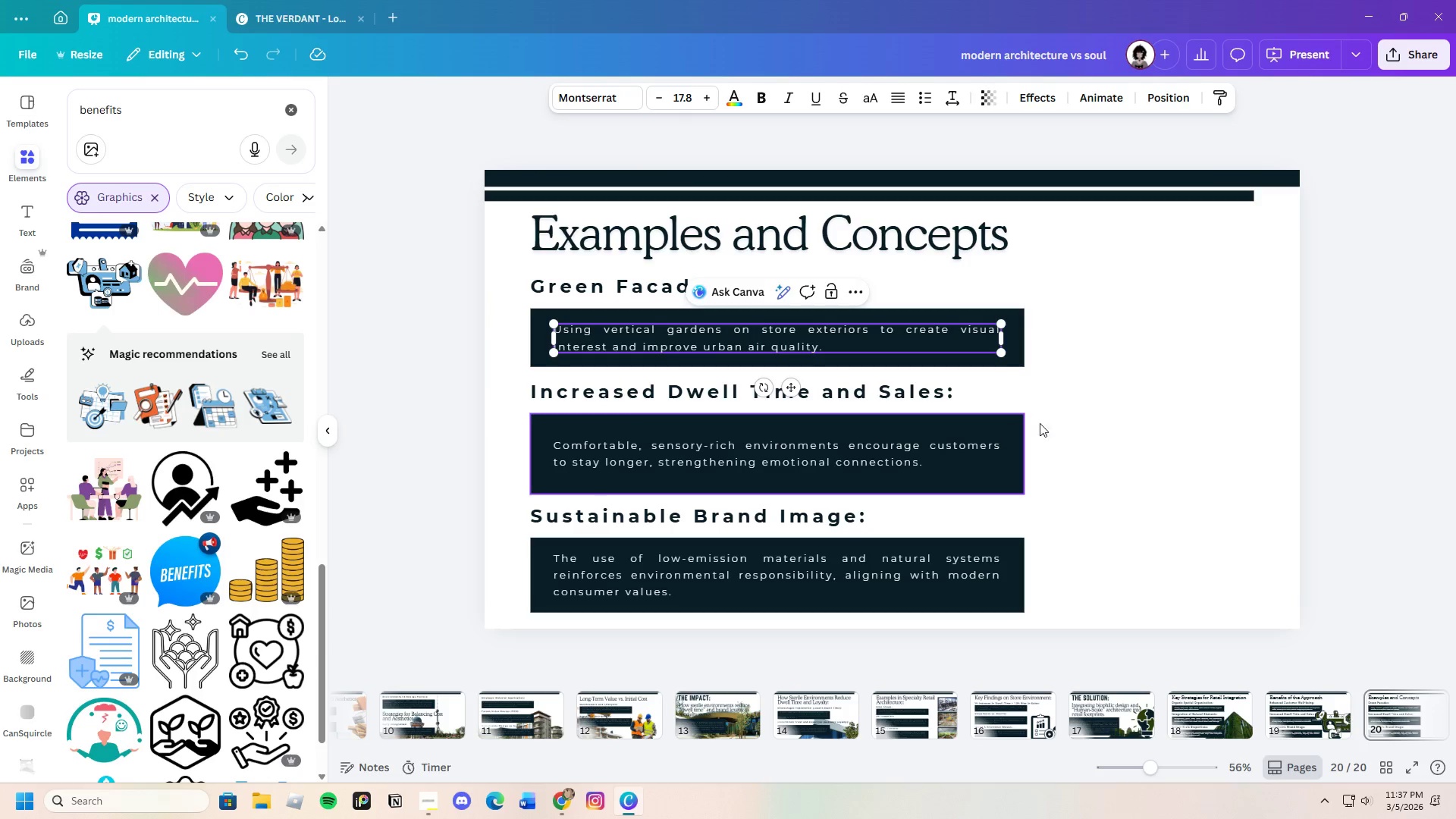 
left_click([1063, 421])
 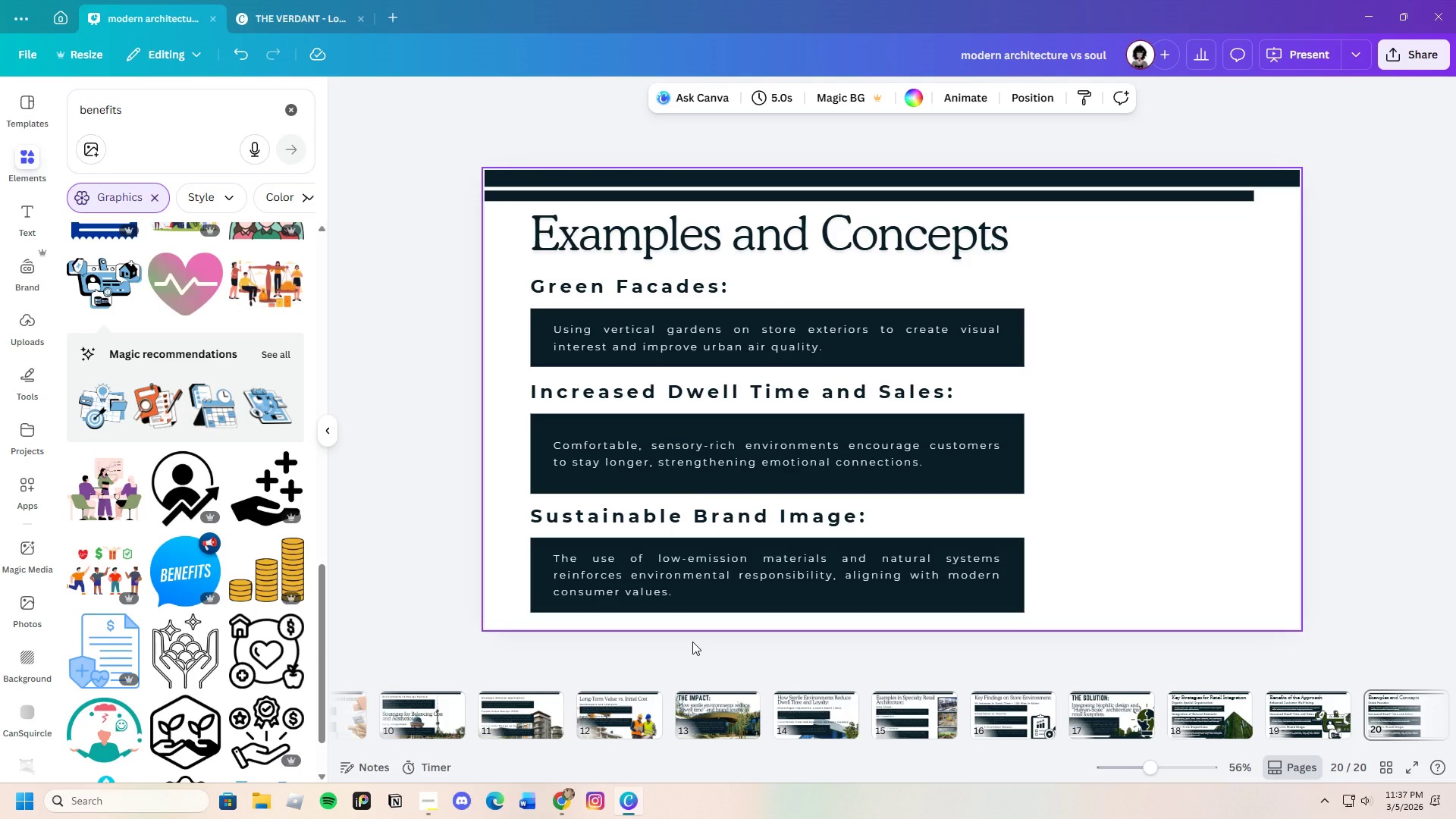 
wait(9.36)
 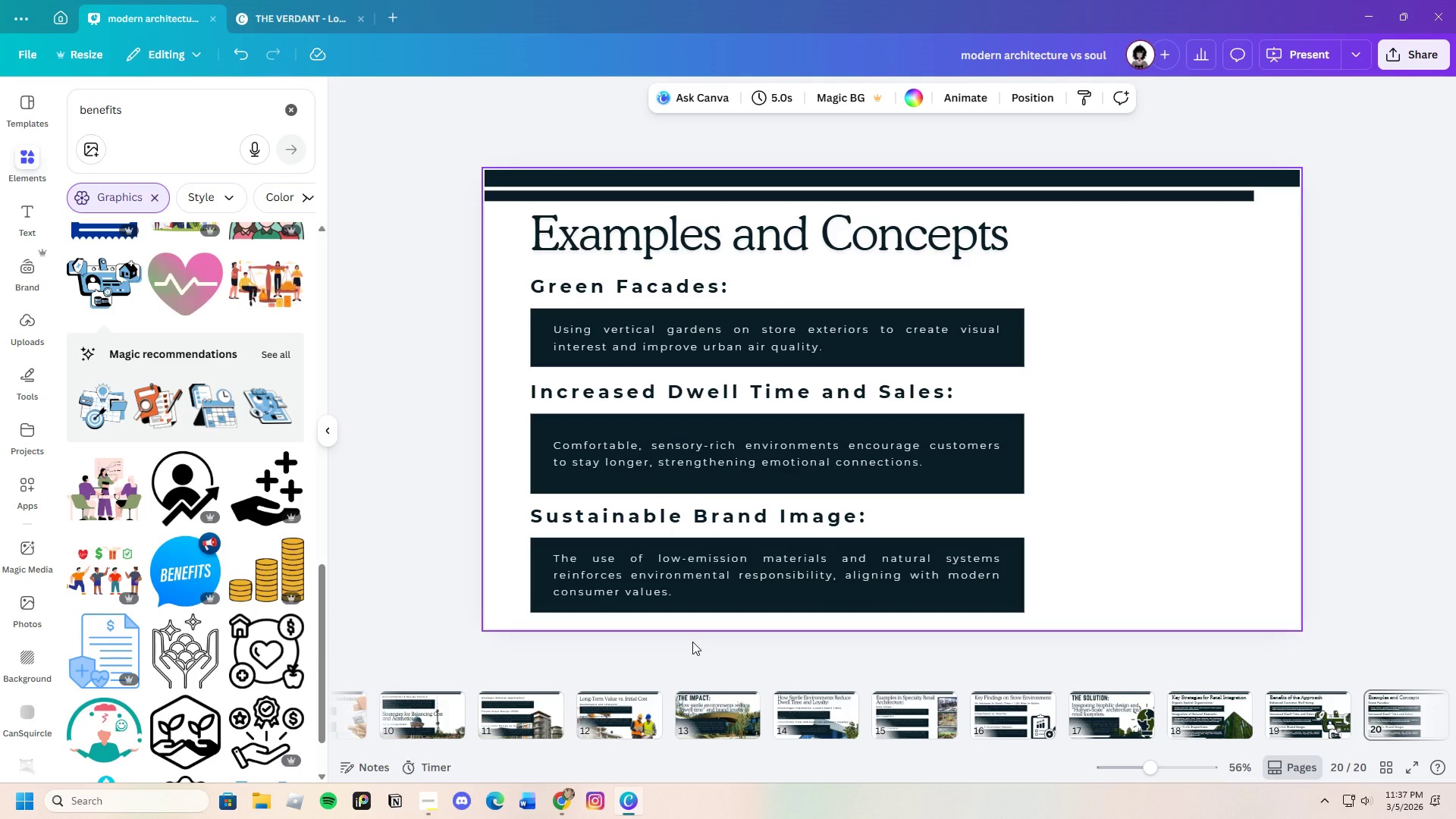 
left_click([563, 805])
 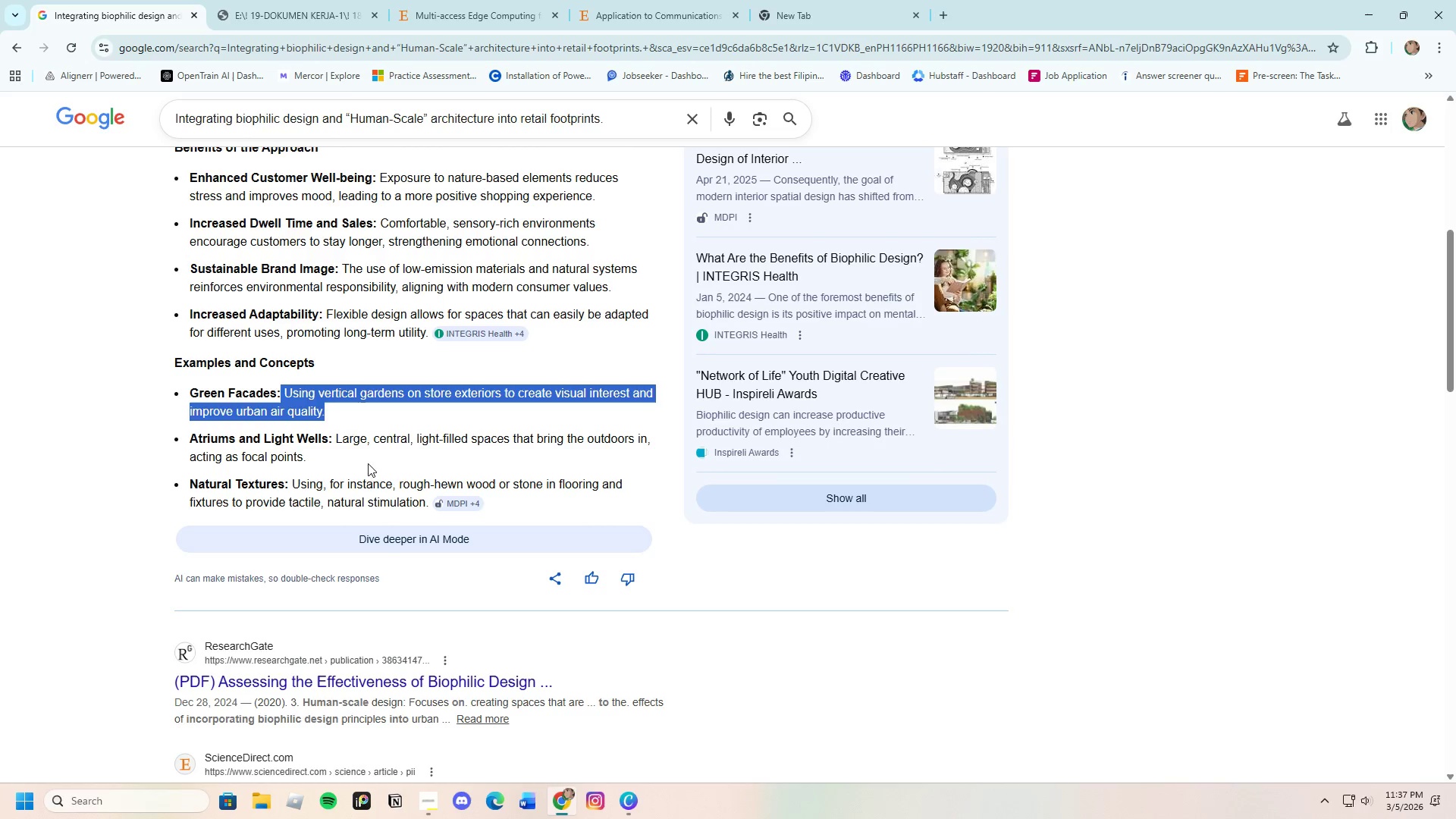 
left_click([349, 454])
 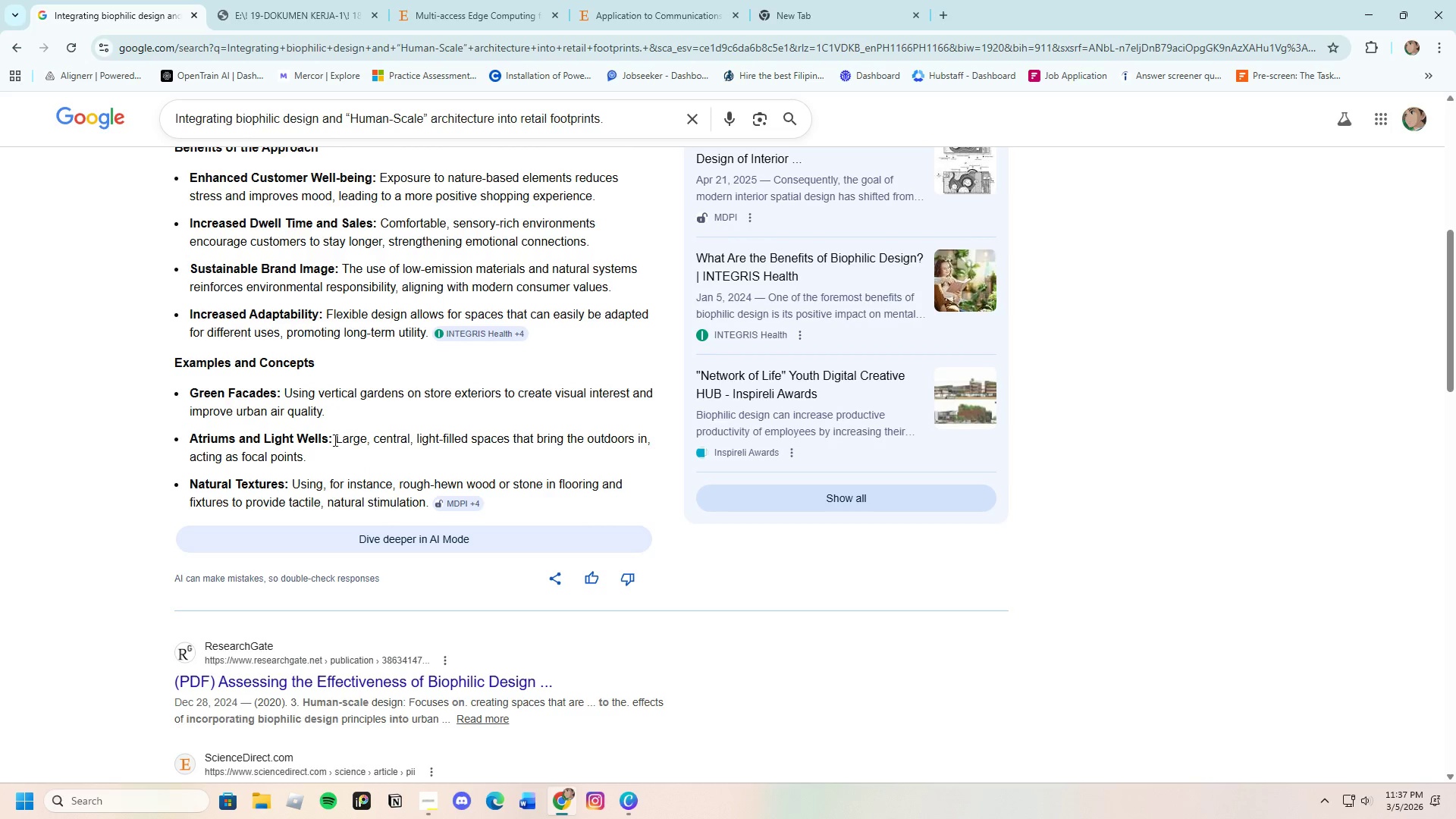 
left_click_drag(start_coordinate=[334, 440], to_coordinate=[193, 435])
 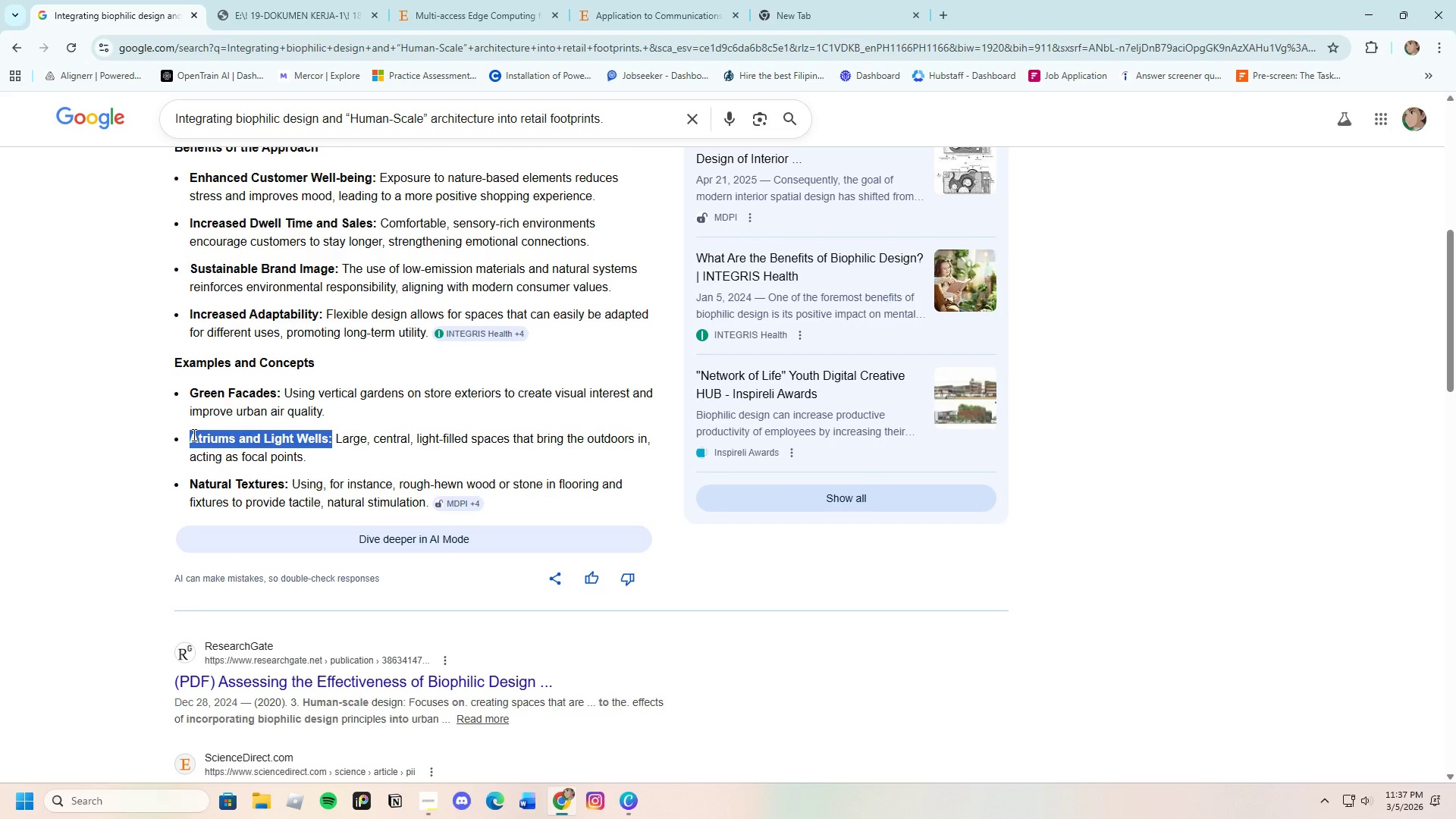 
right_click([193, 435])
 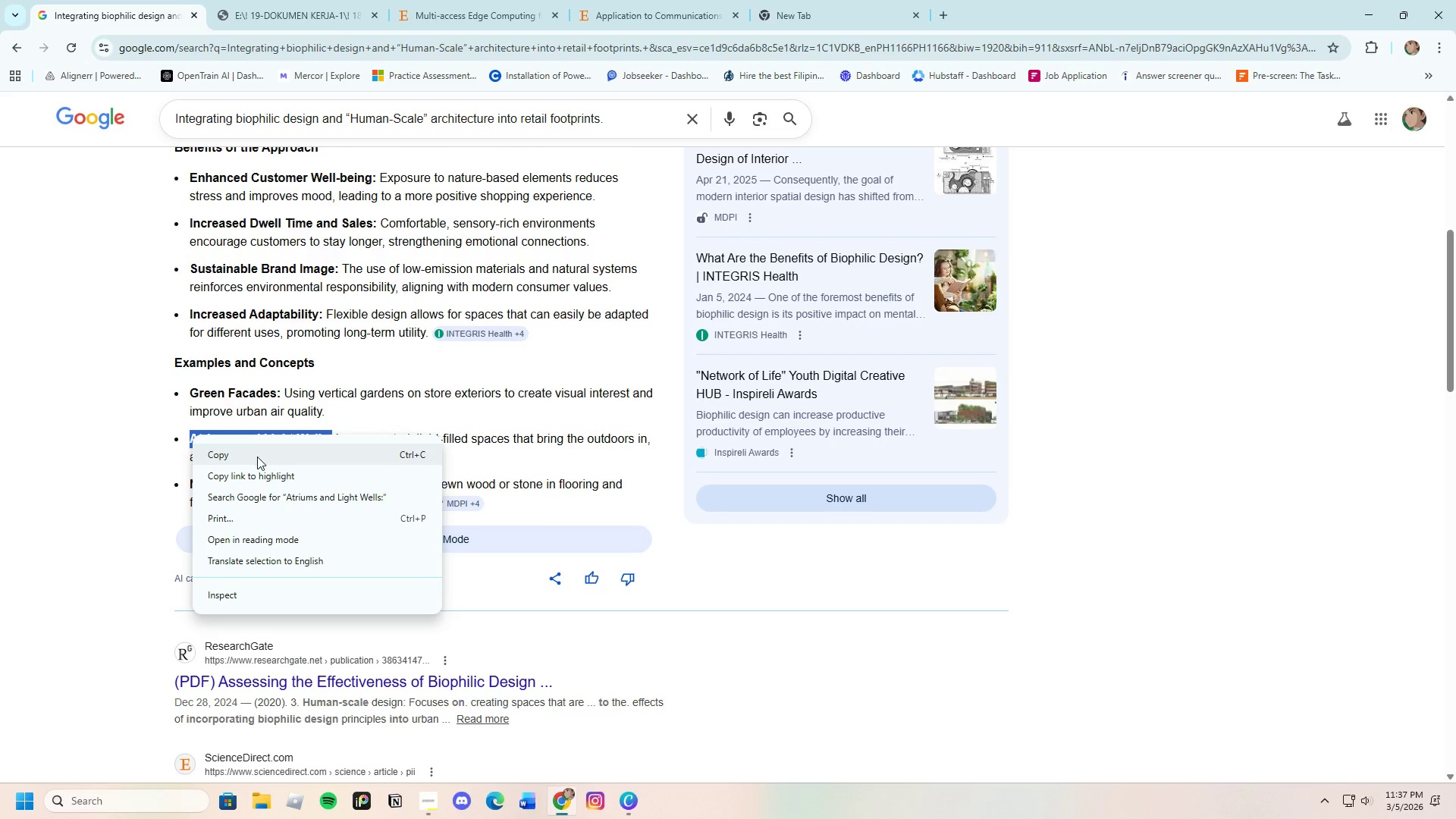 
left_click([257, 457])
 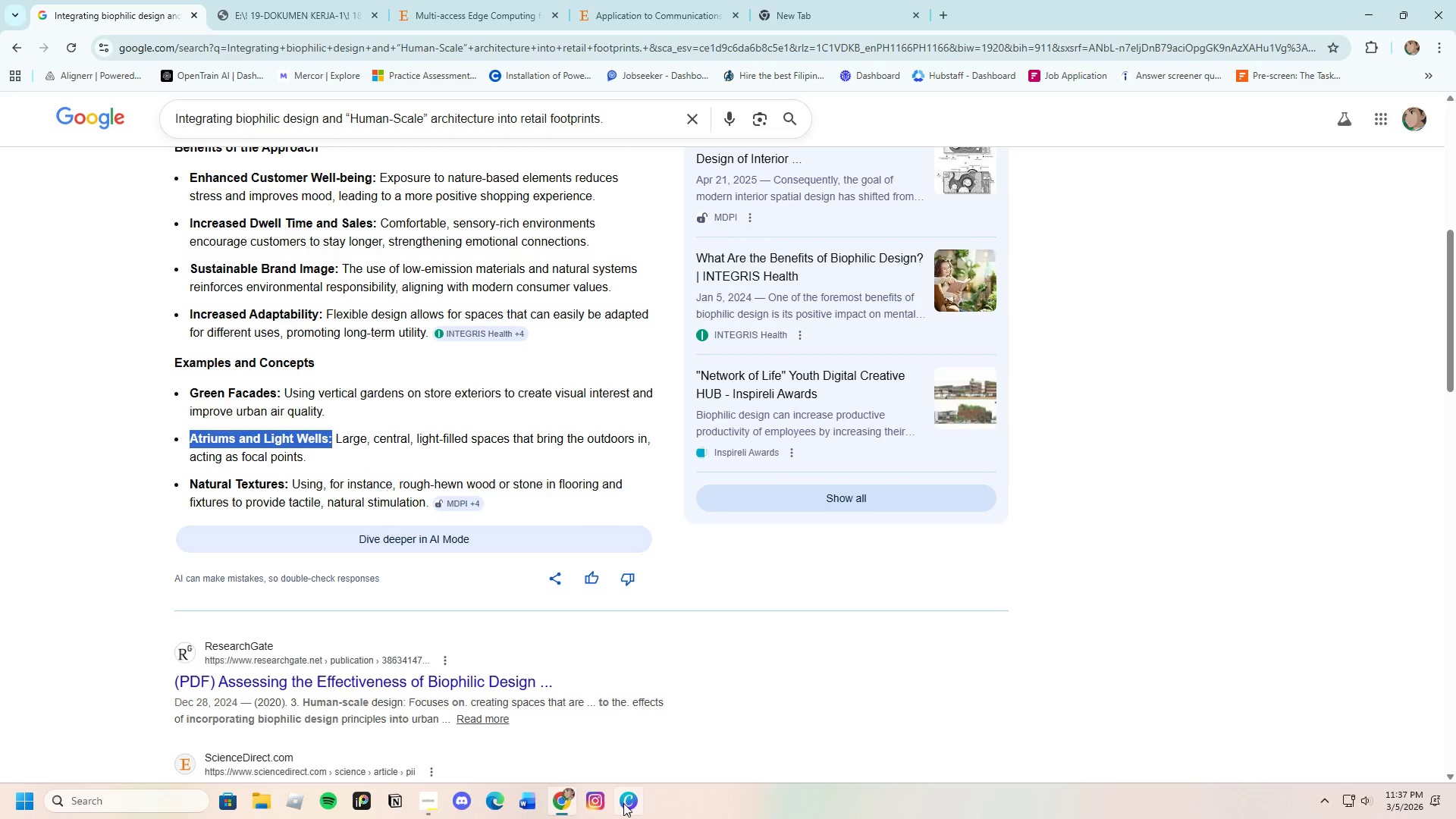 
left_click([619, 800])
 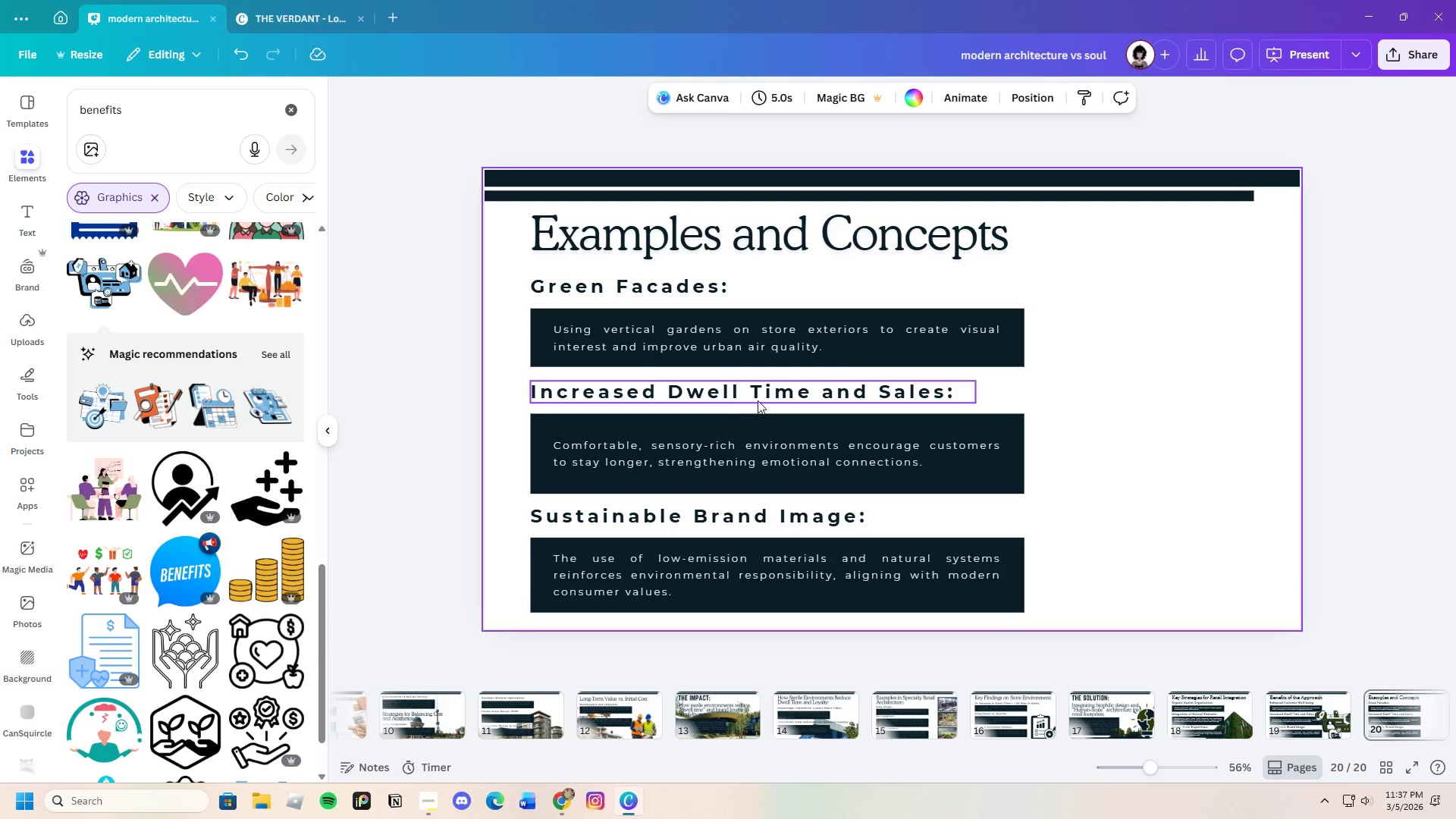 
double_click([758, 400])
 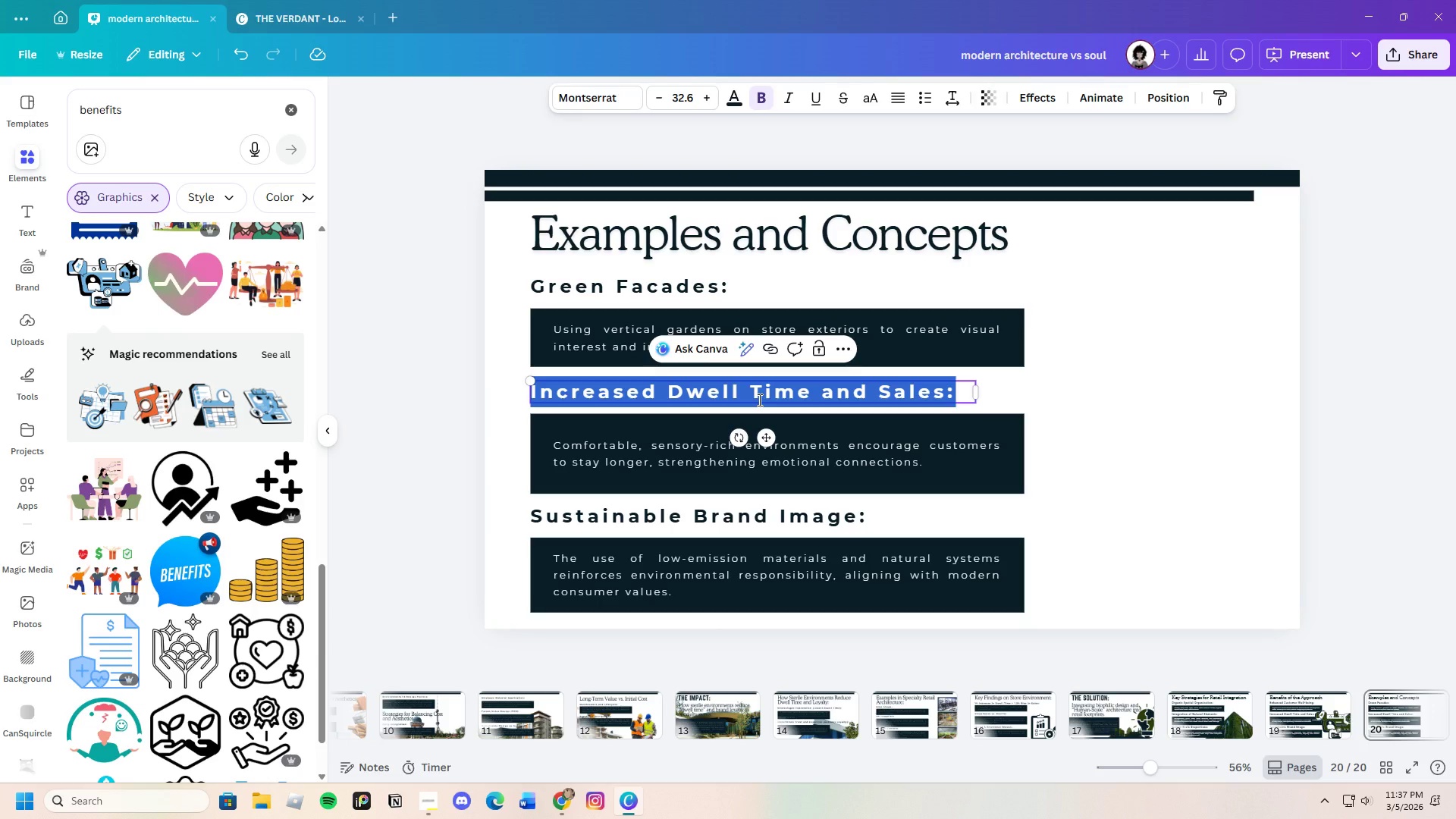 
key(Backspace)
 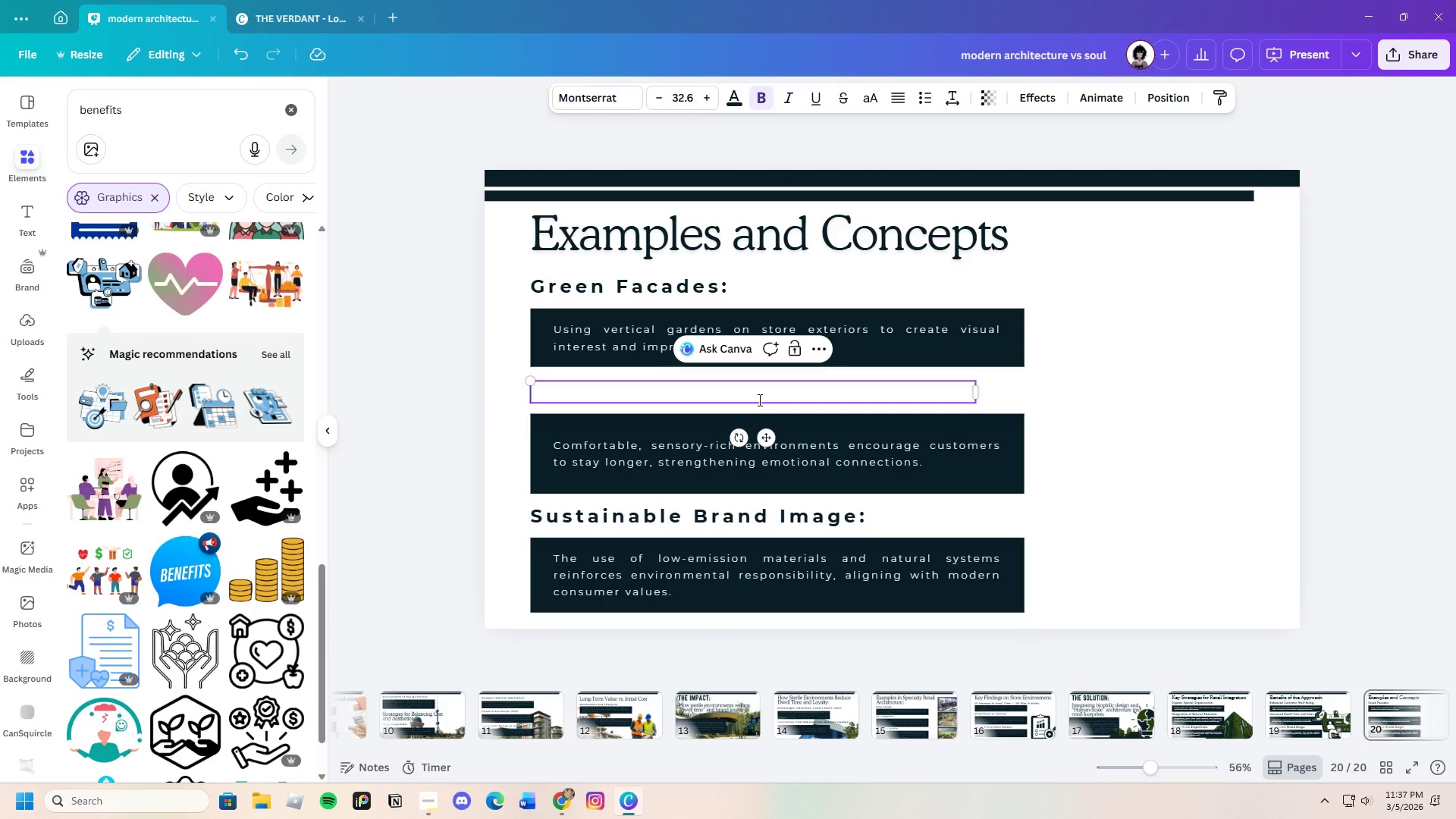 
key(Control+V)
 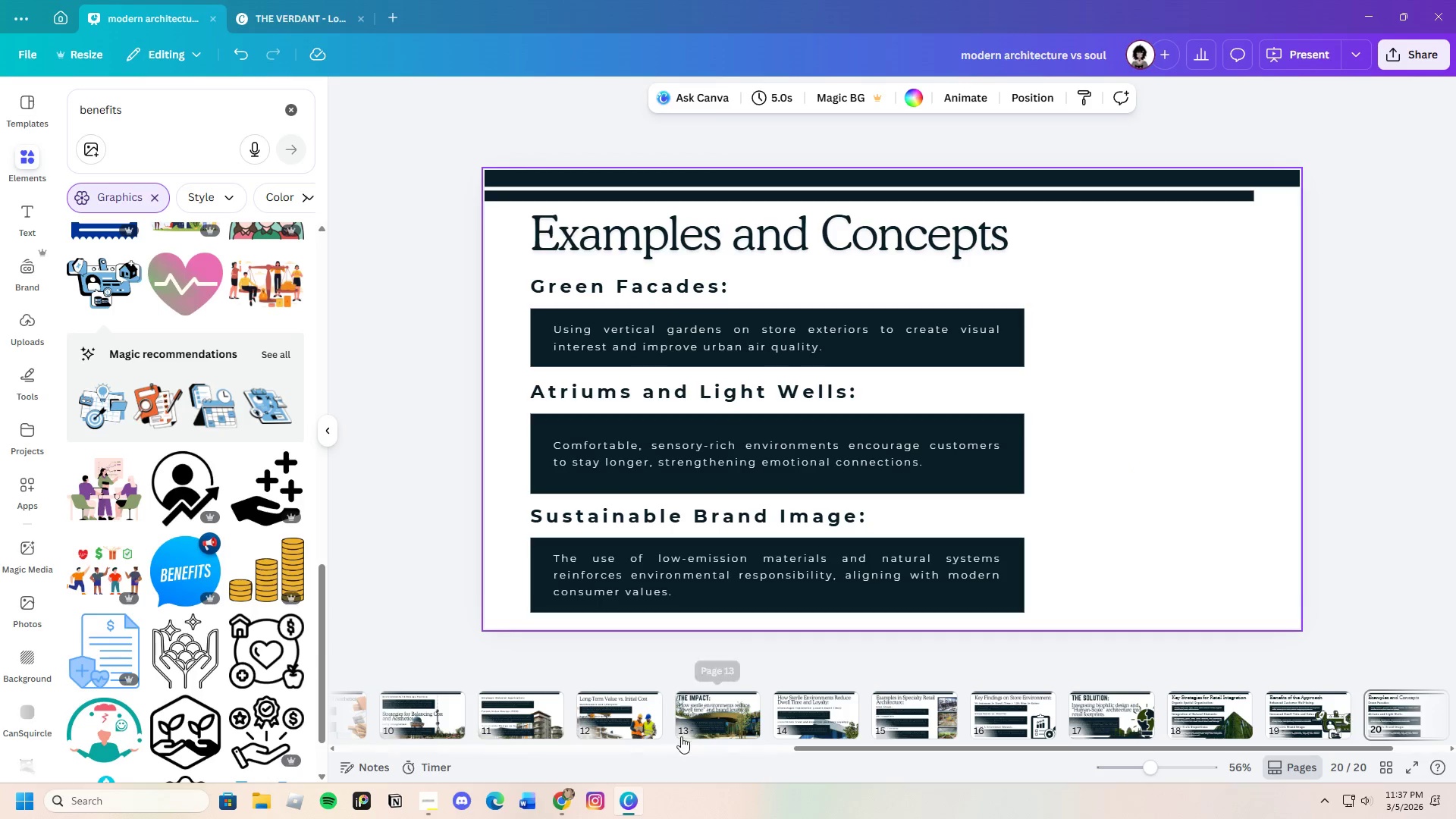 
left_click([560, 795])
 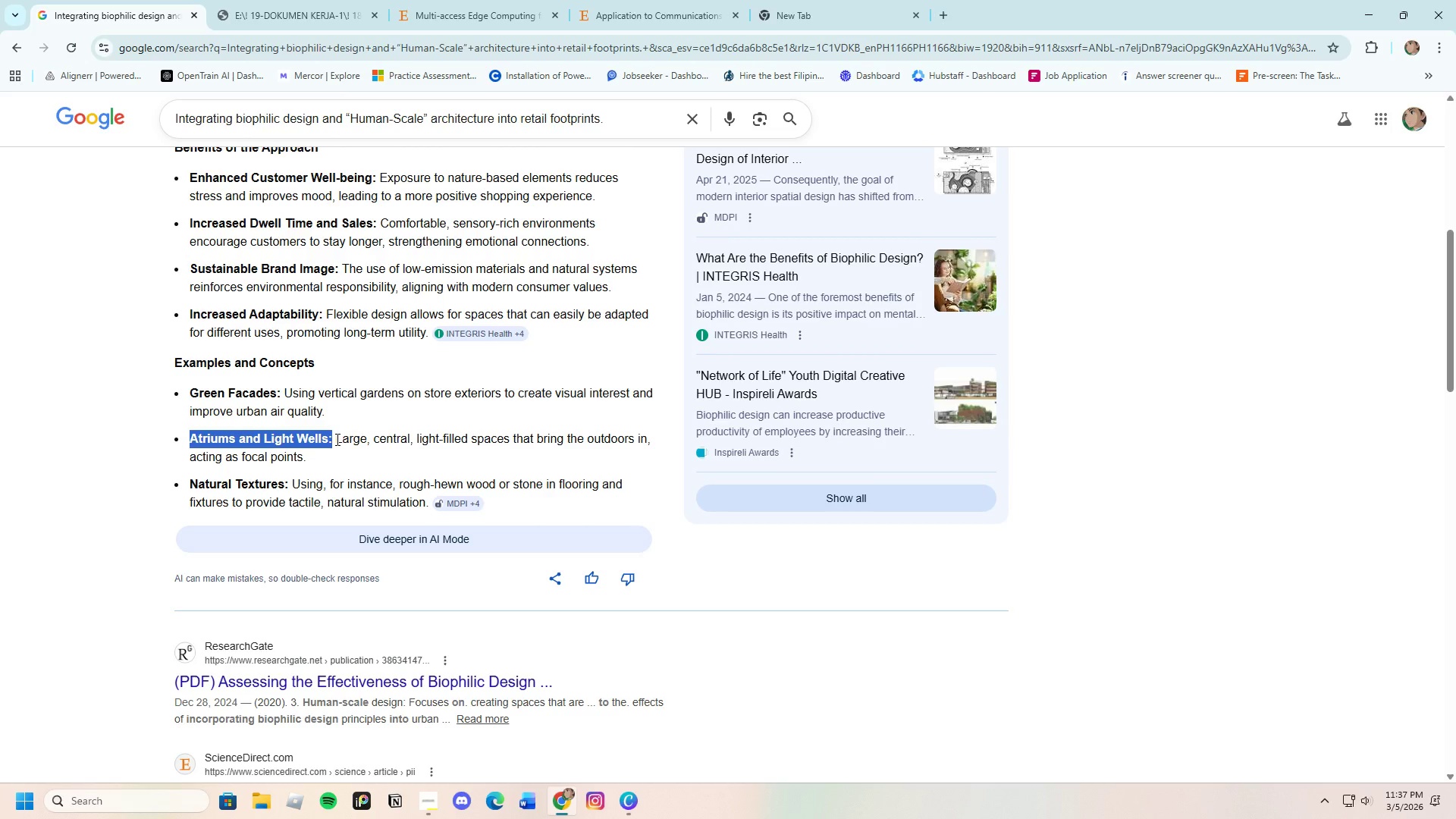 
left_click([336, 438])
 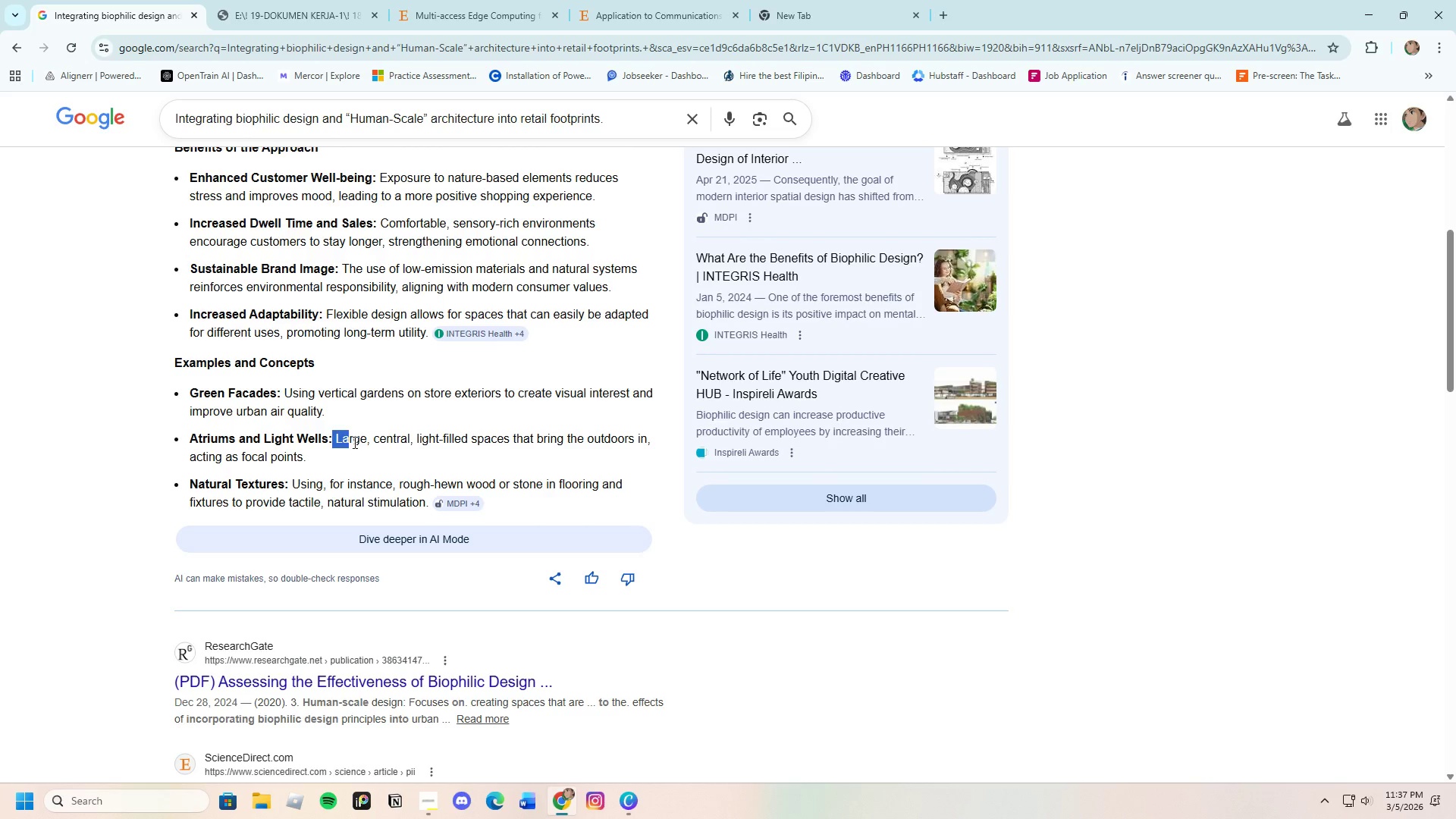 
left_click_drag(start_coordinate=[334, 440], to_coordinate=[404, 452])
 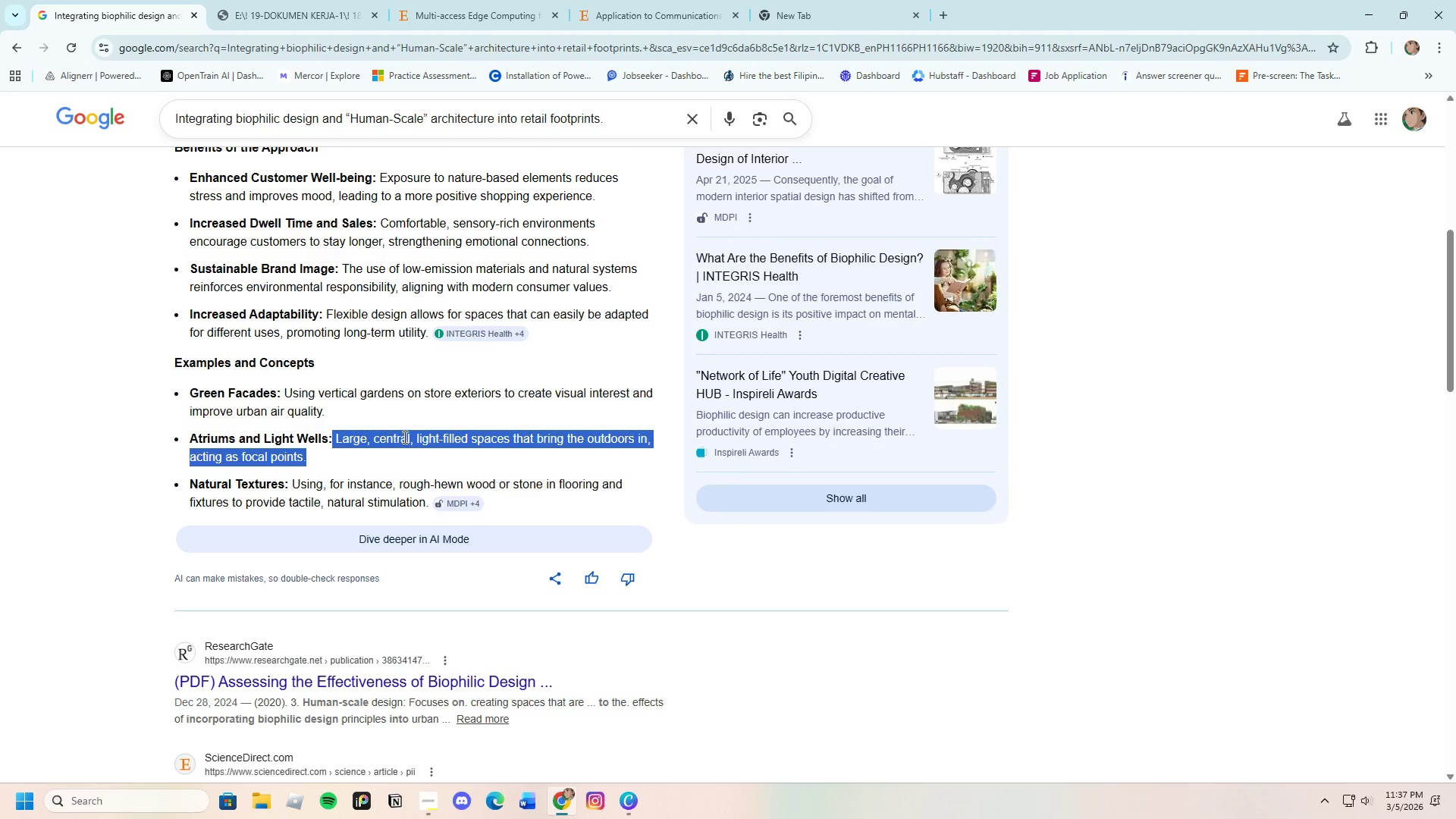 
right_click([403, 437])
 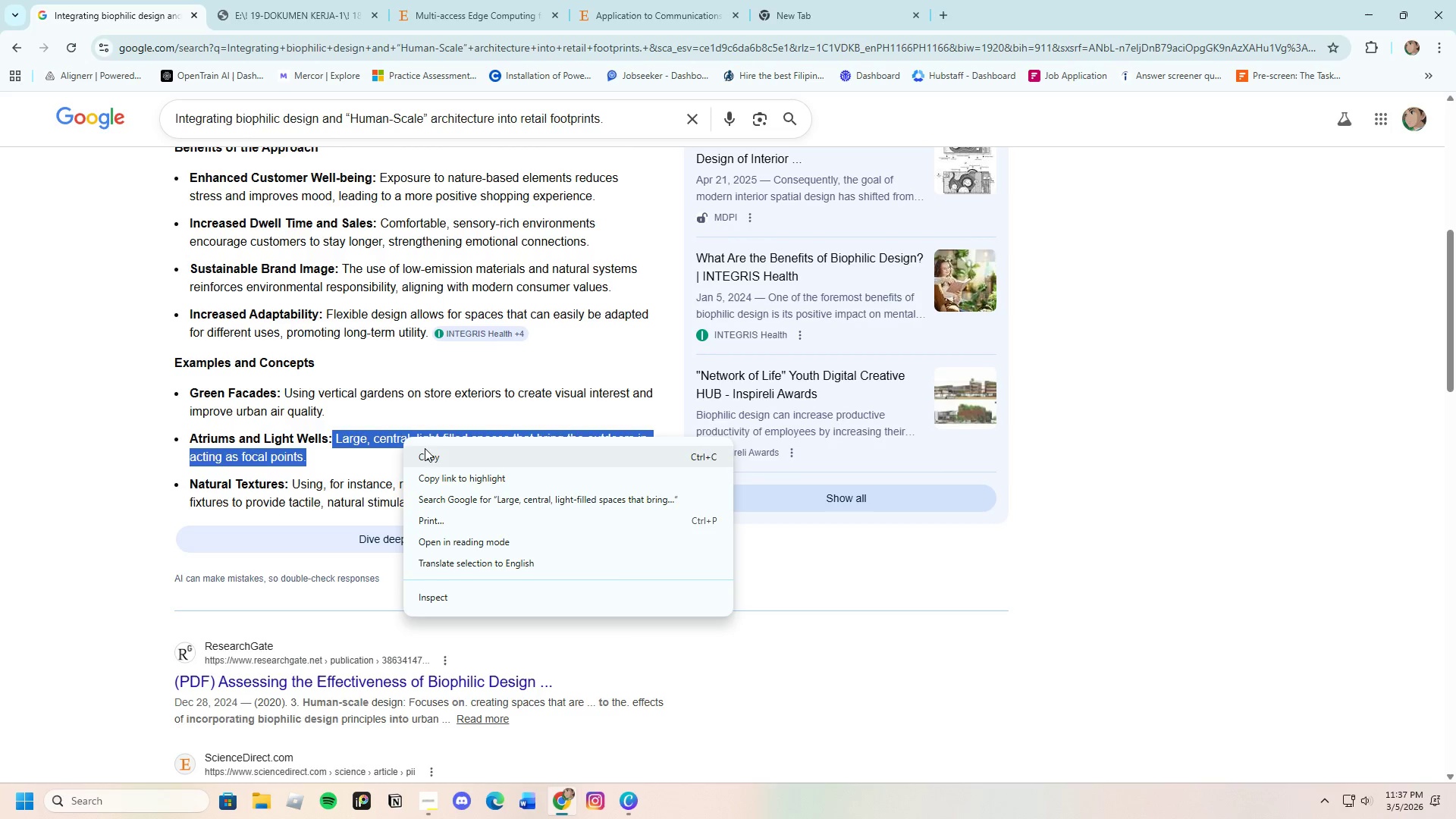 
left_click([424, 449])
 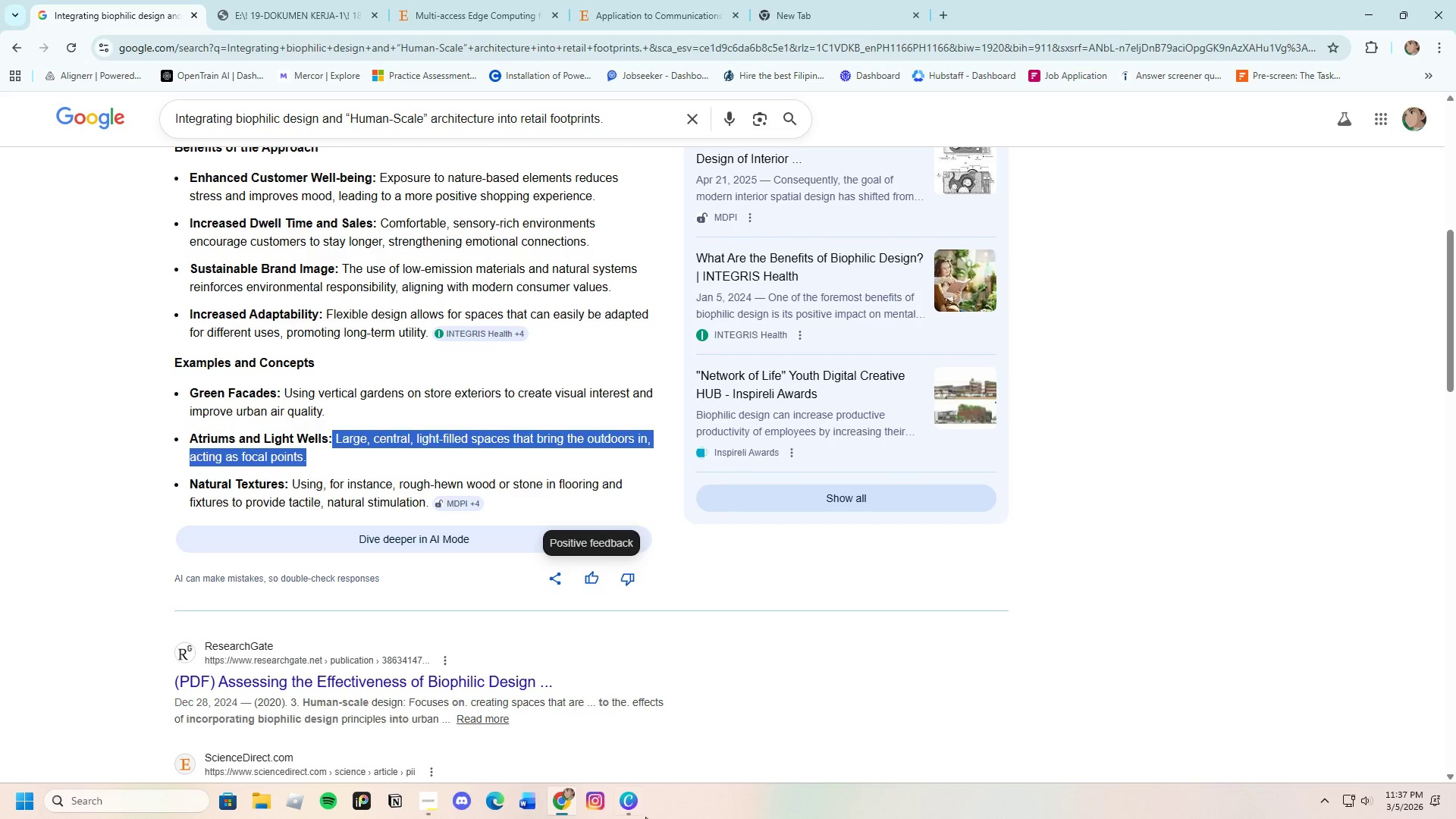 
left_click([632, 811])
 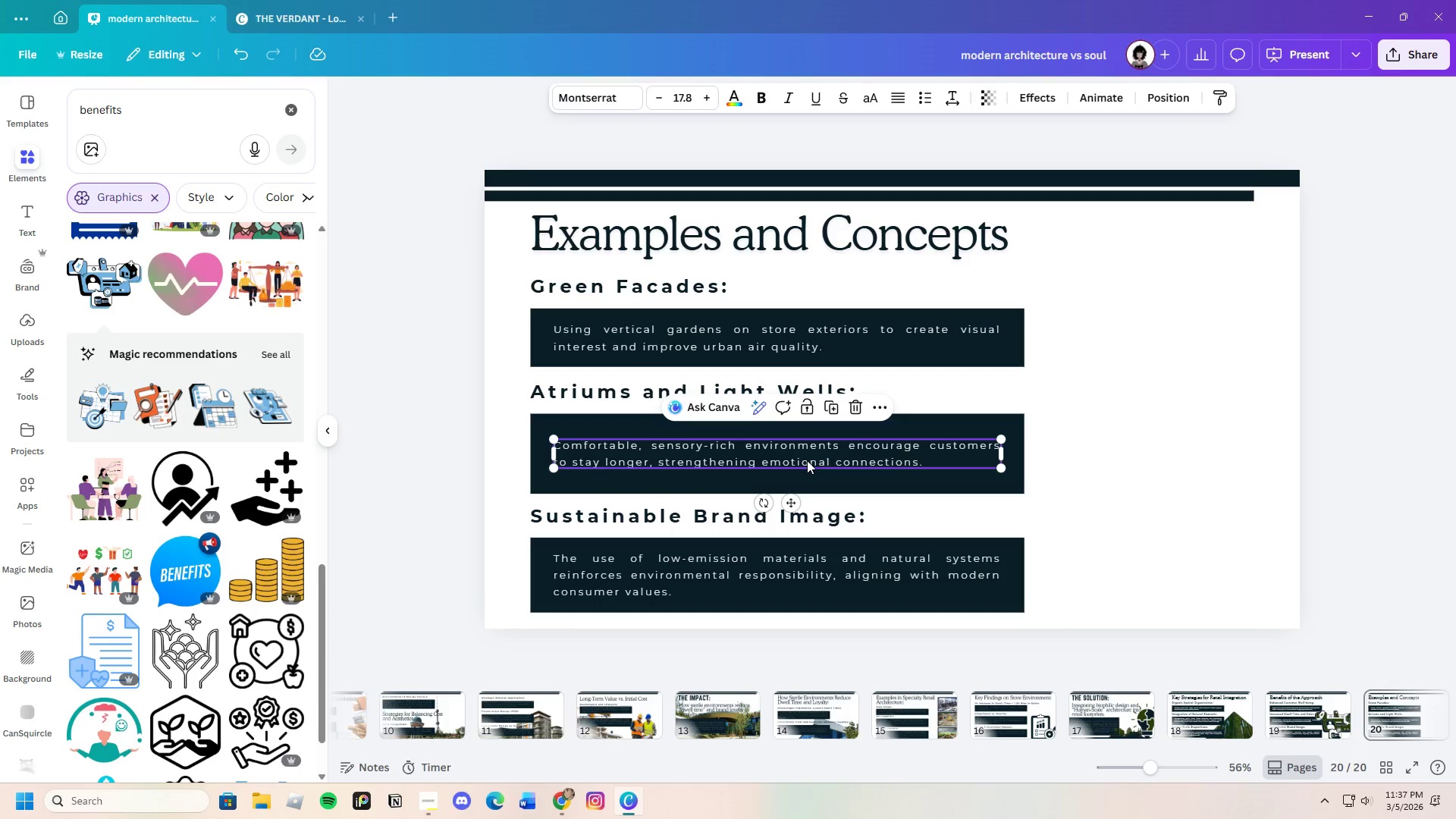 
double_click([807, 460])
 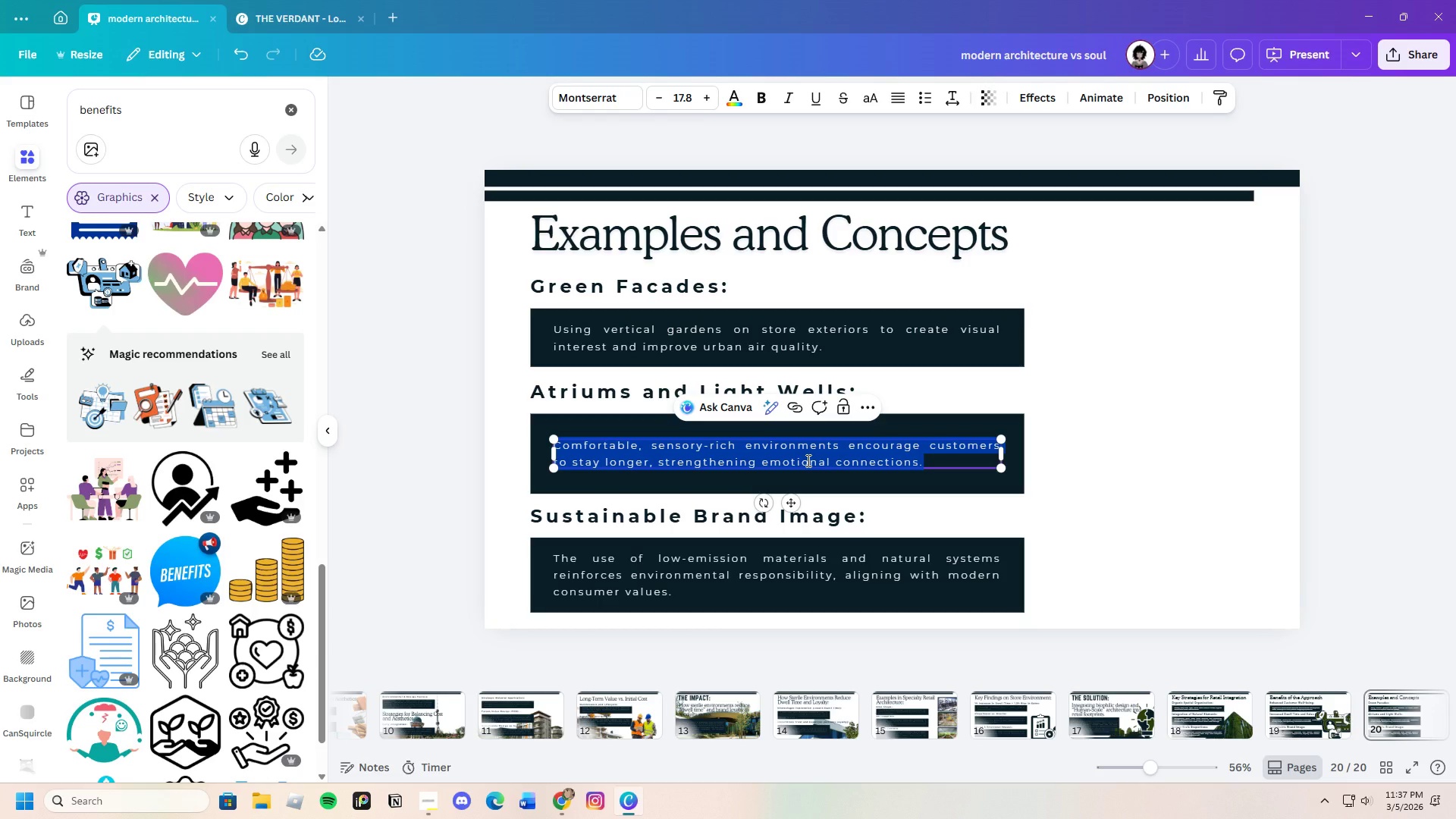 
key(Backspace)
 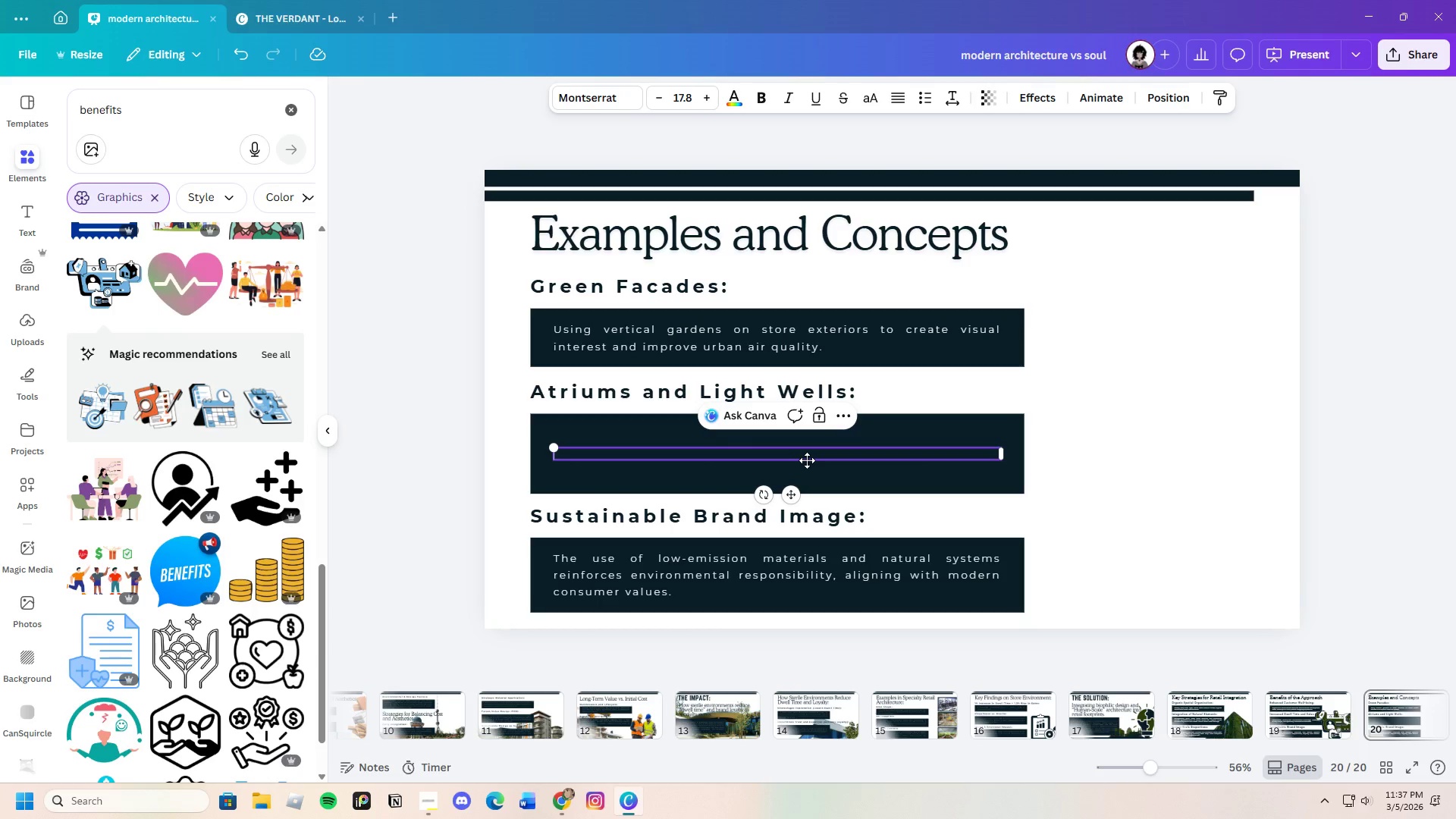 
key(Control+V)
 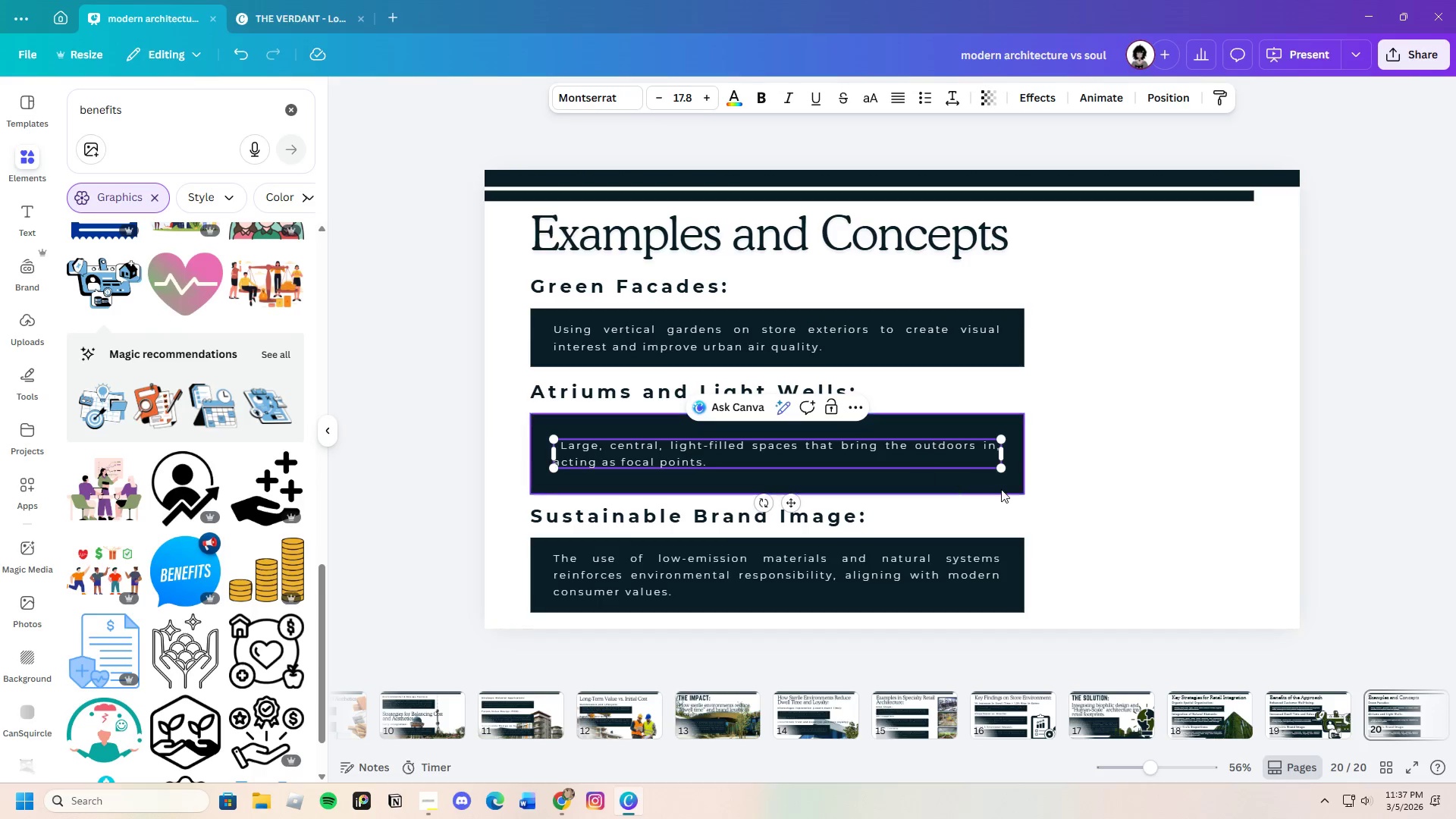 
left_click([1096, 479])
 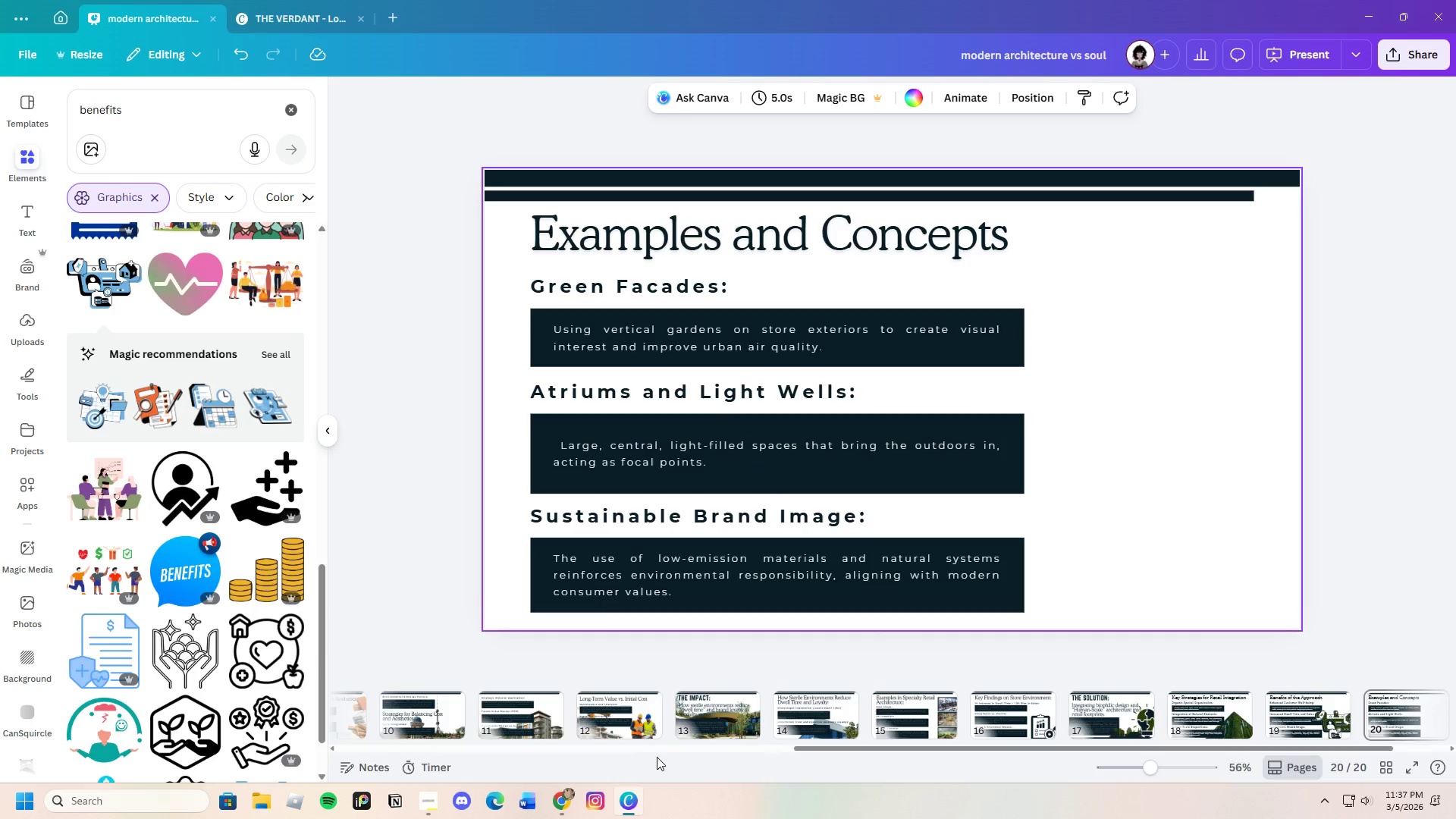 
left_click([562, 799])
 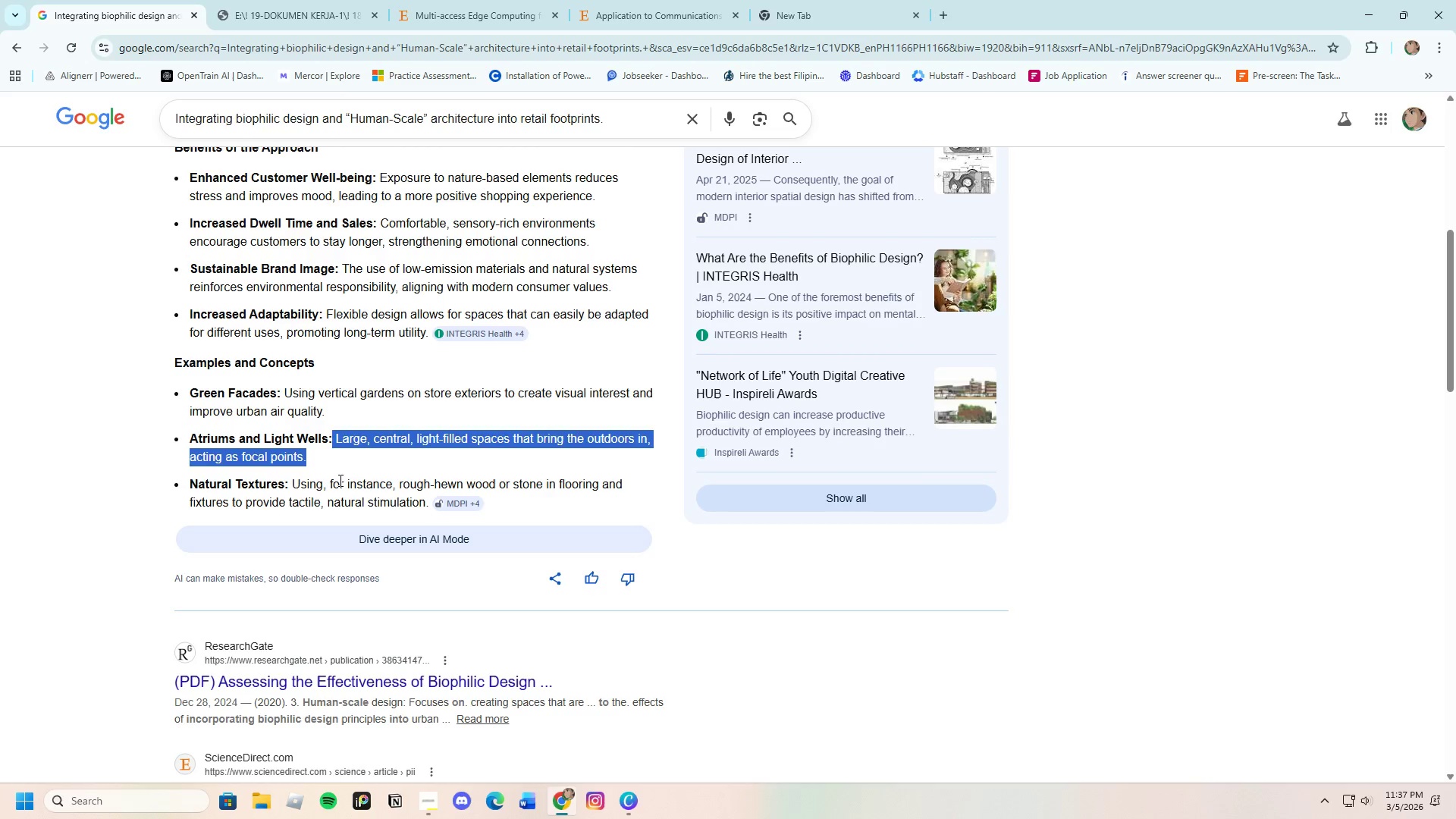 
left_click([338, 480])
 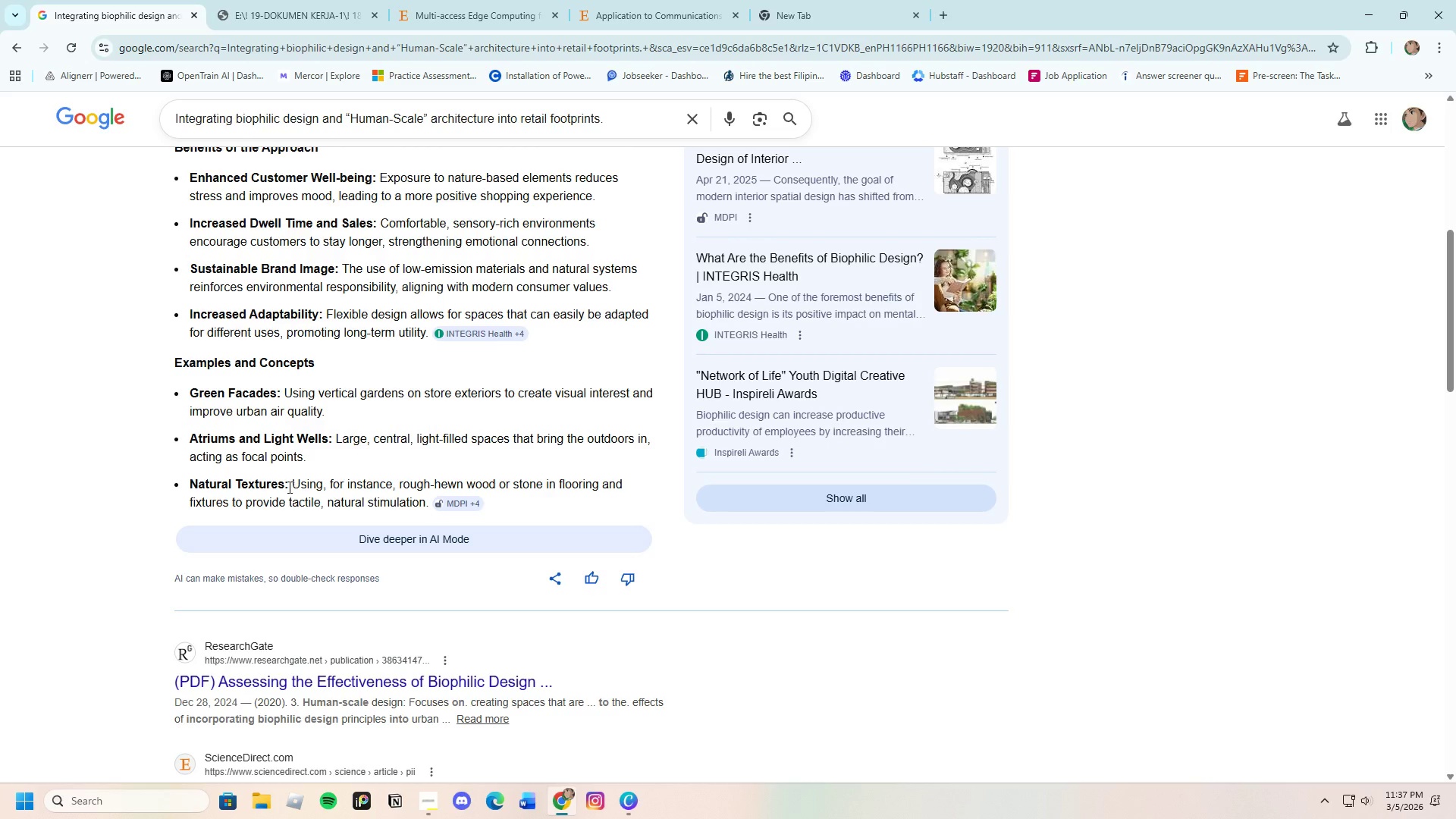 
left_click_drag(start_coordinate=[290, 488], to_coordinate=[184, 476])
 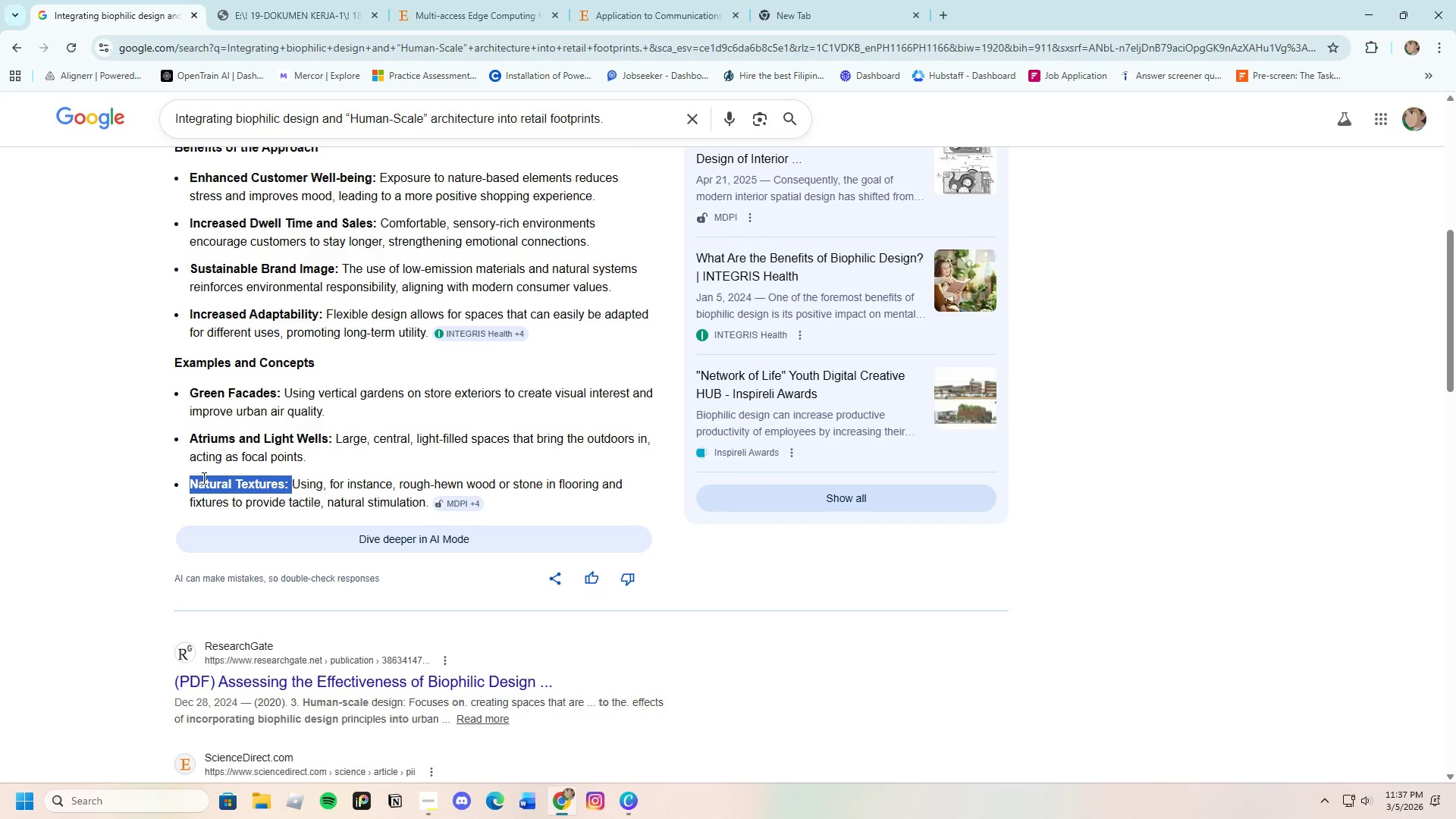 
right_click([202, 478])
 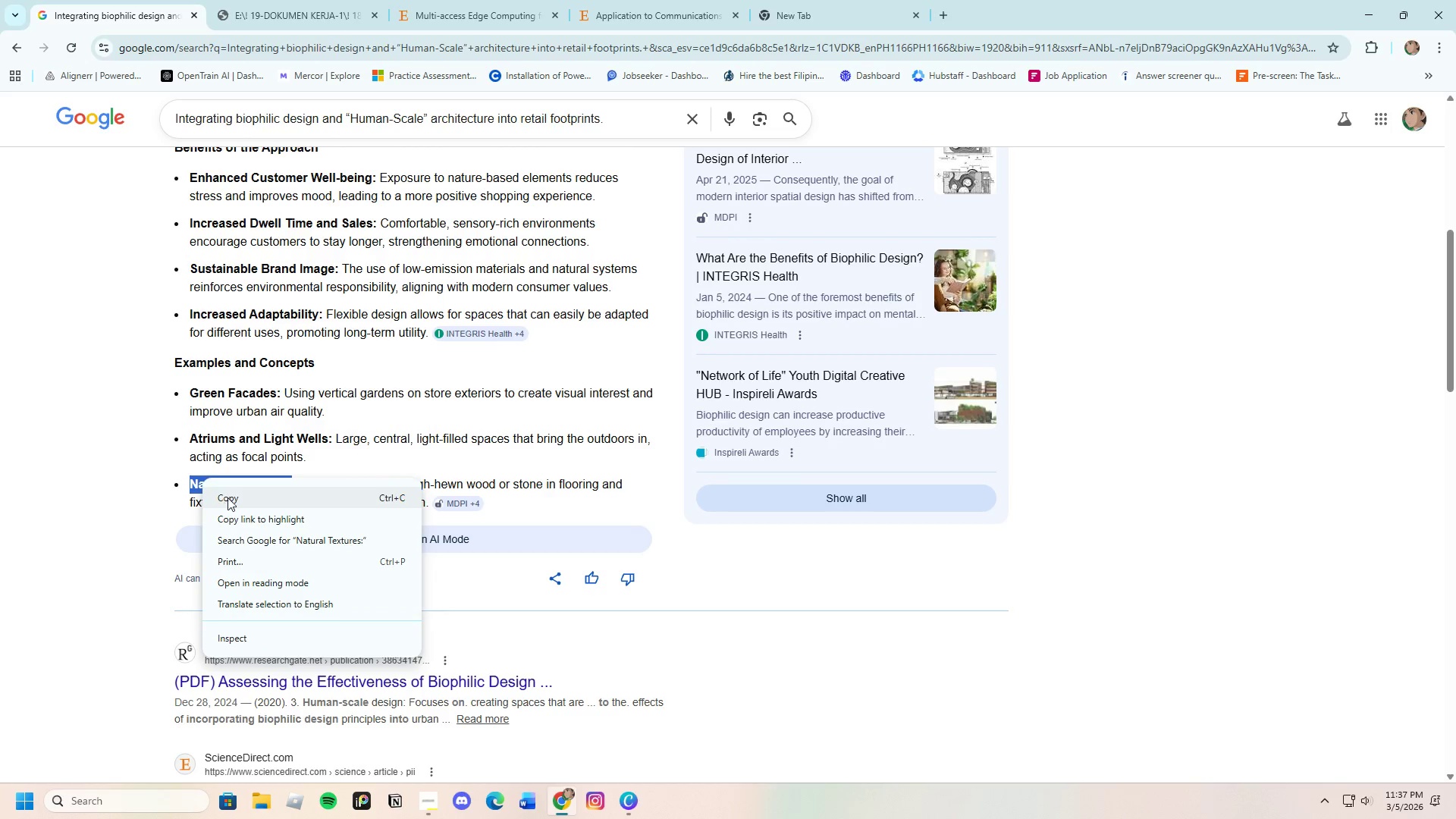 
left_click([229, 500])
 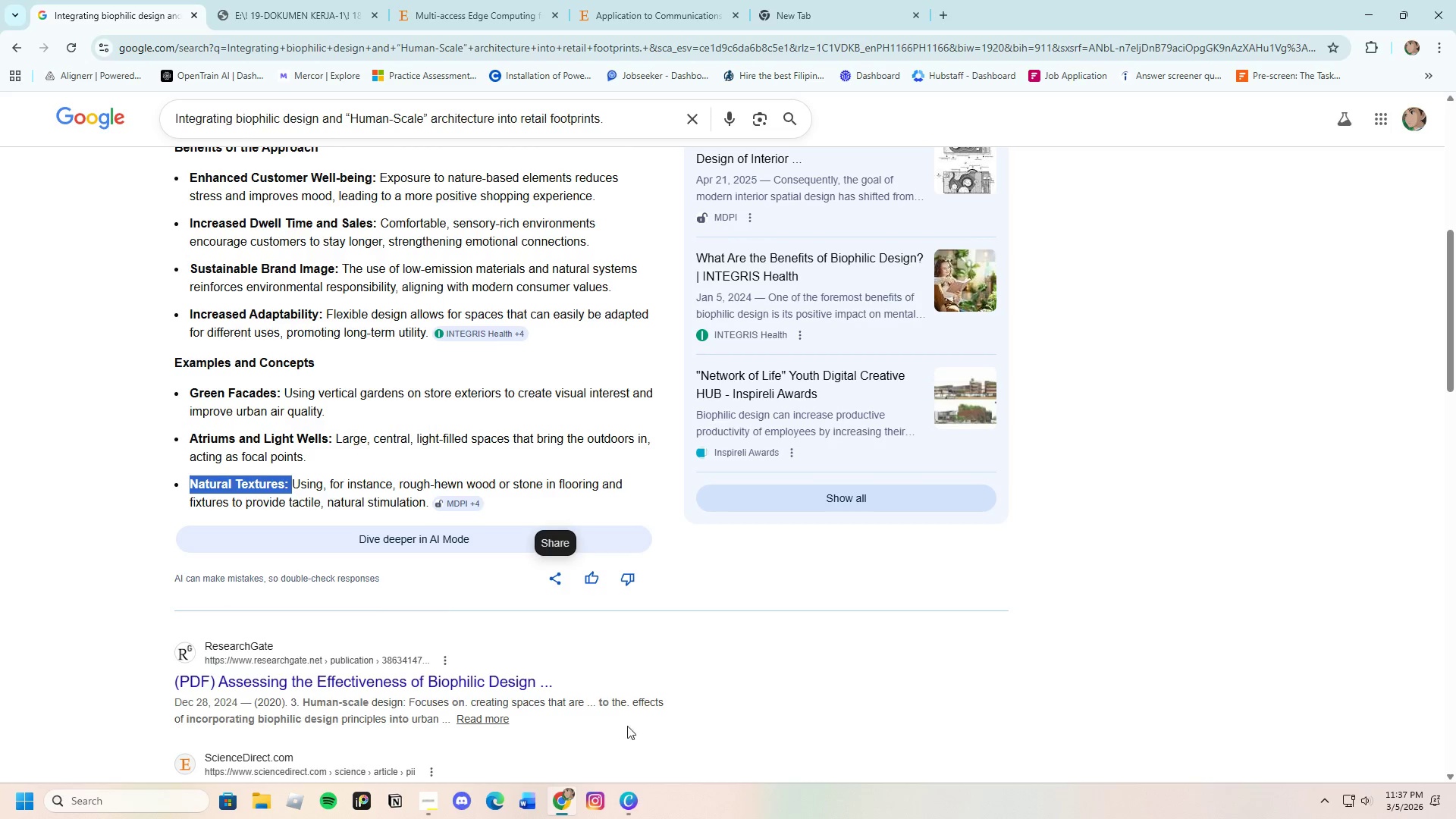 
left_click([628, 811])
 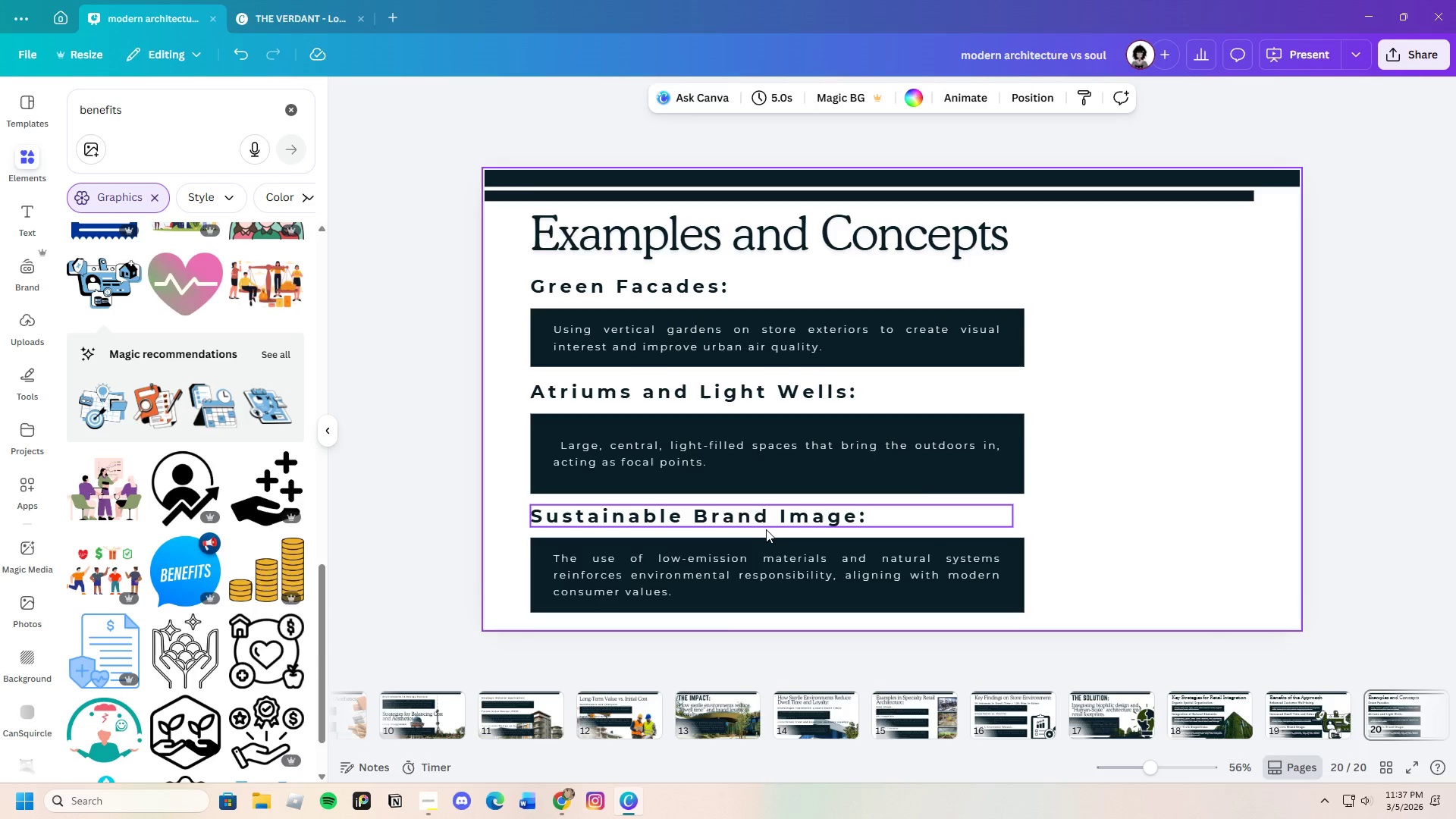 
double_click([767, 529])
 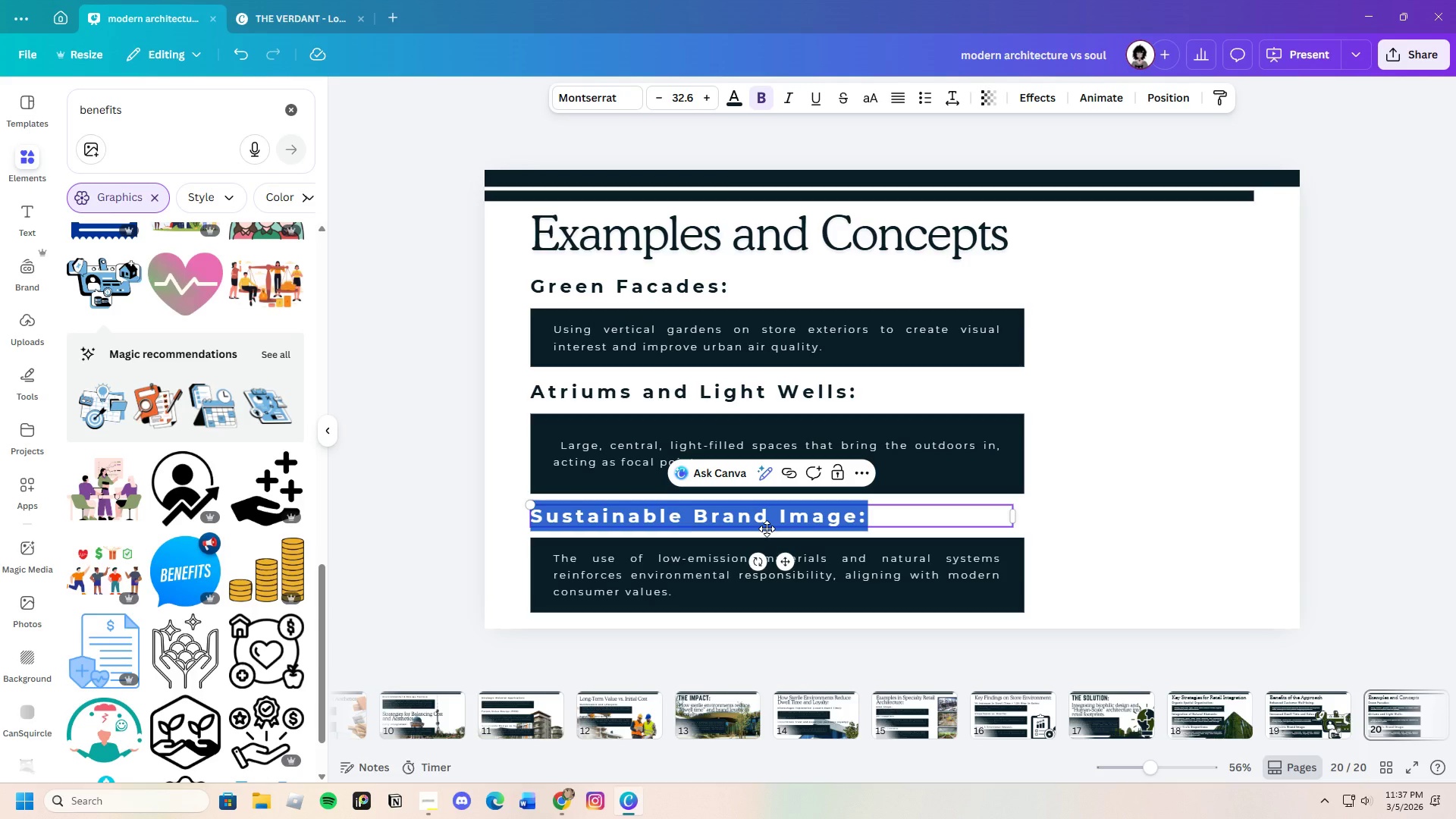 
key(Backspace)
 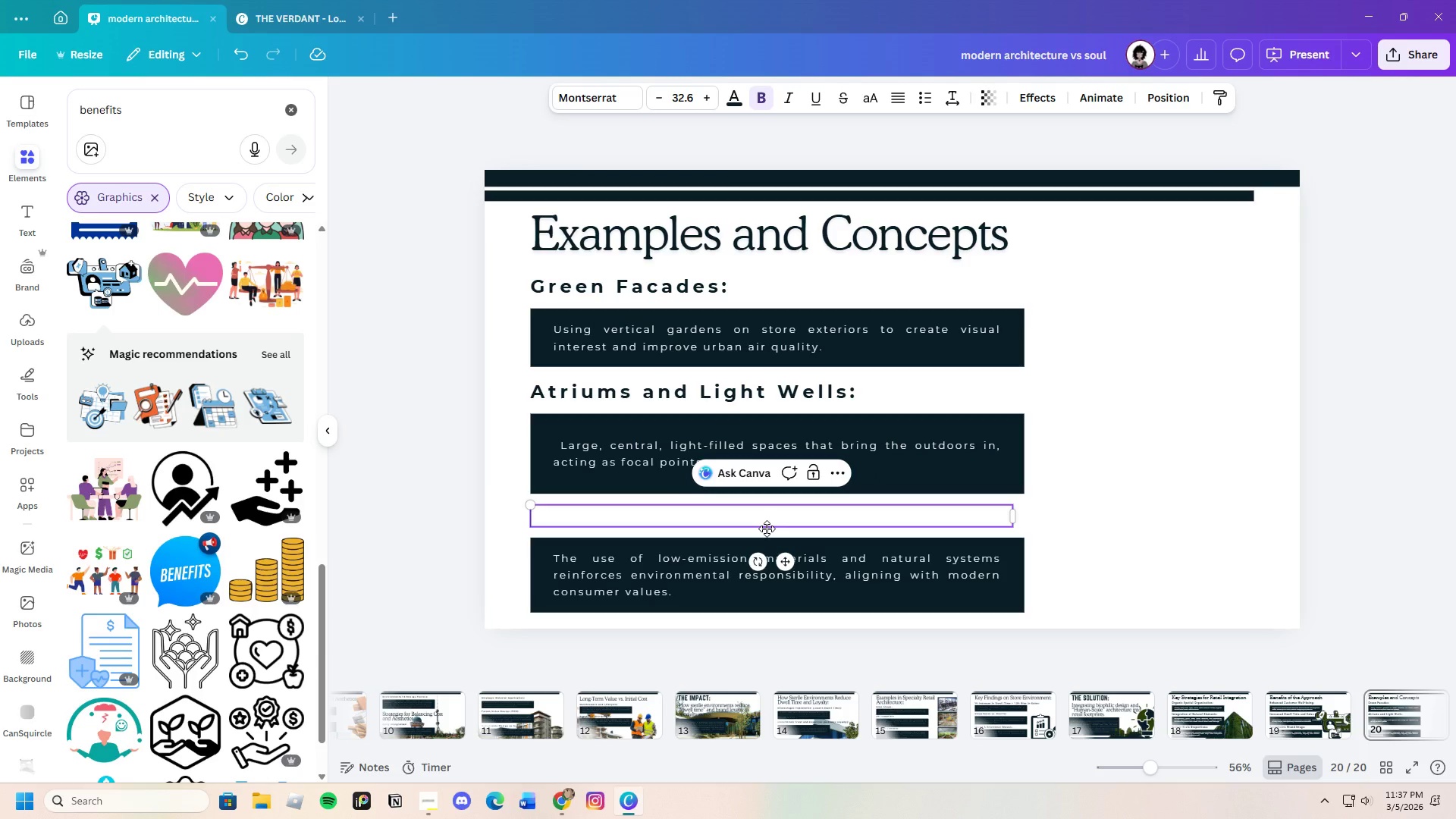 
key(Control+V)
 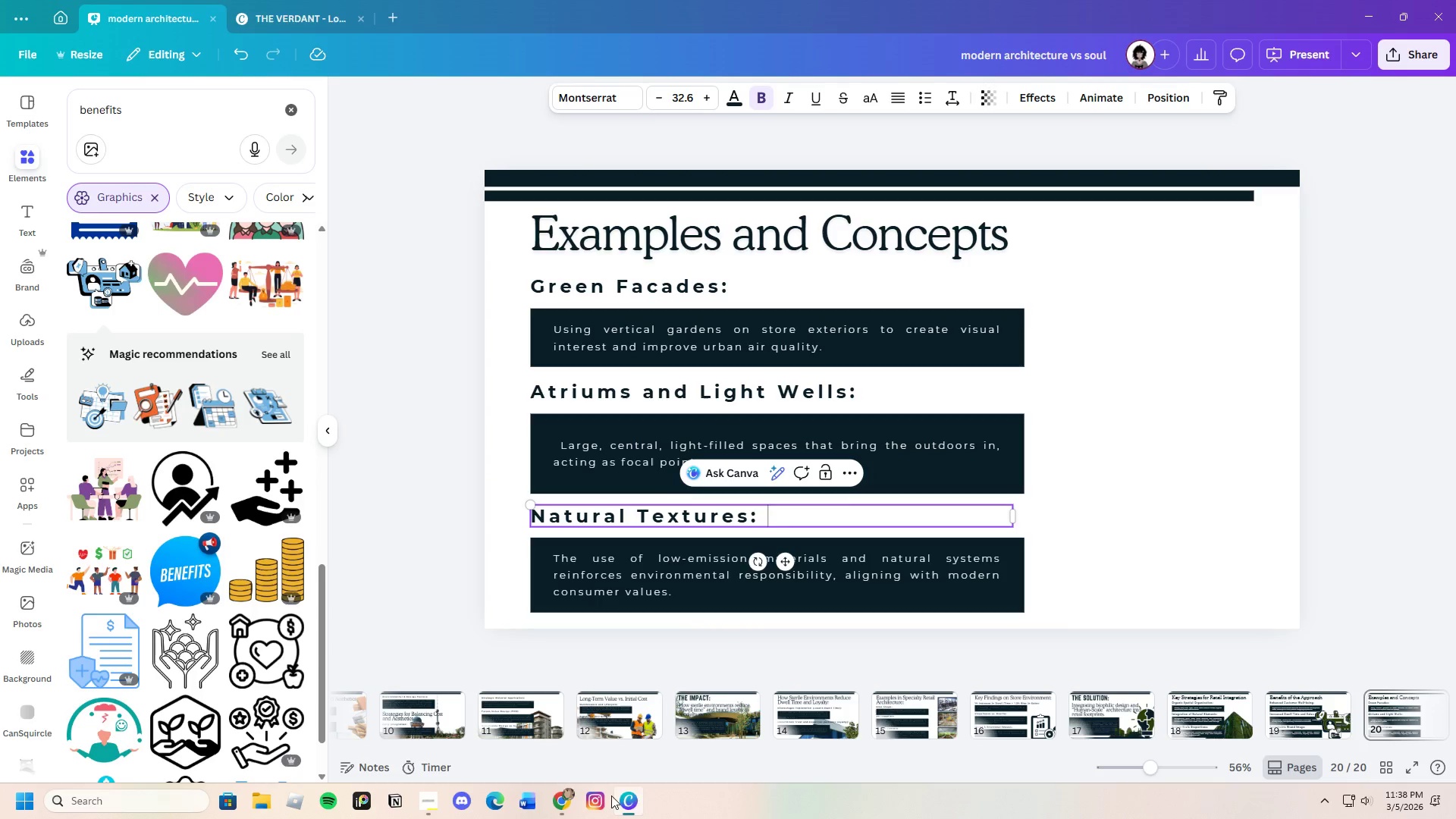 
left_click([566, 799])
 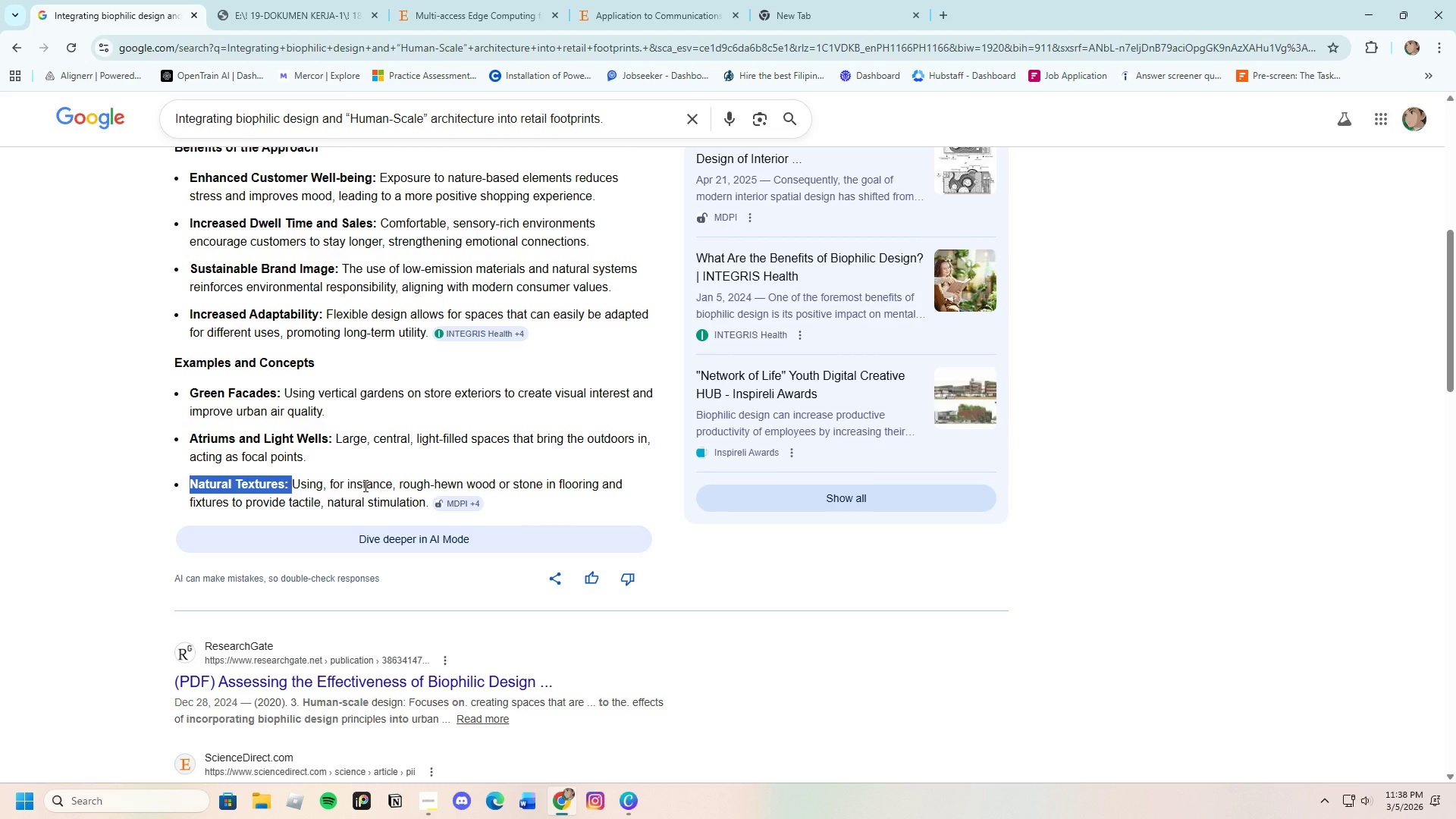 
left_click([361, 484])
 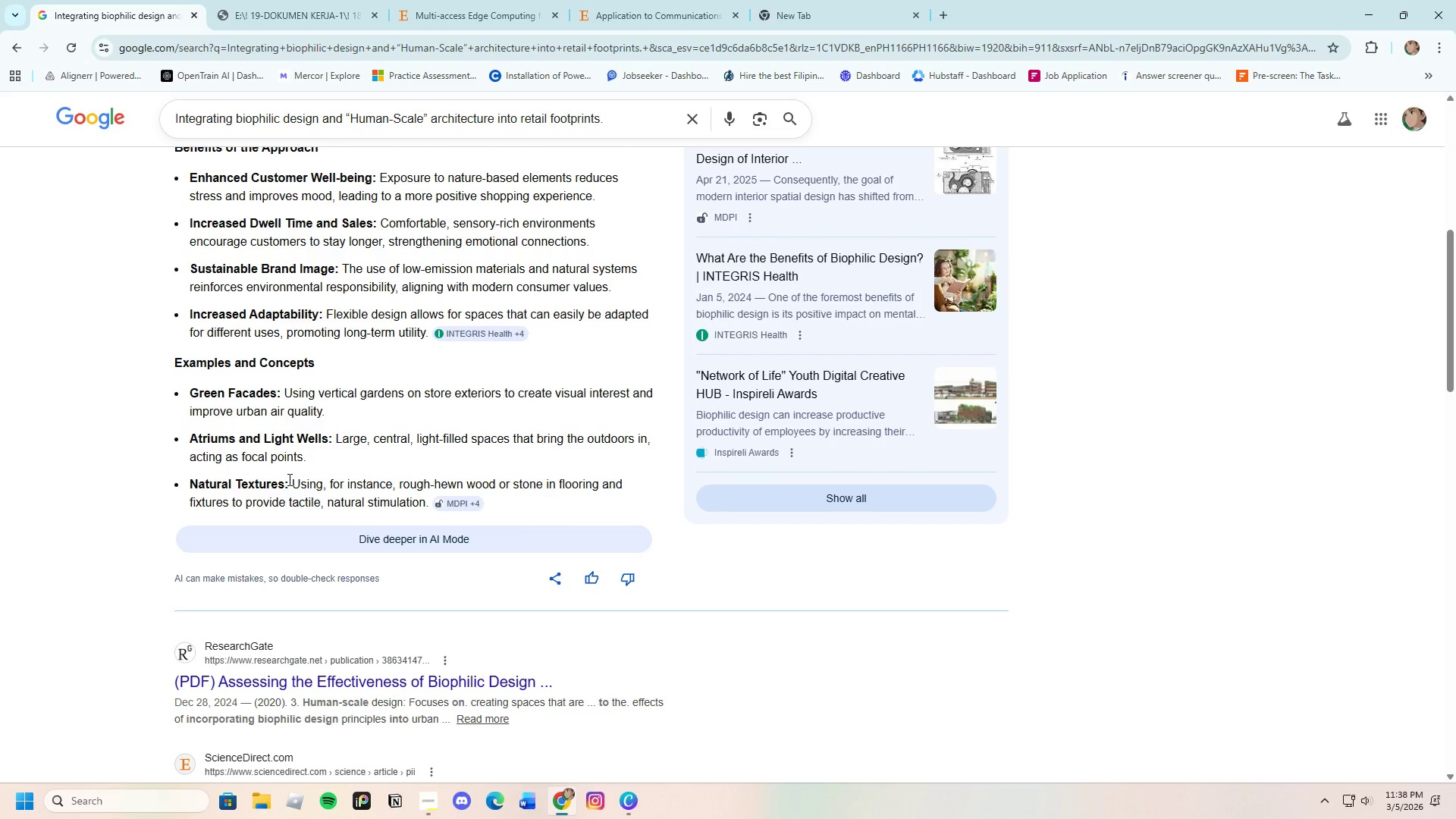 
left_click_drag(start_coordinate=[290, 479], to_coordinate=[427, 500])
 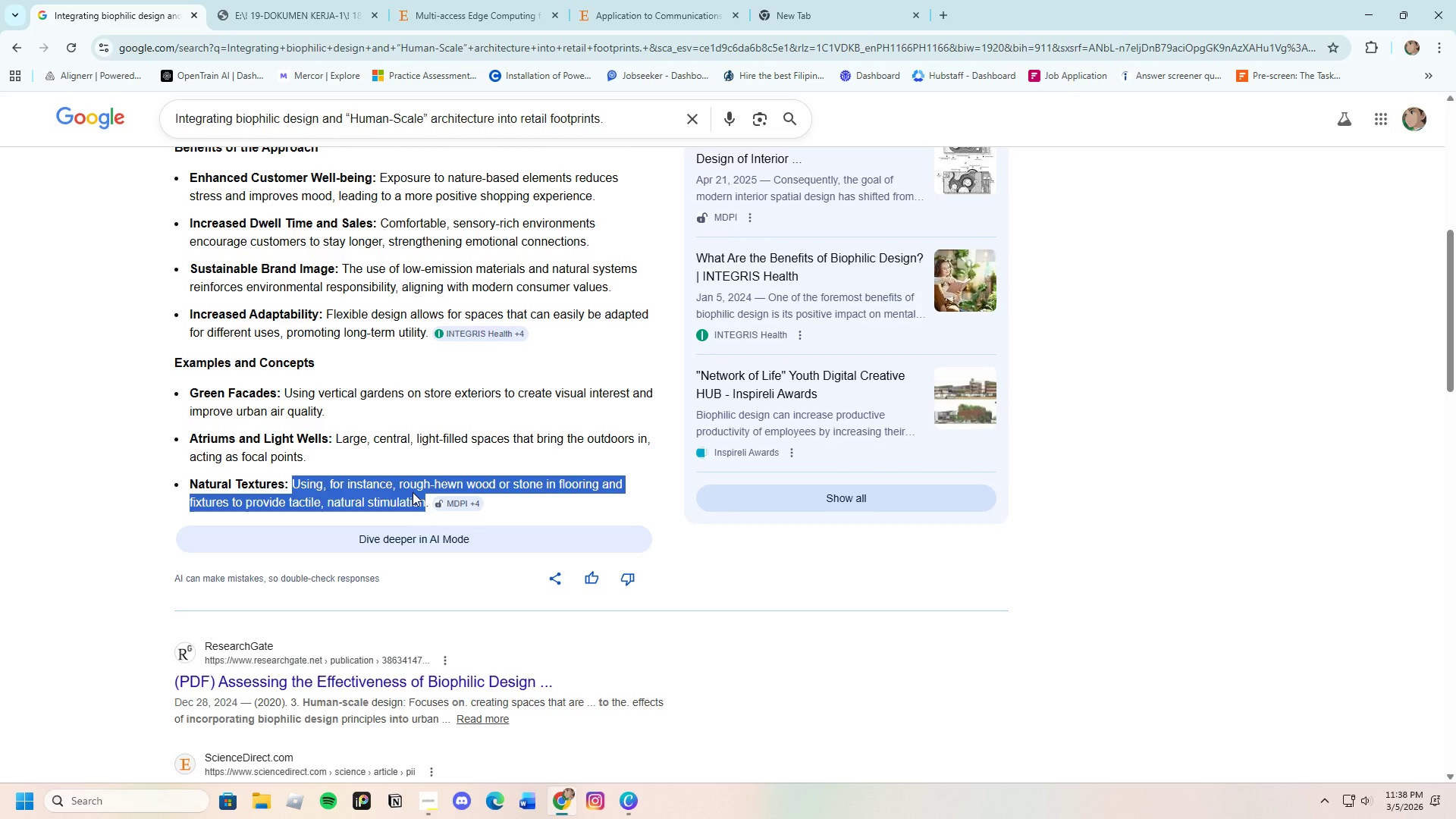 
right_click([413, 492])
 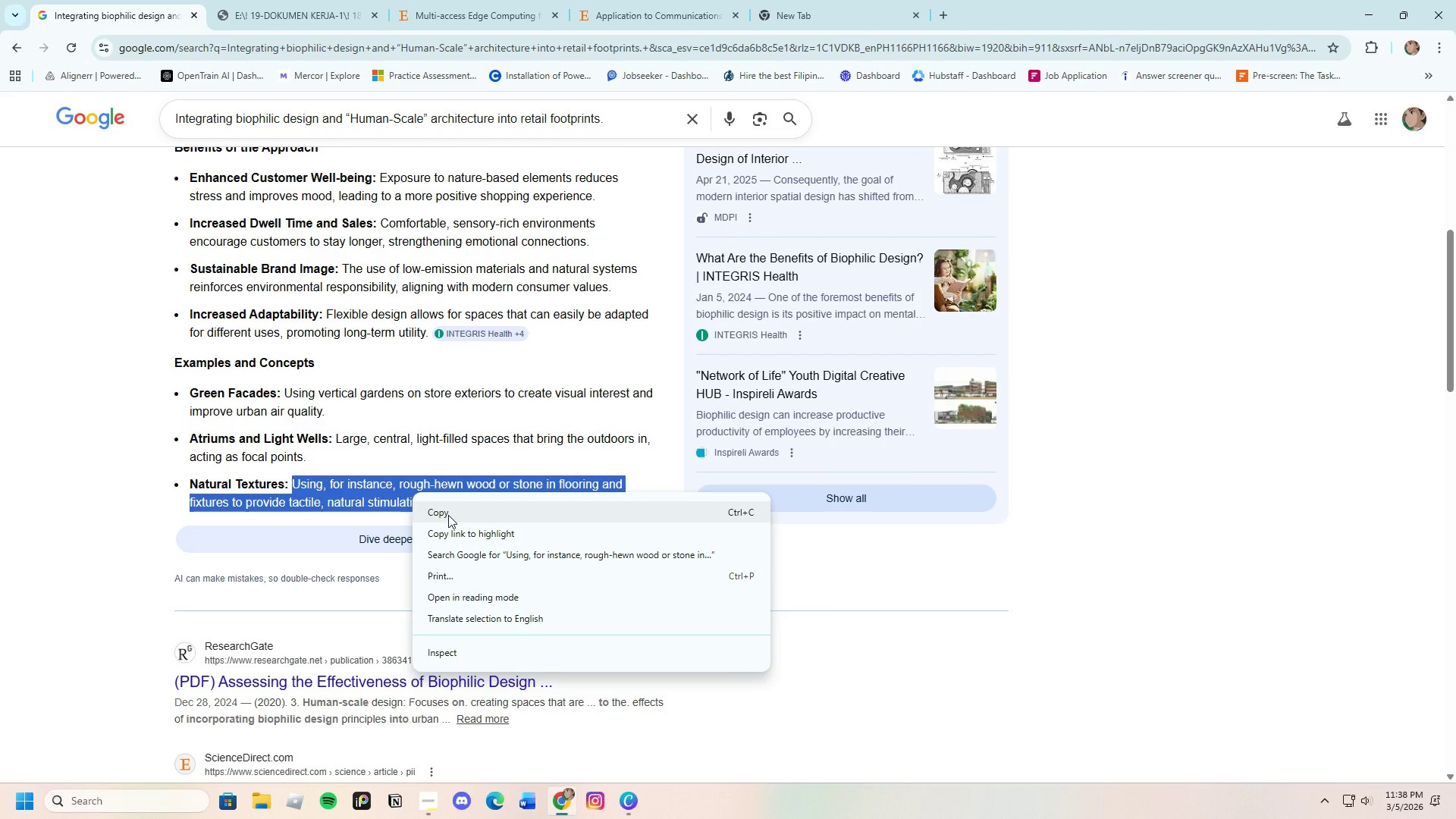 
left_click([445, 513])
 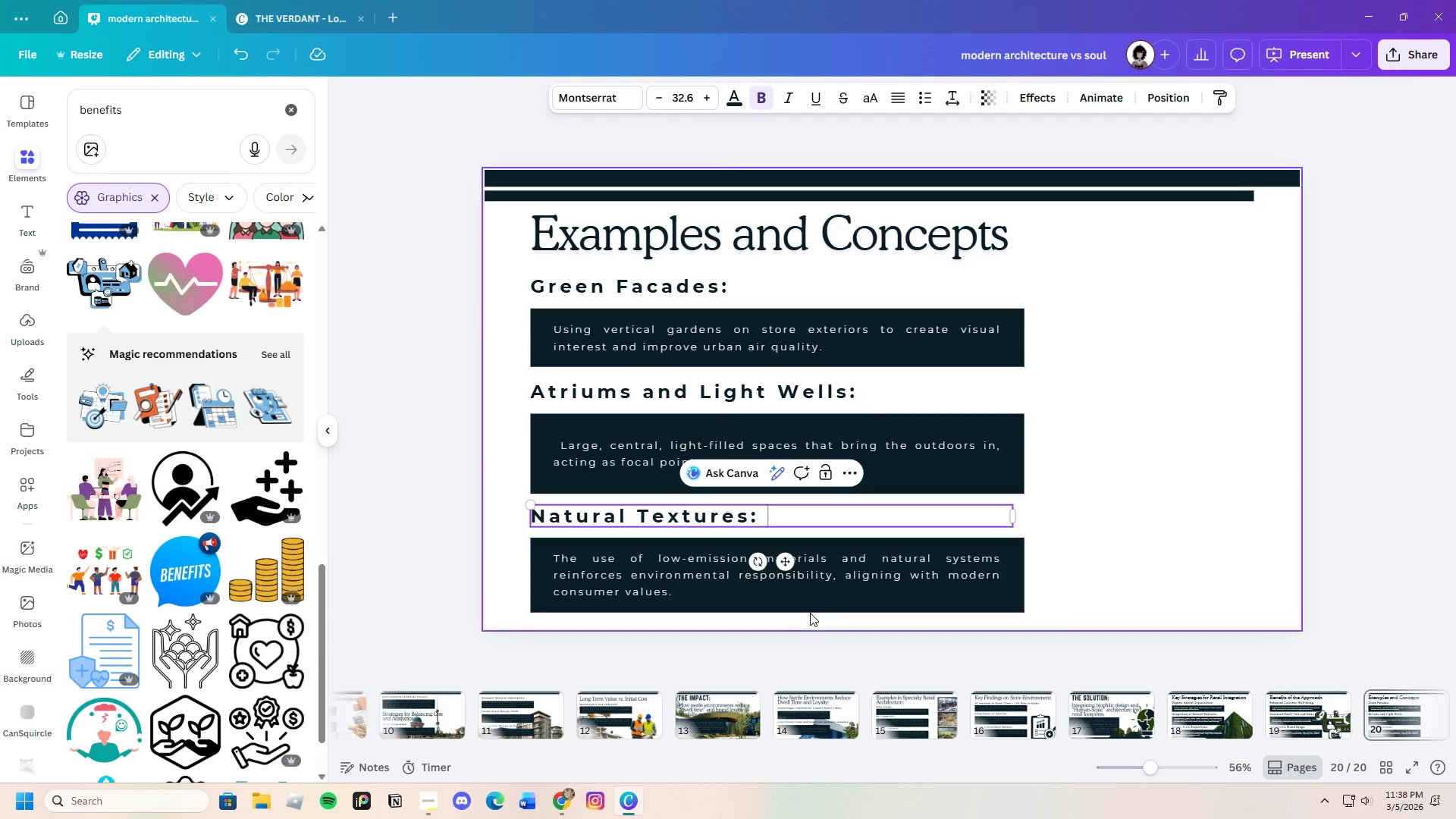 
double_click([811, 582])
 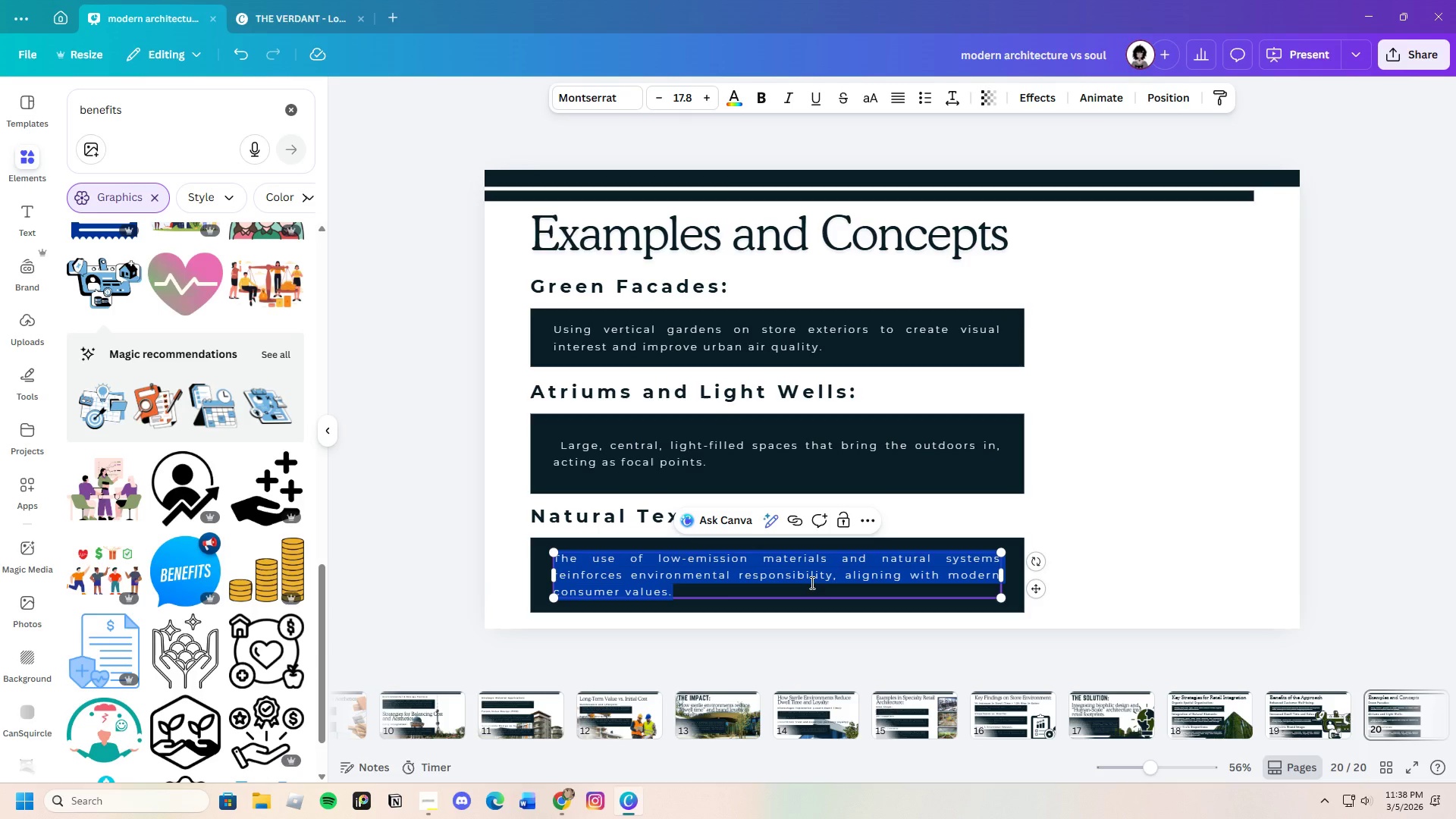 
key(Backspace)
 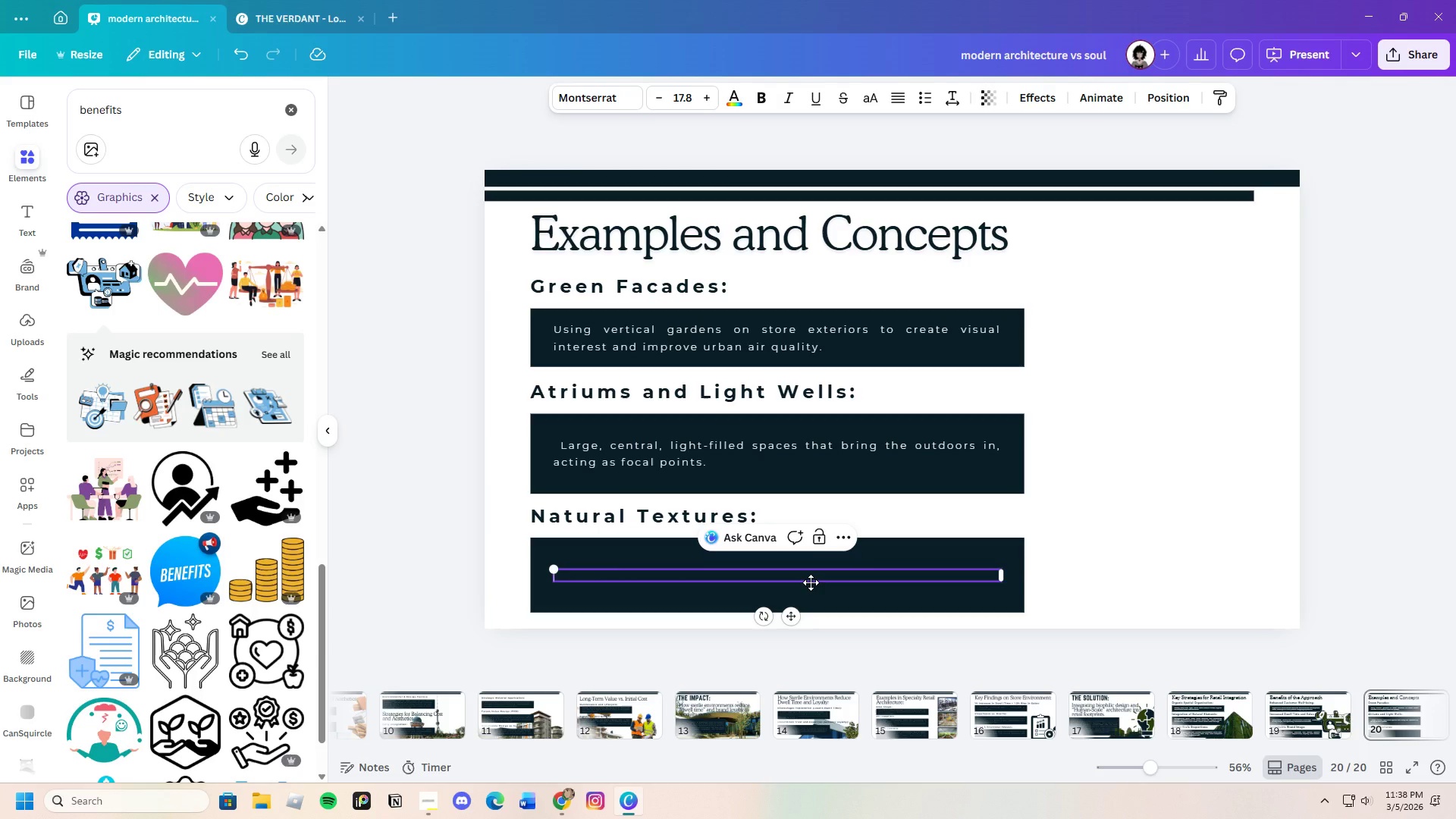 
key(Control+V)
 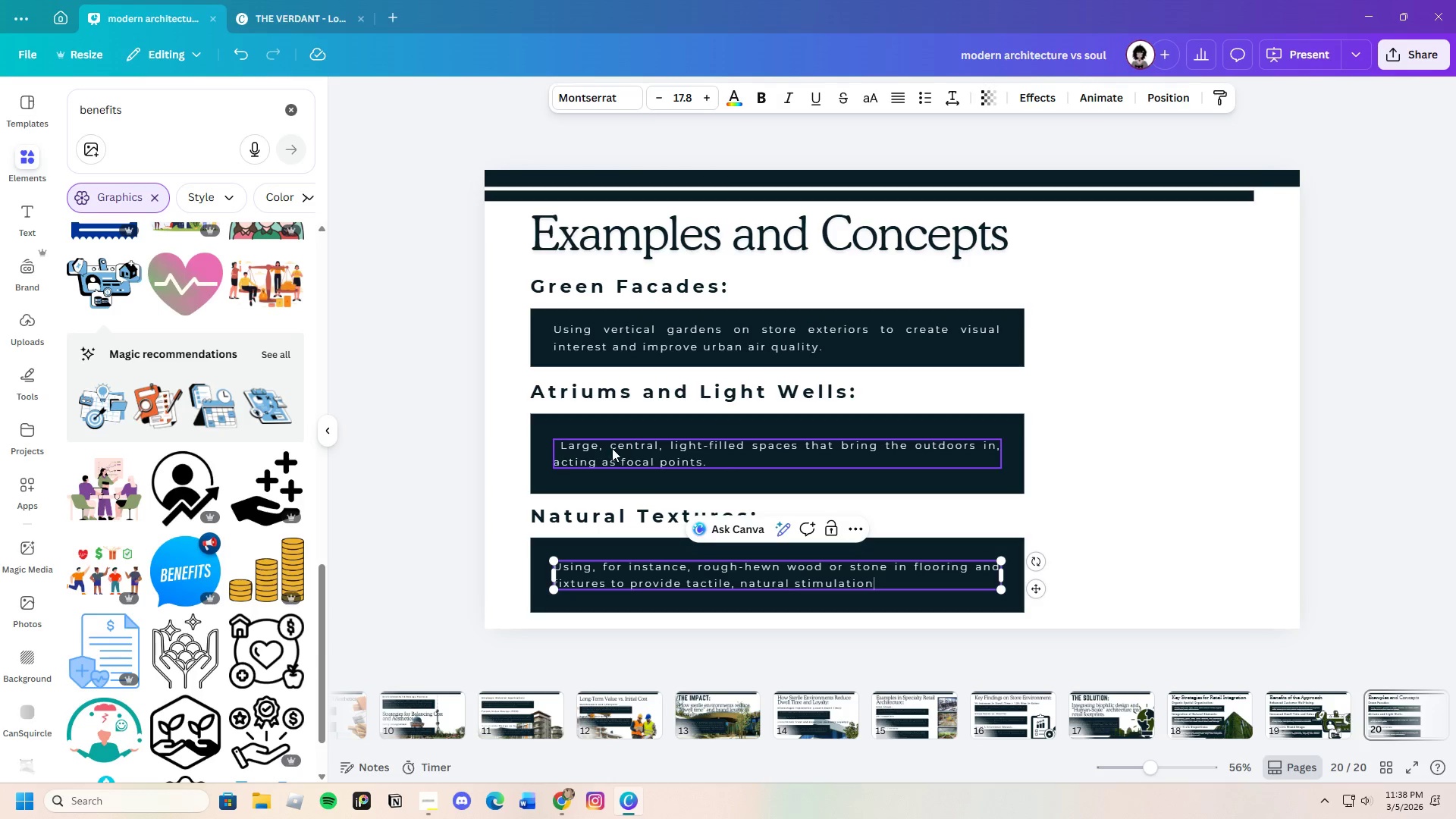 
left_click([573, 449])
 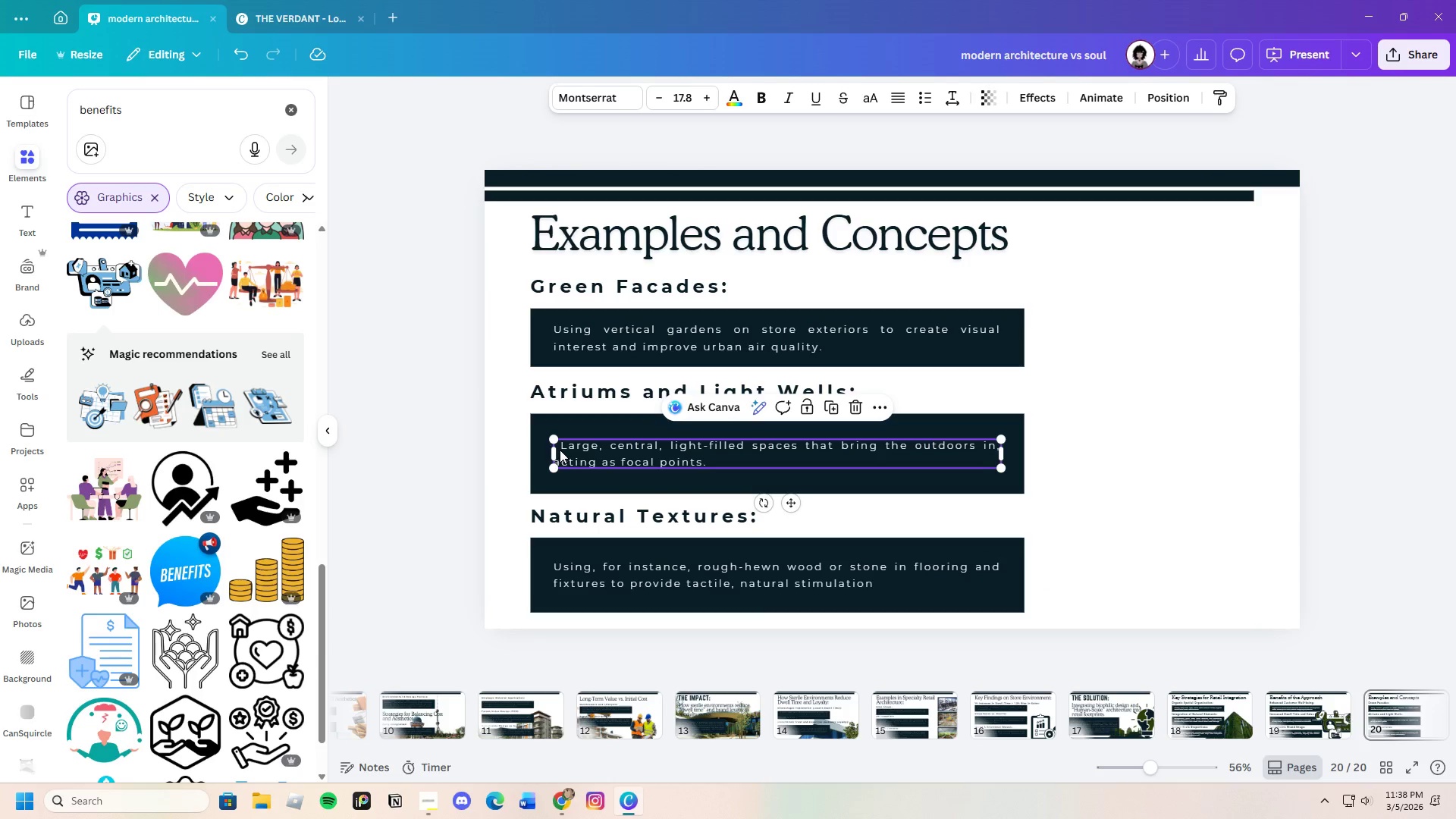 
left_click([560, 450])
 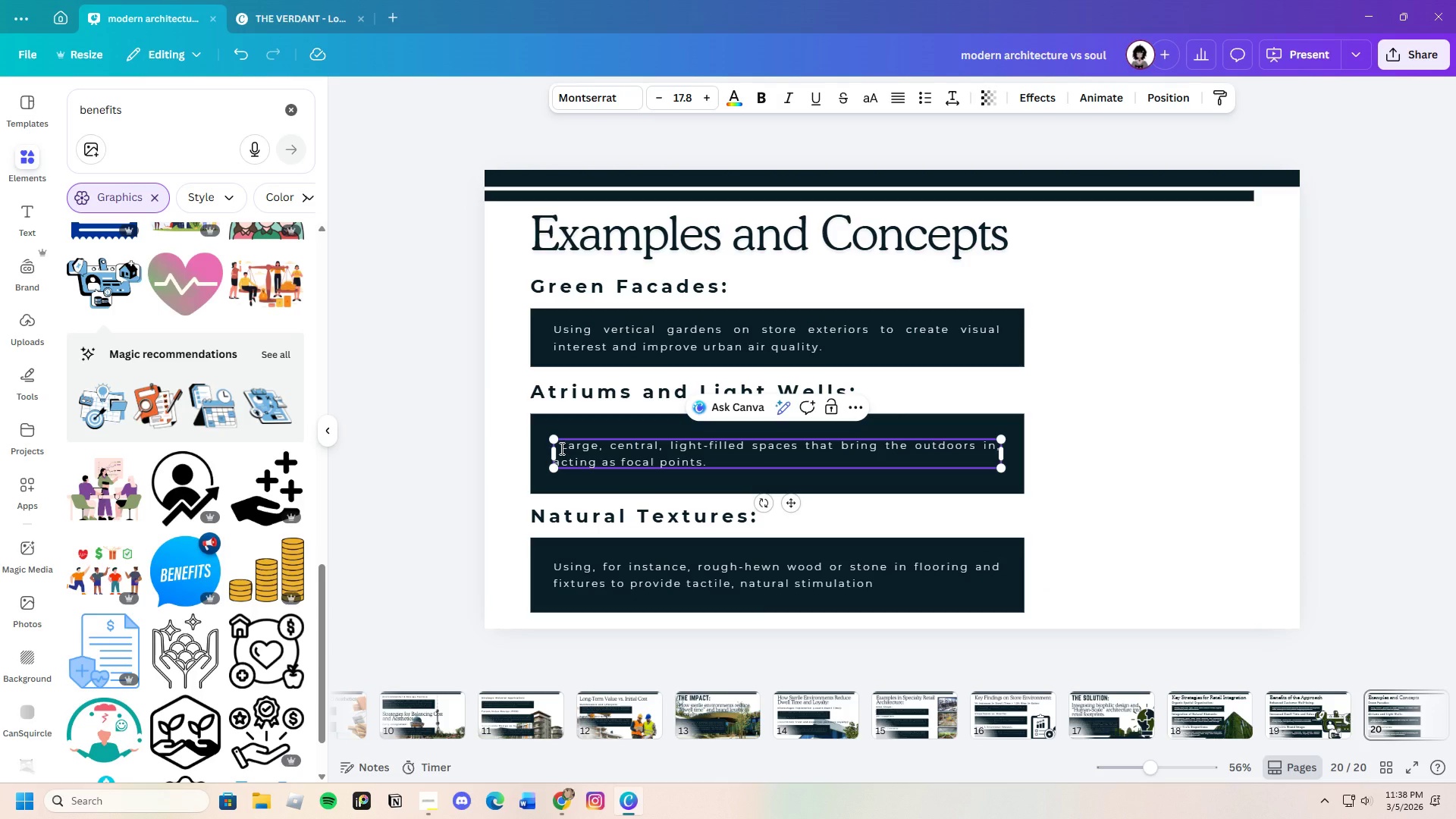 
key(Backspace)
 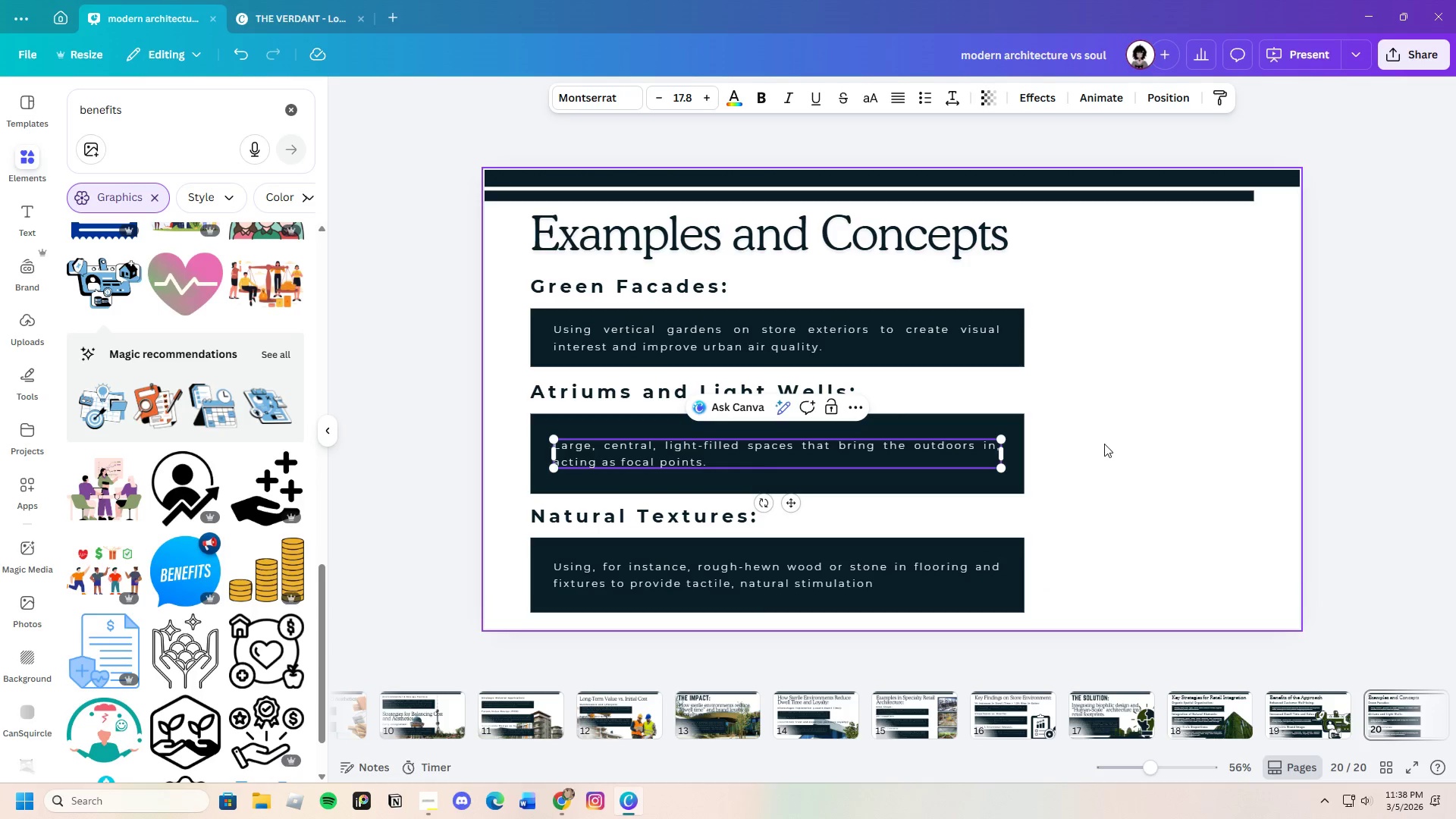 
left_click([1104, 444])
 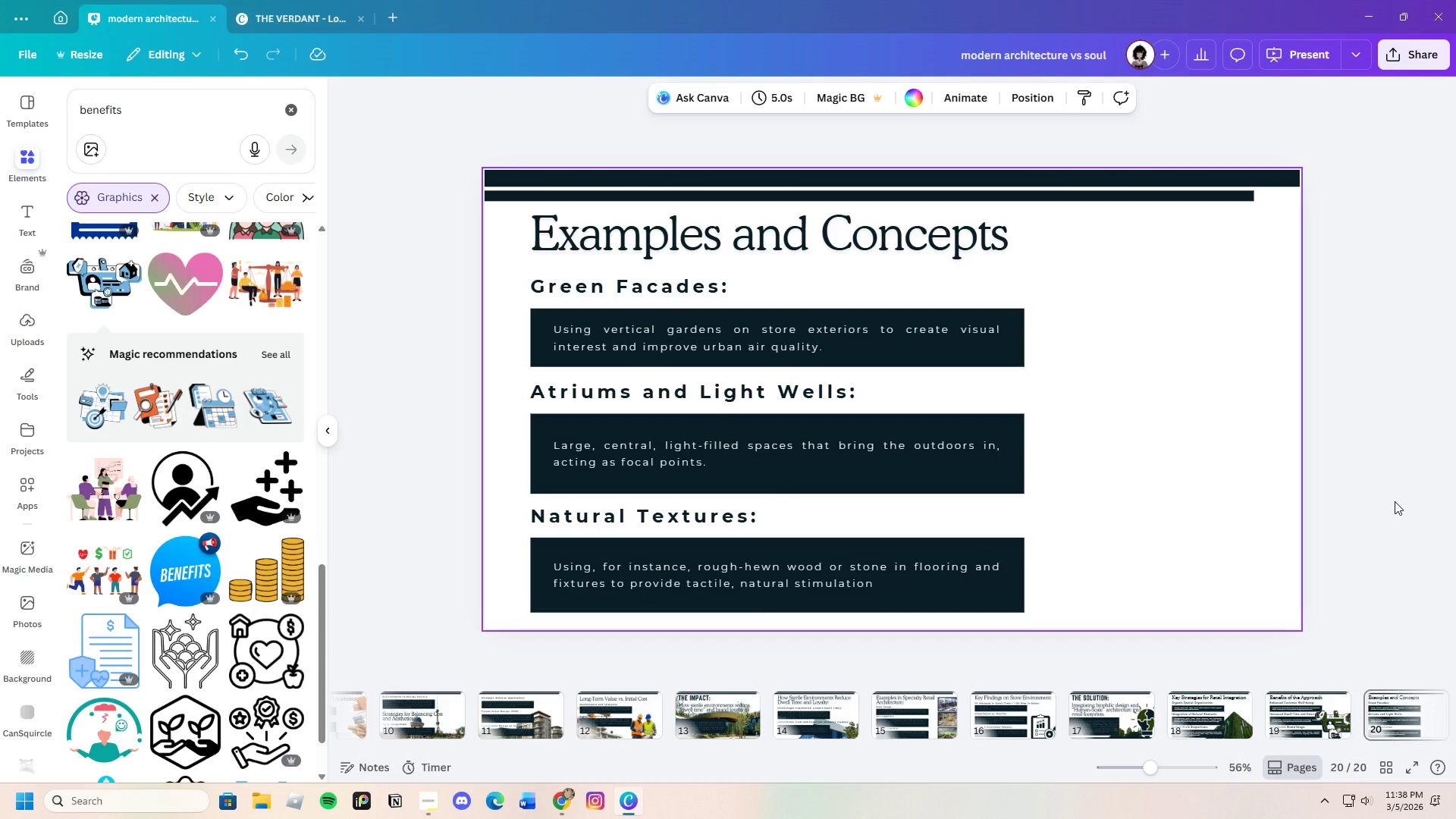 
wait(5.66)
 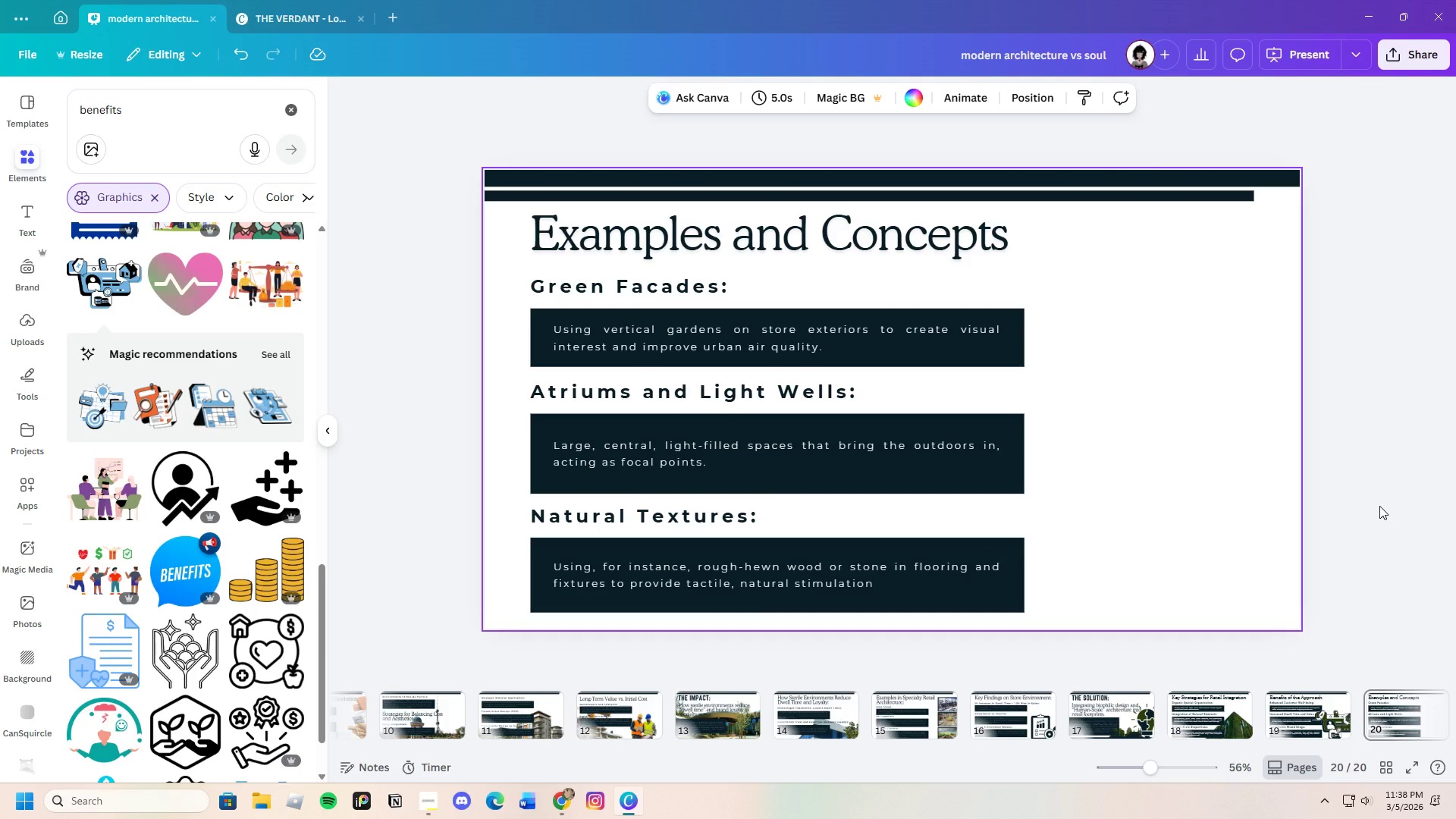 
left_click_drag(start_coordinate=[175, 122], to_coordinate=[45, 112])
 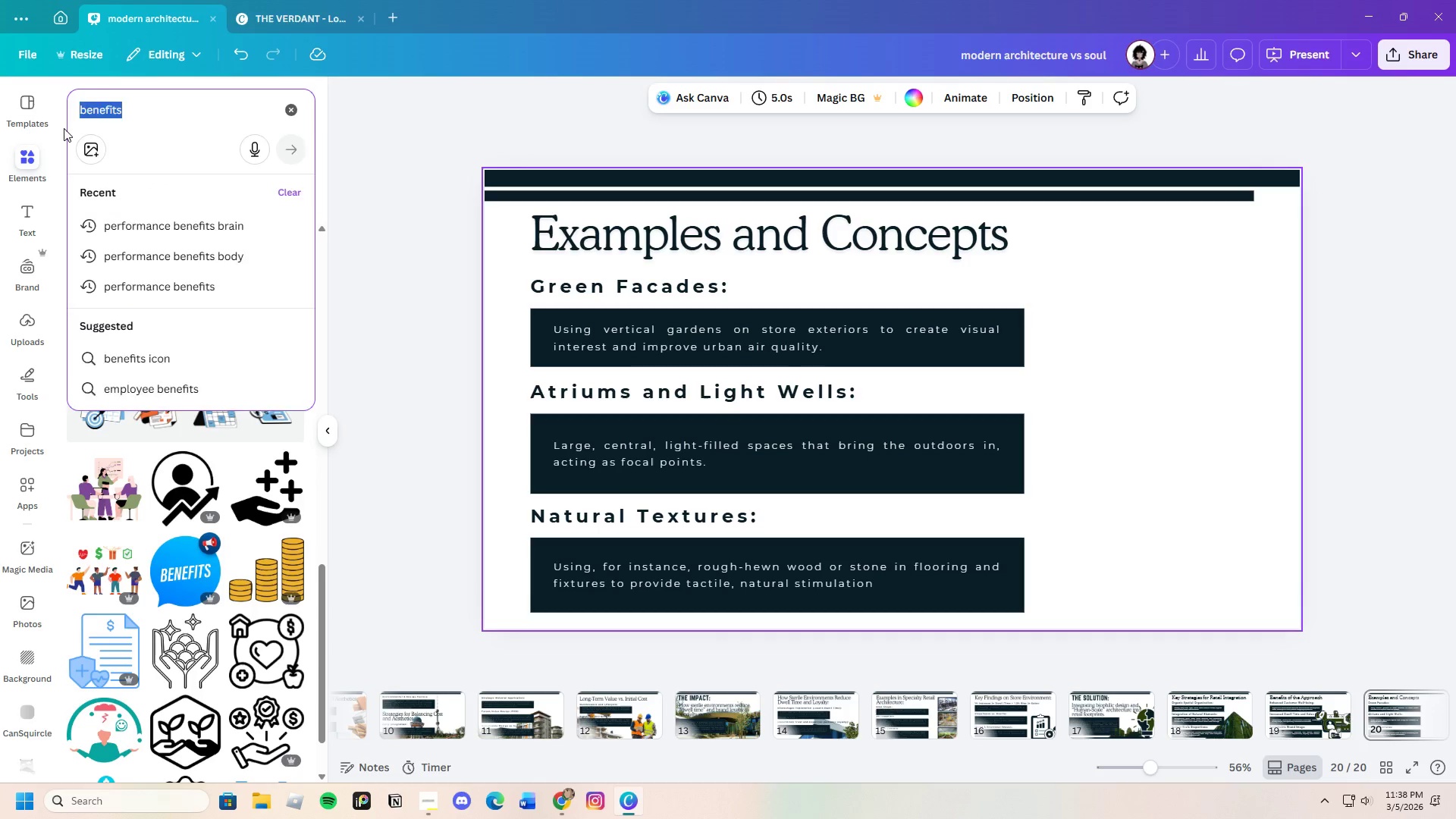 
key(Backspace)
type(vertical garden store exterior)
 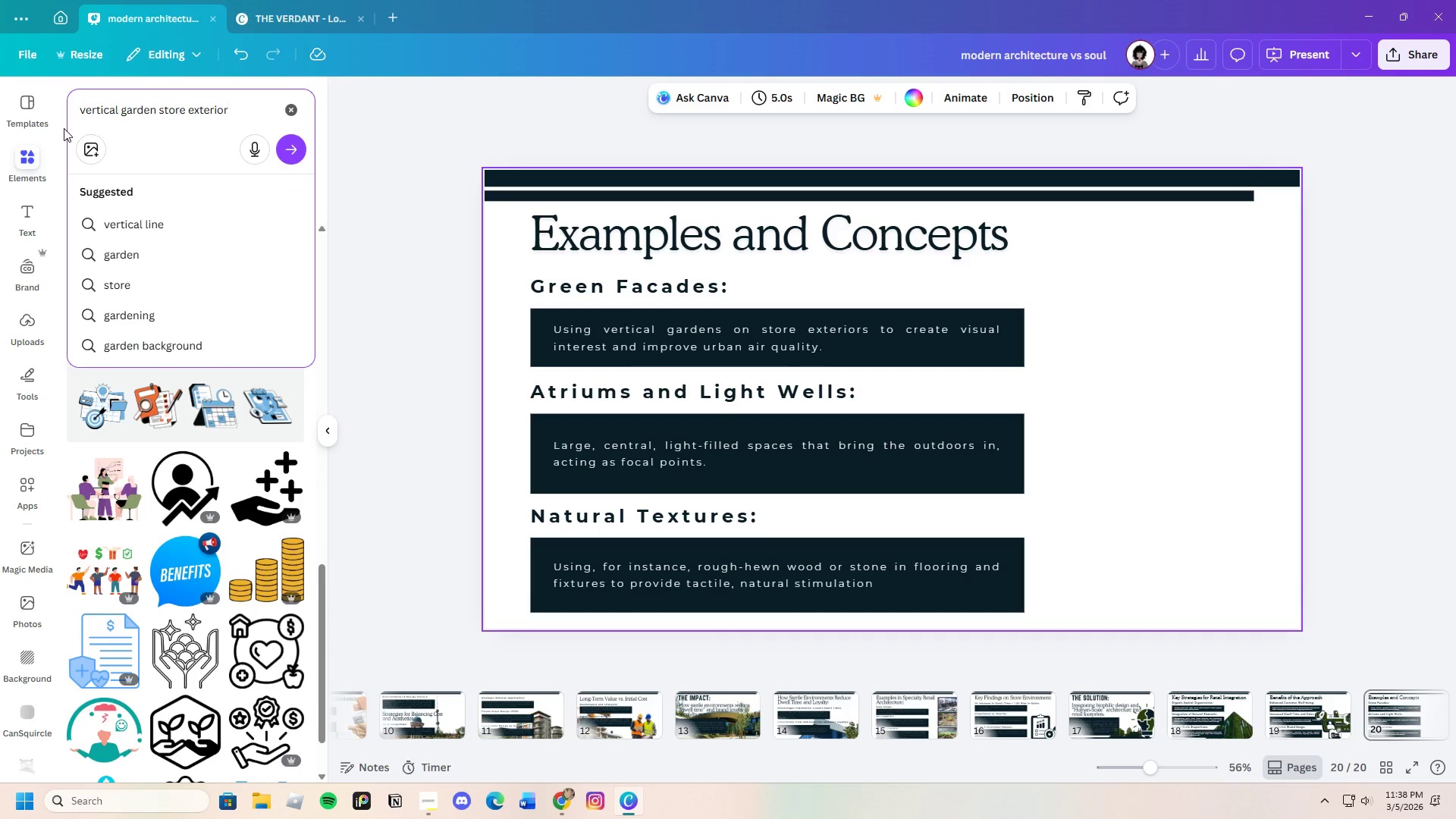 
key(Enter)
 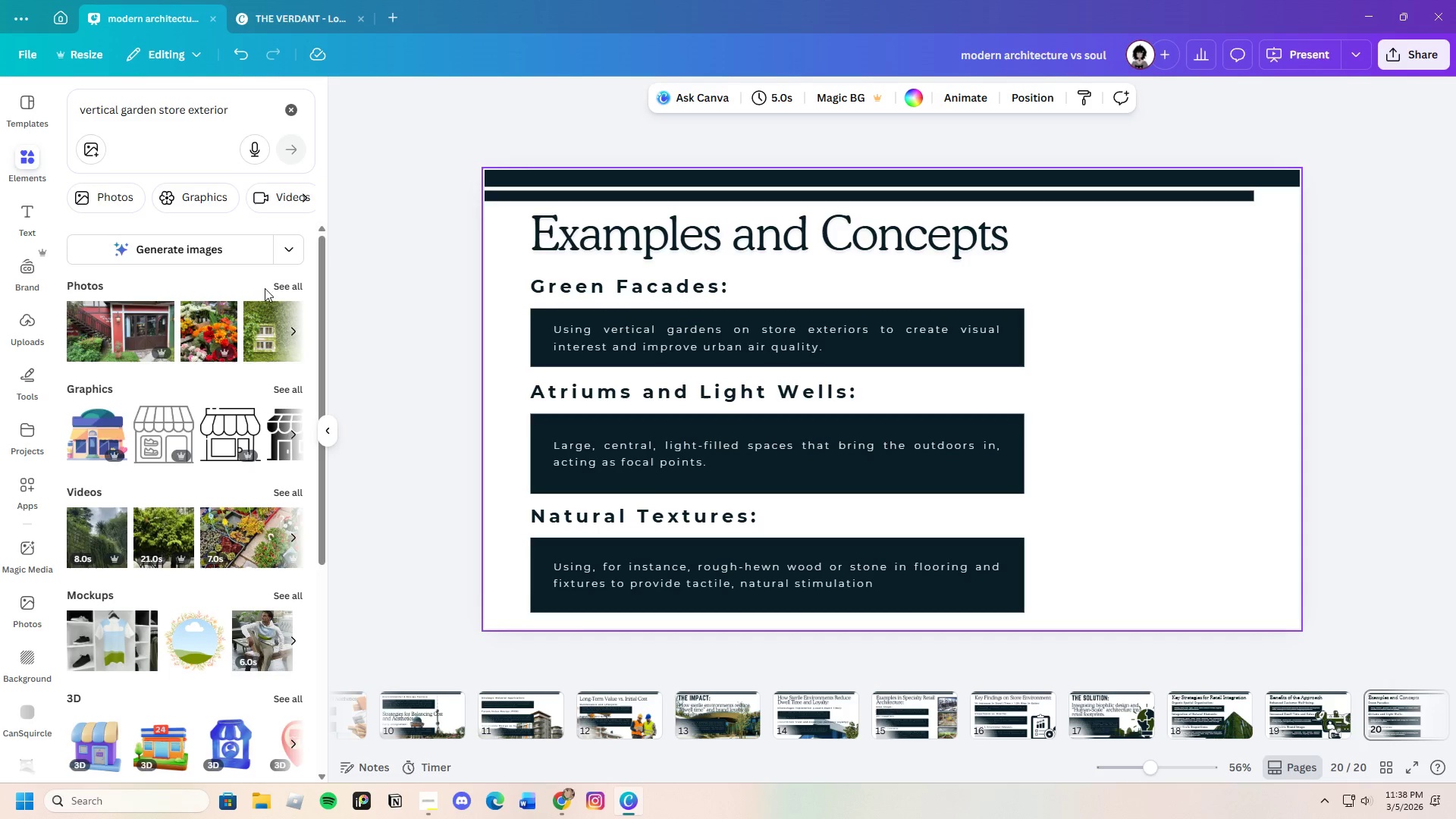 
wait(6.67)
 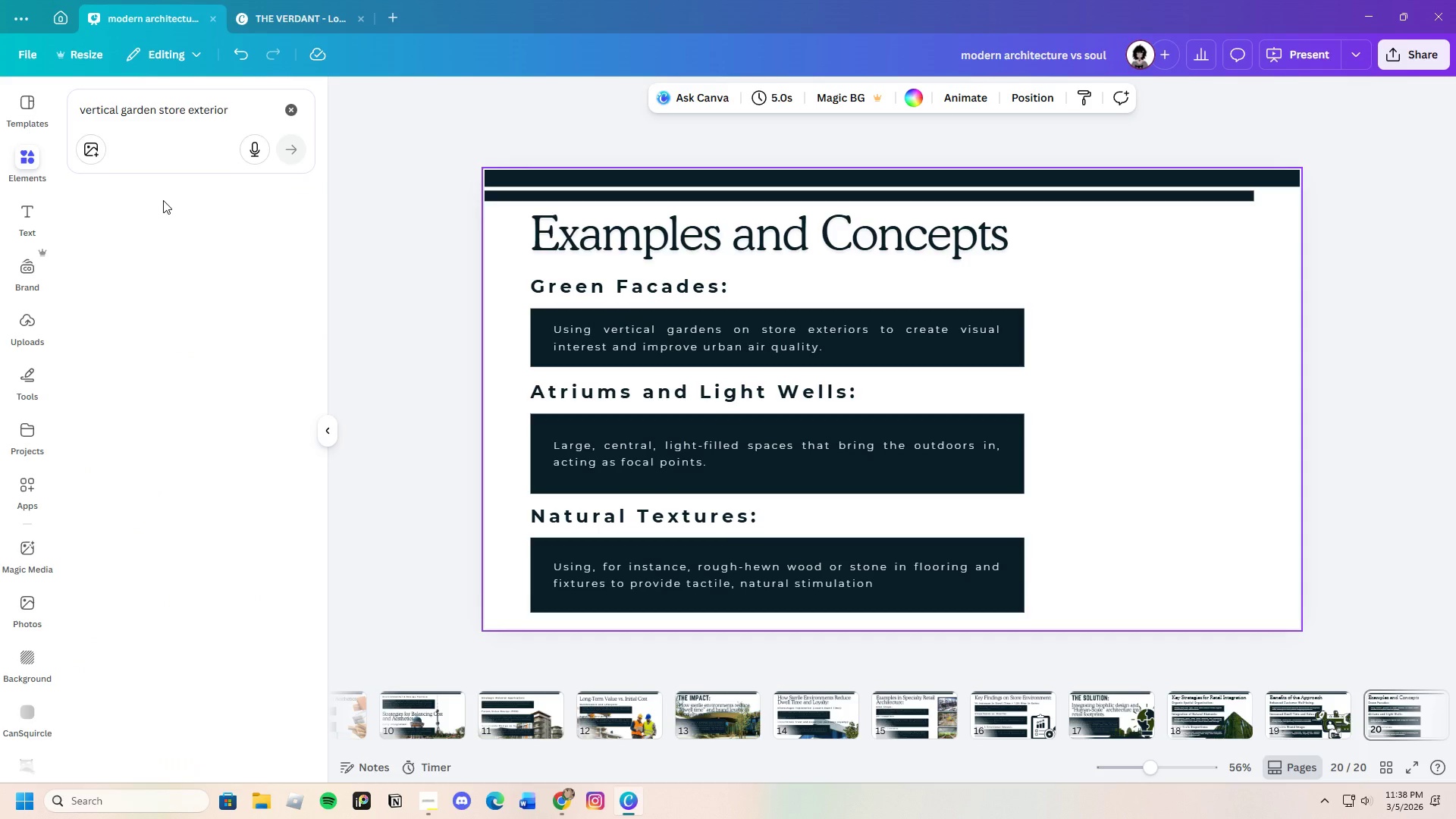 
left_click([119, 195])
 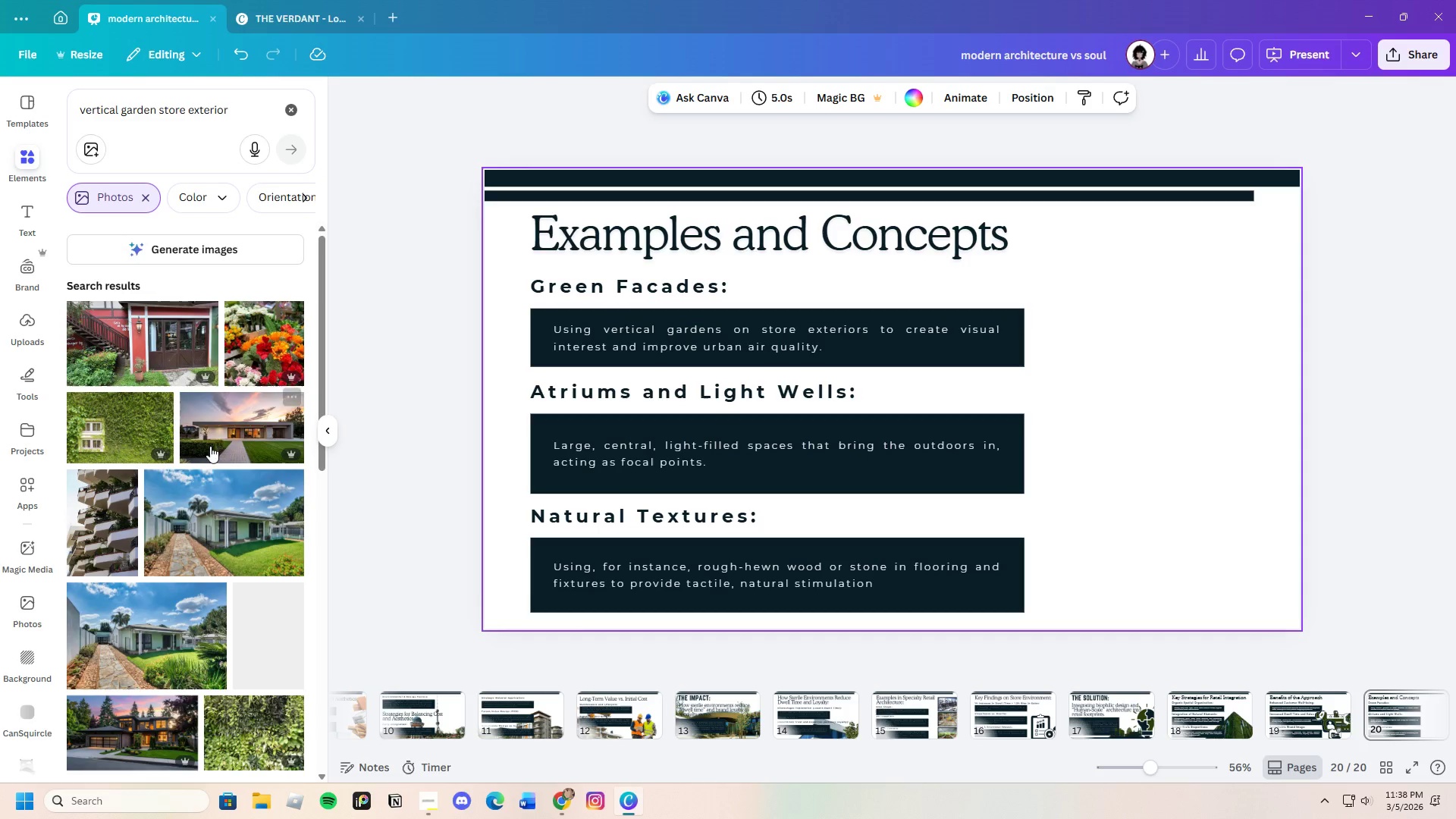 
scroll: coordinate [213, 512], scroll_direction: down, amount: 2.0
 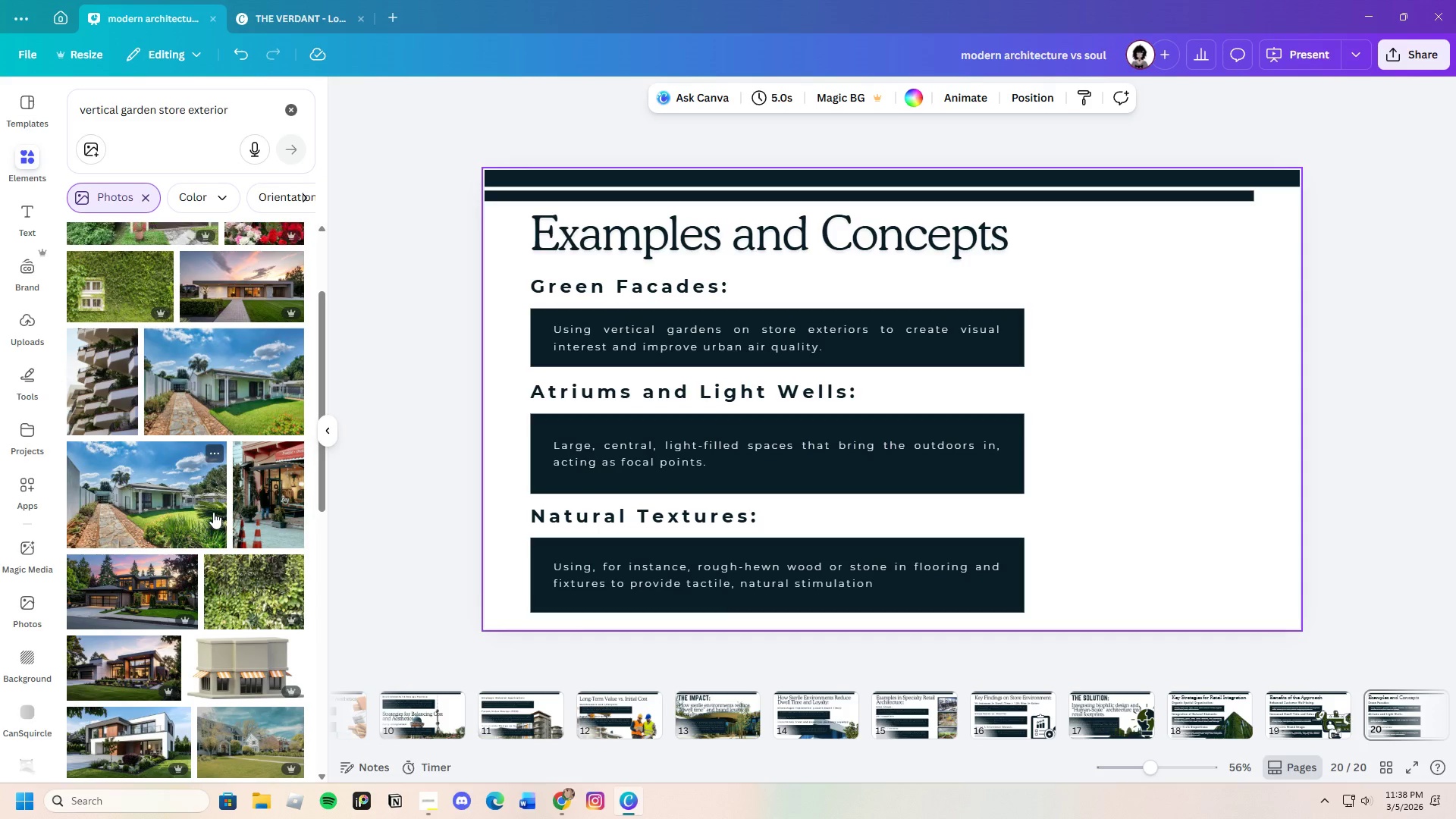 
scroll: coordinate [213, 512], scroll_direction: up, amount: 1.0
 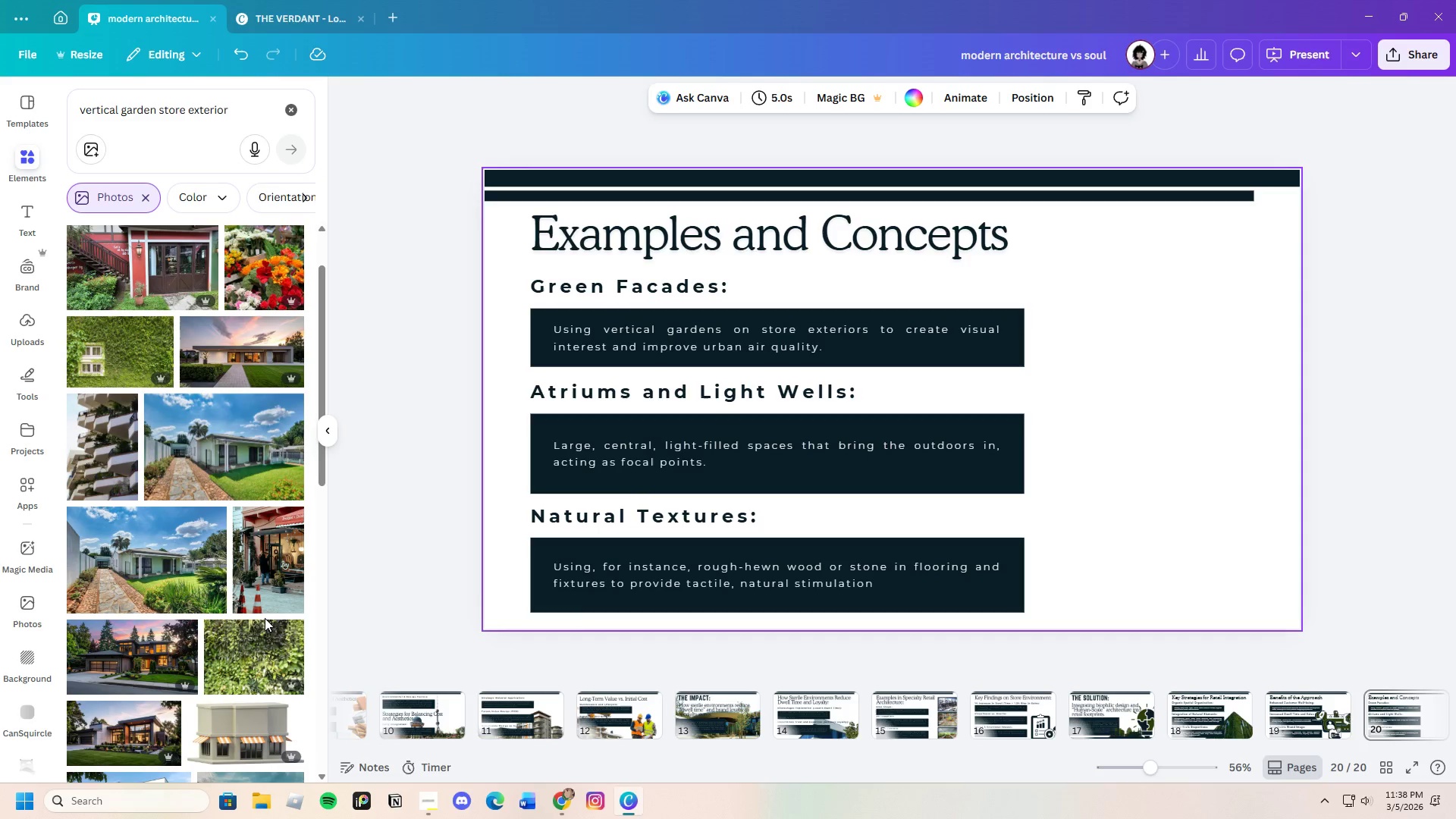 
mouse_move([259, 609])
 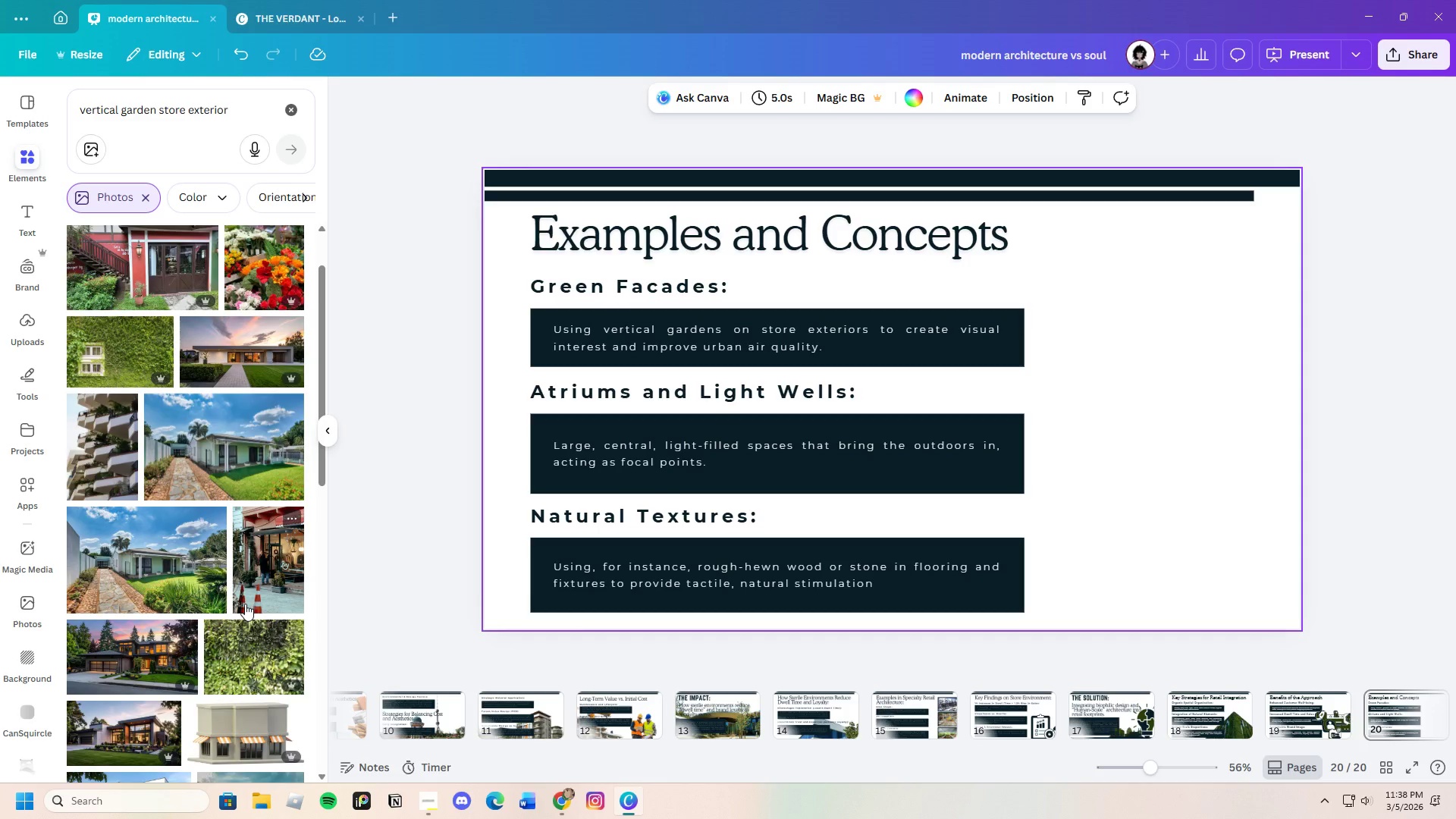 
scroll: coordinate [245, 604], scroll_direction: down, amount: 17.0
 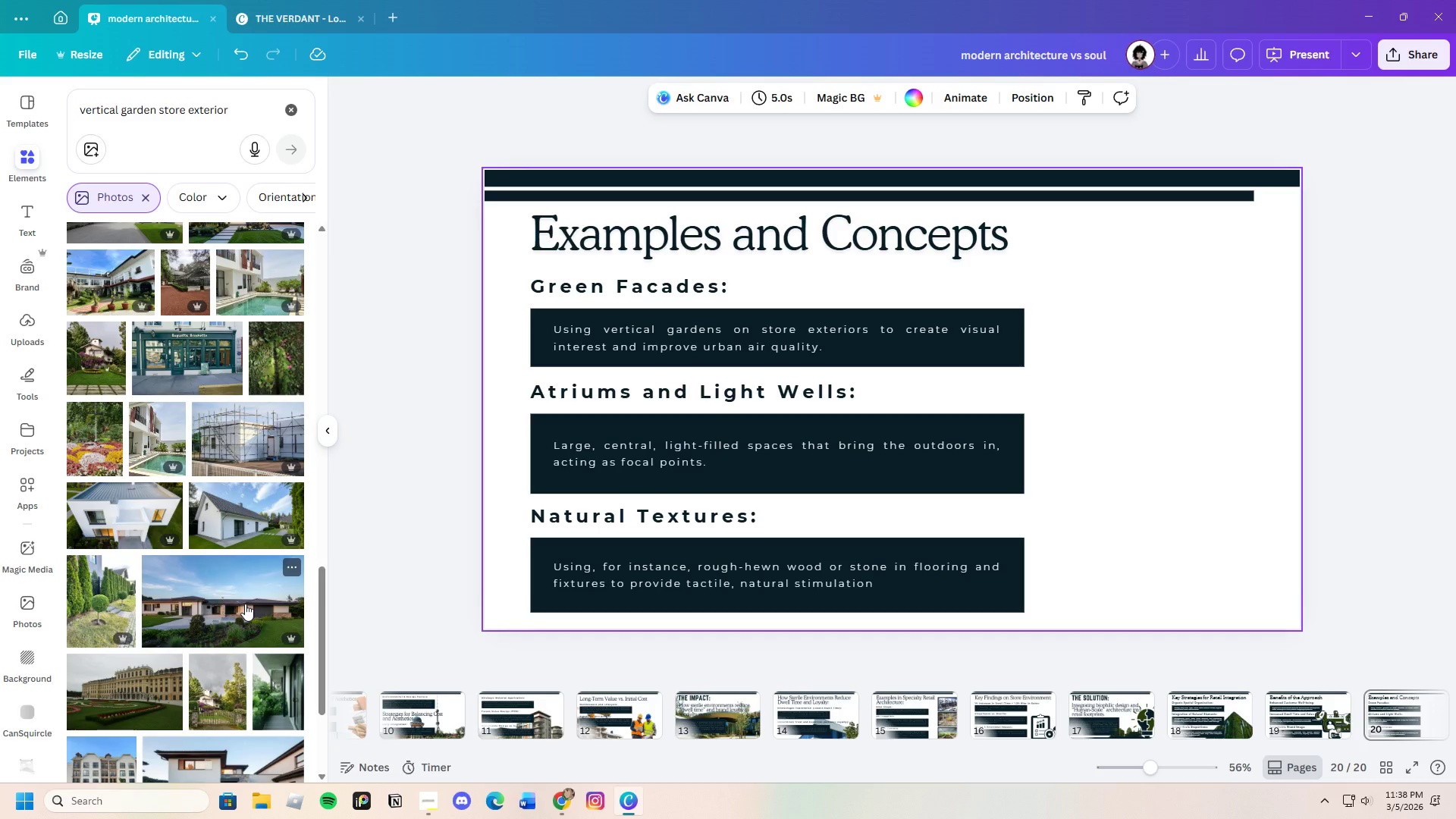 
scroll: coordinate [245, 604], scroll_direction: down, amount: 20.0
 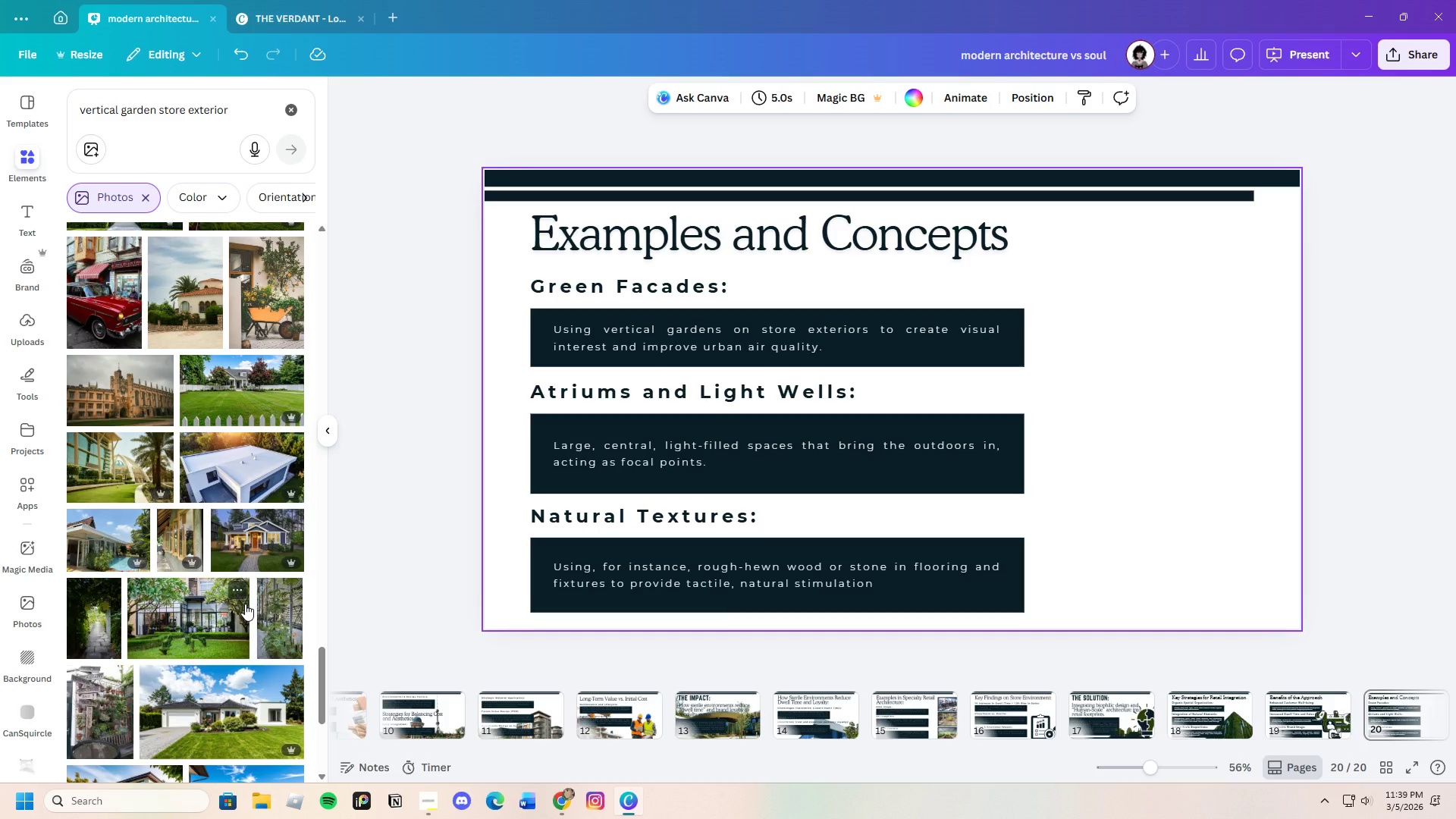 
scroll: coordinate [245, 604], scroll_direction: down, amount: 3.0
 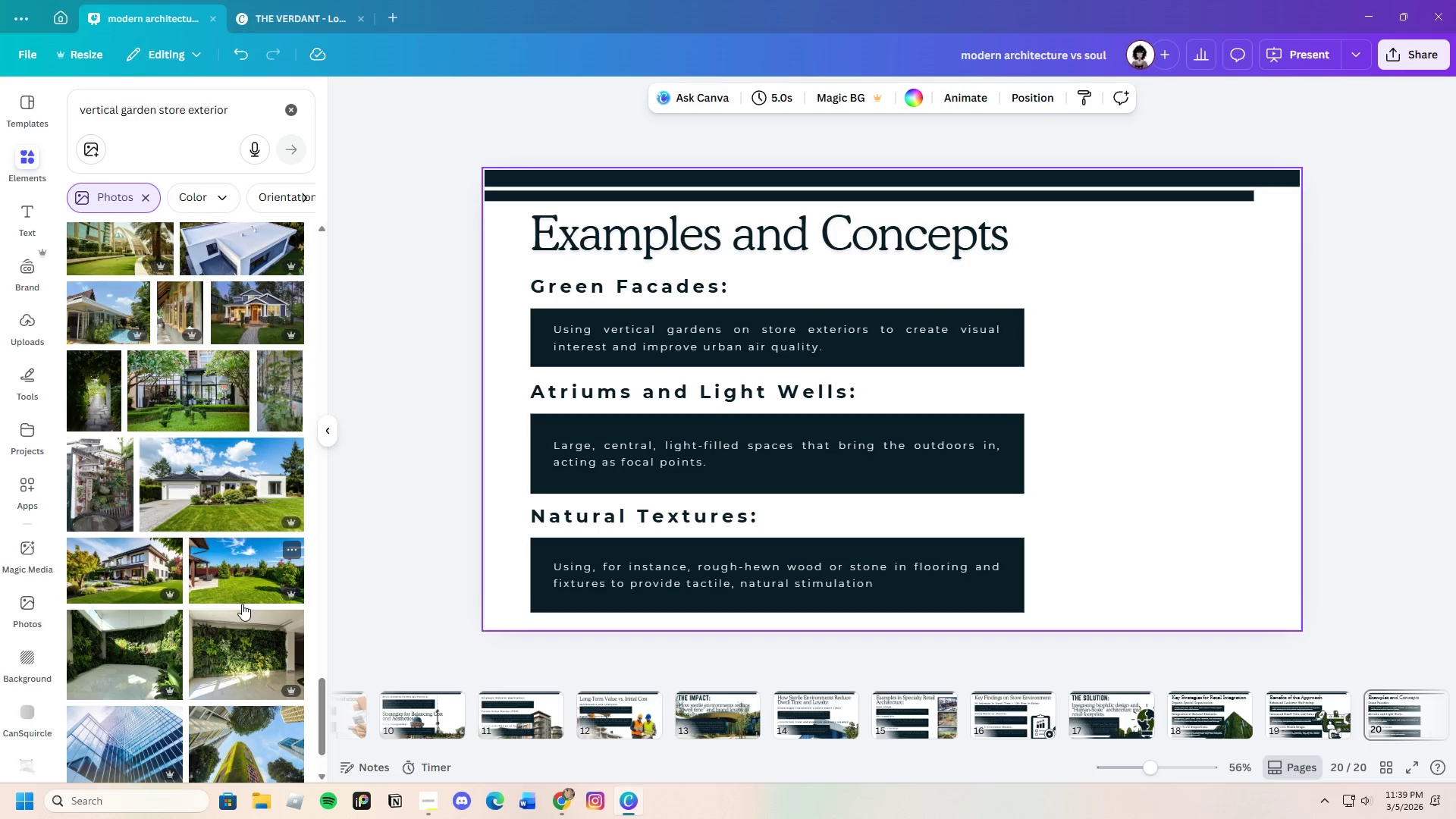 
left_click([94, 505])
 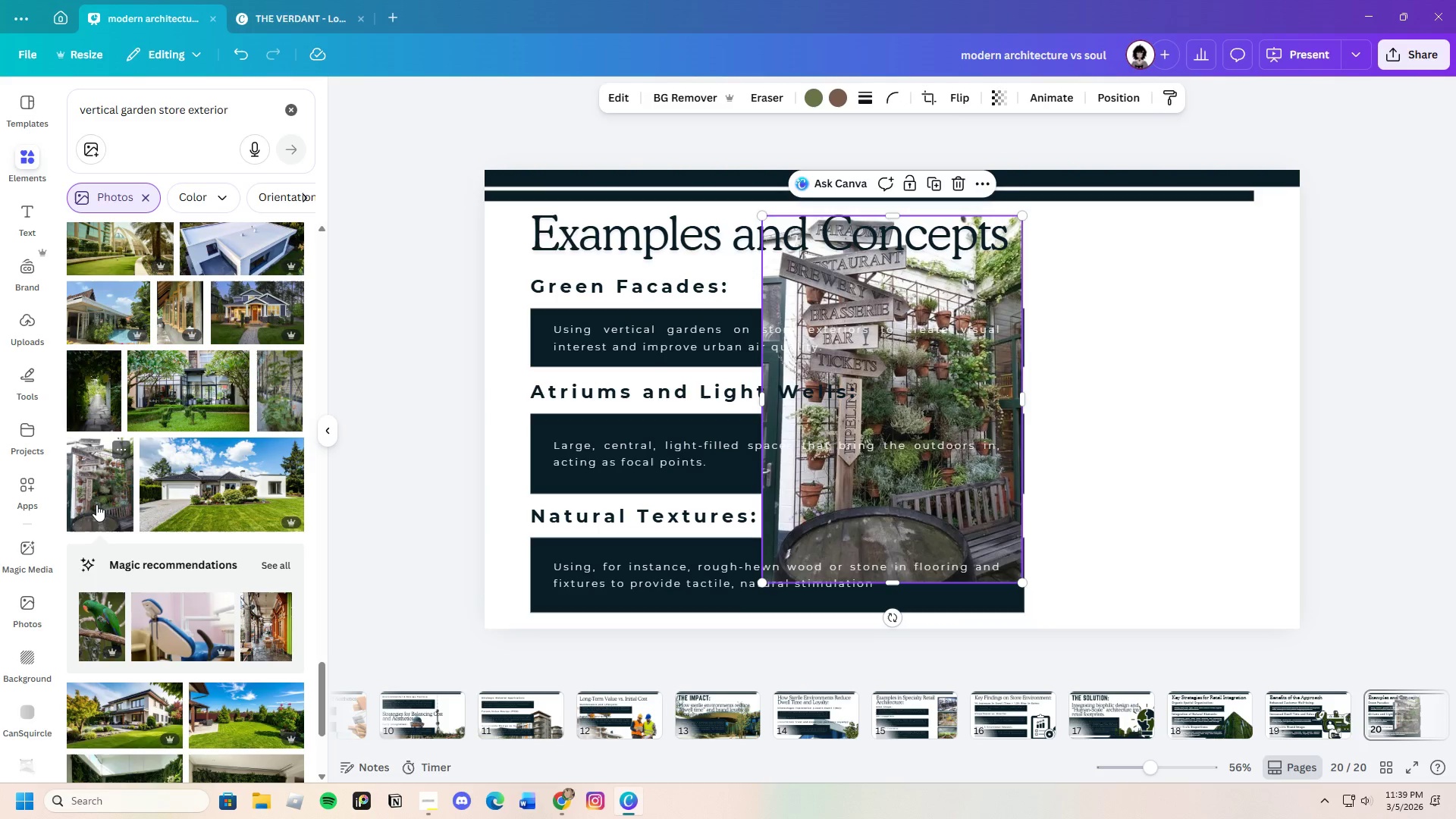 
mouse_move([113, 517])
 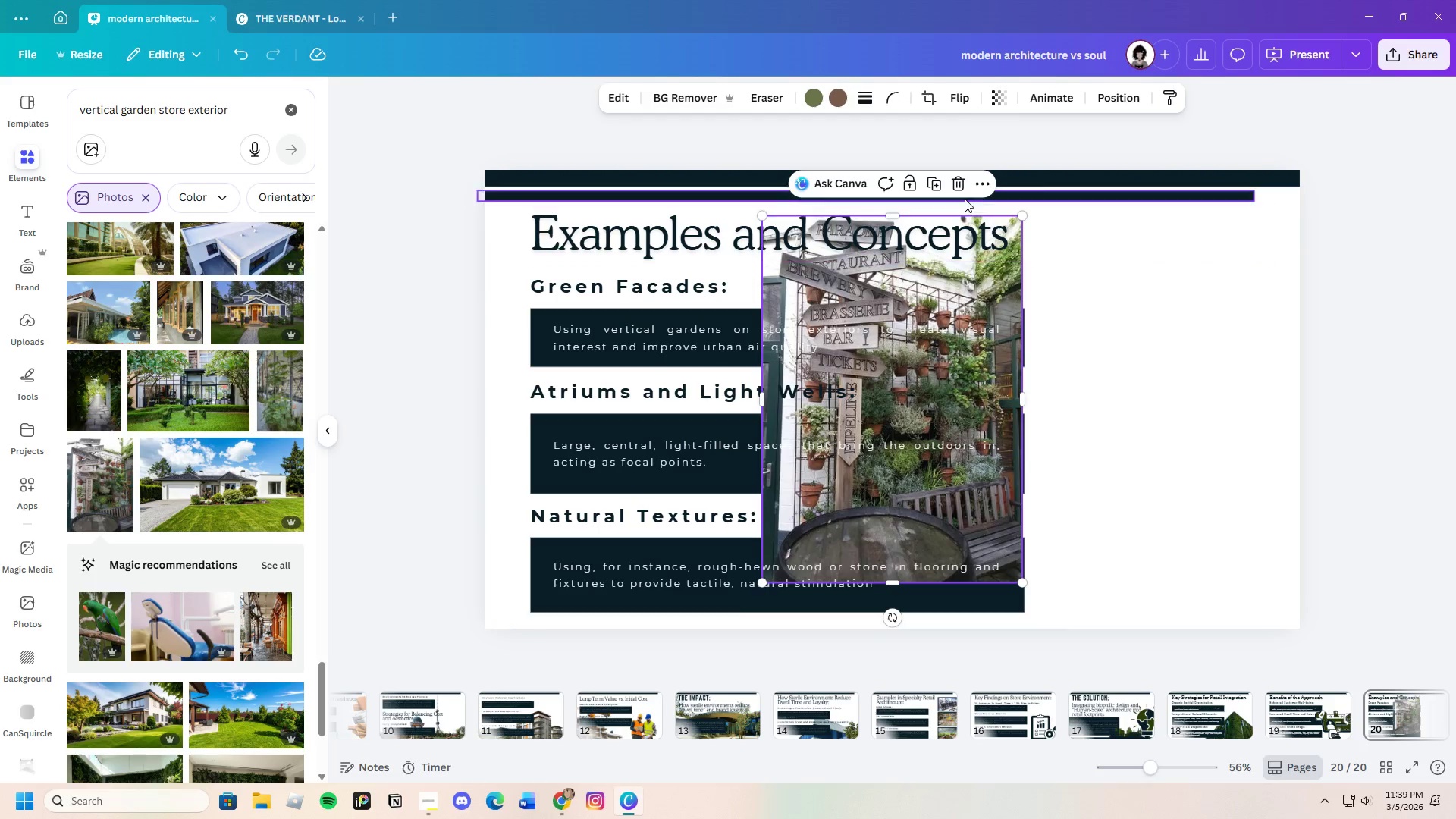 
left_click([963, 194])
 